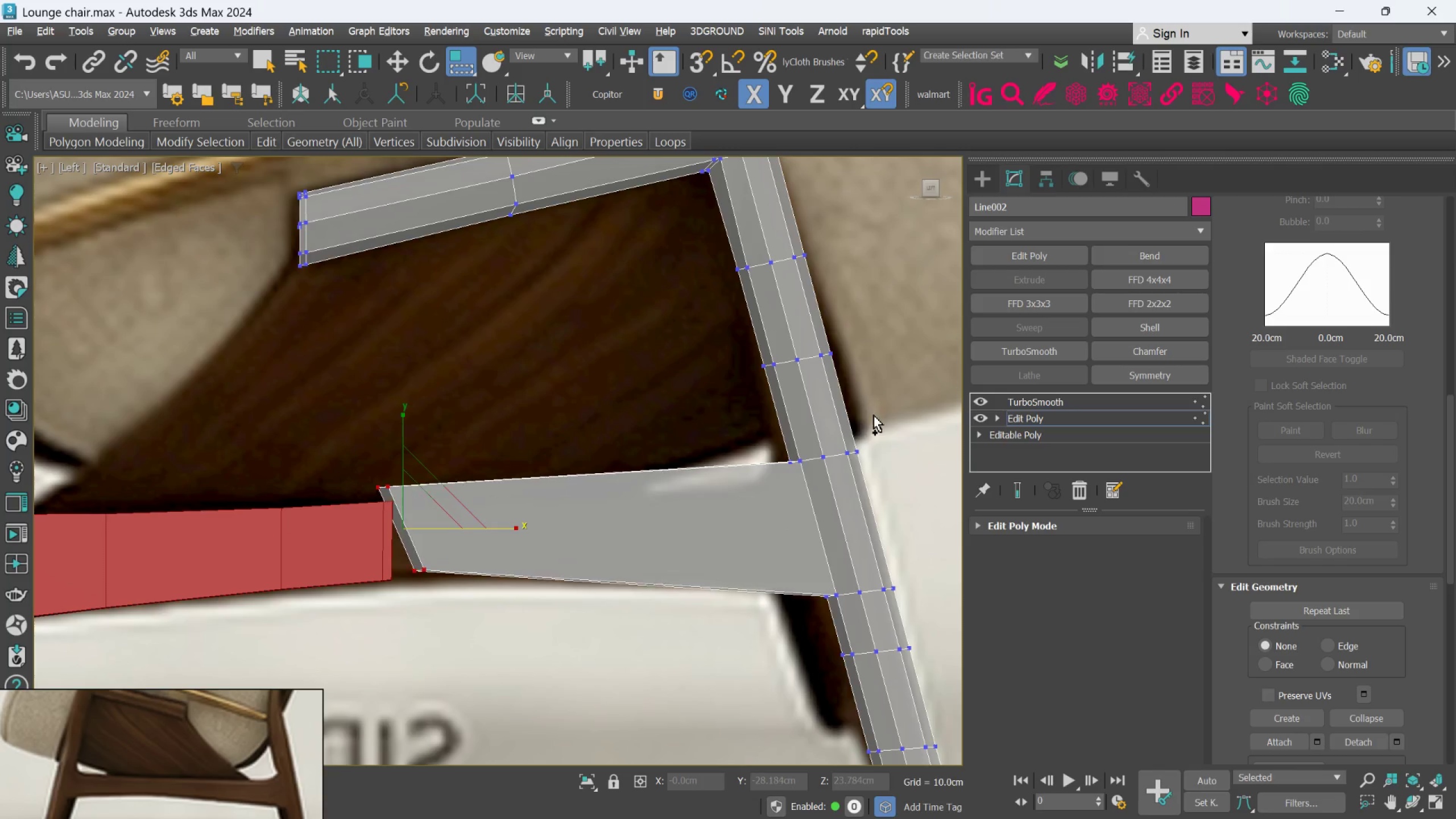 
key(Control+Z)
 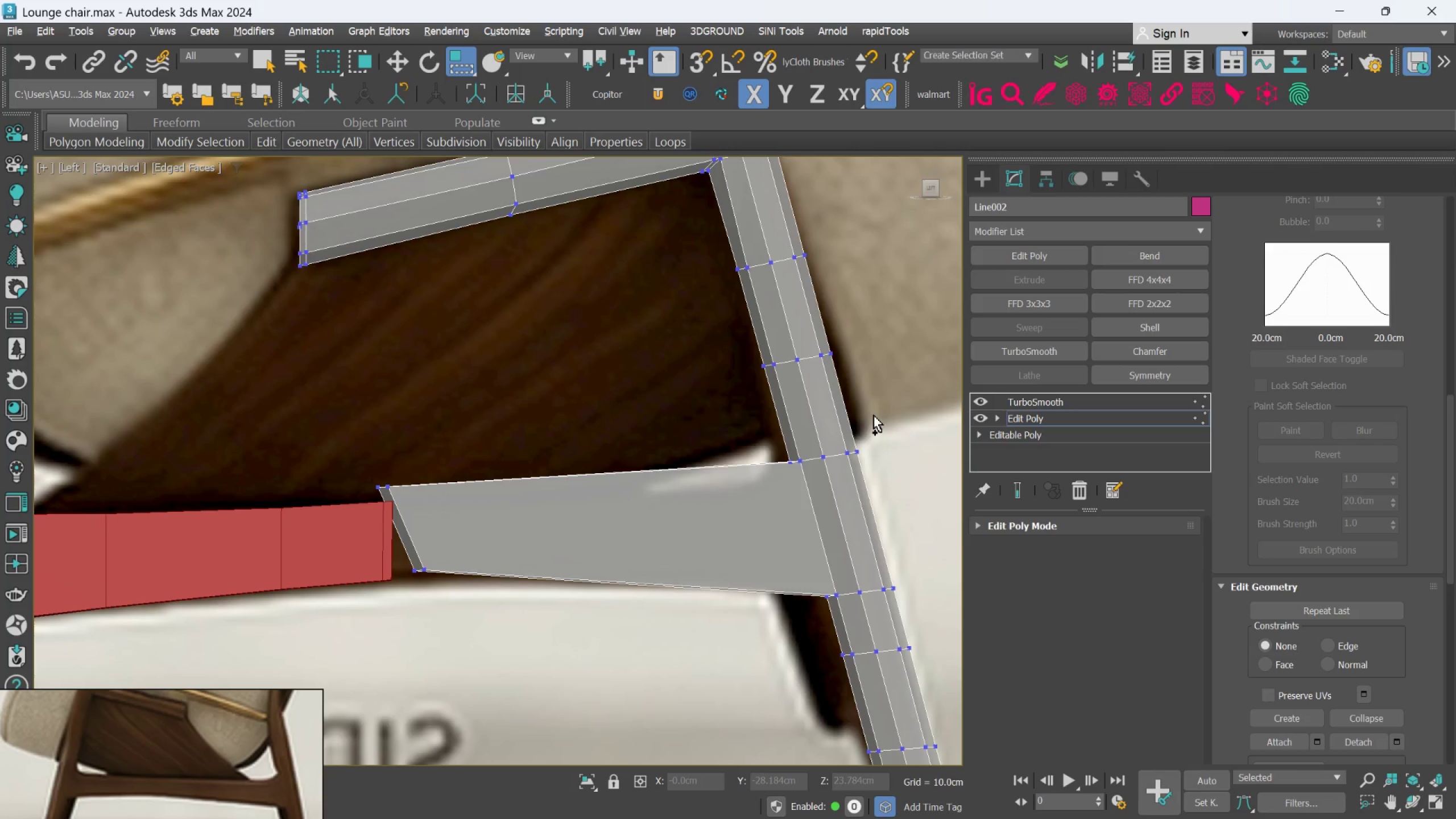 
key(Control+Z)
 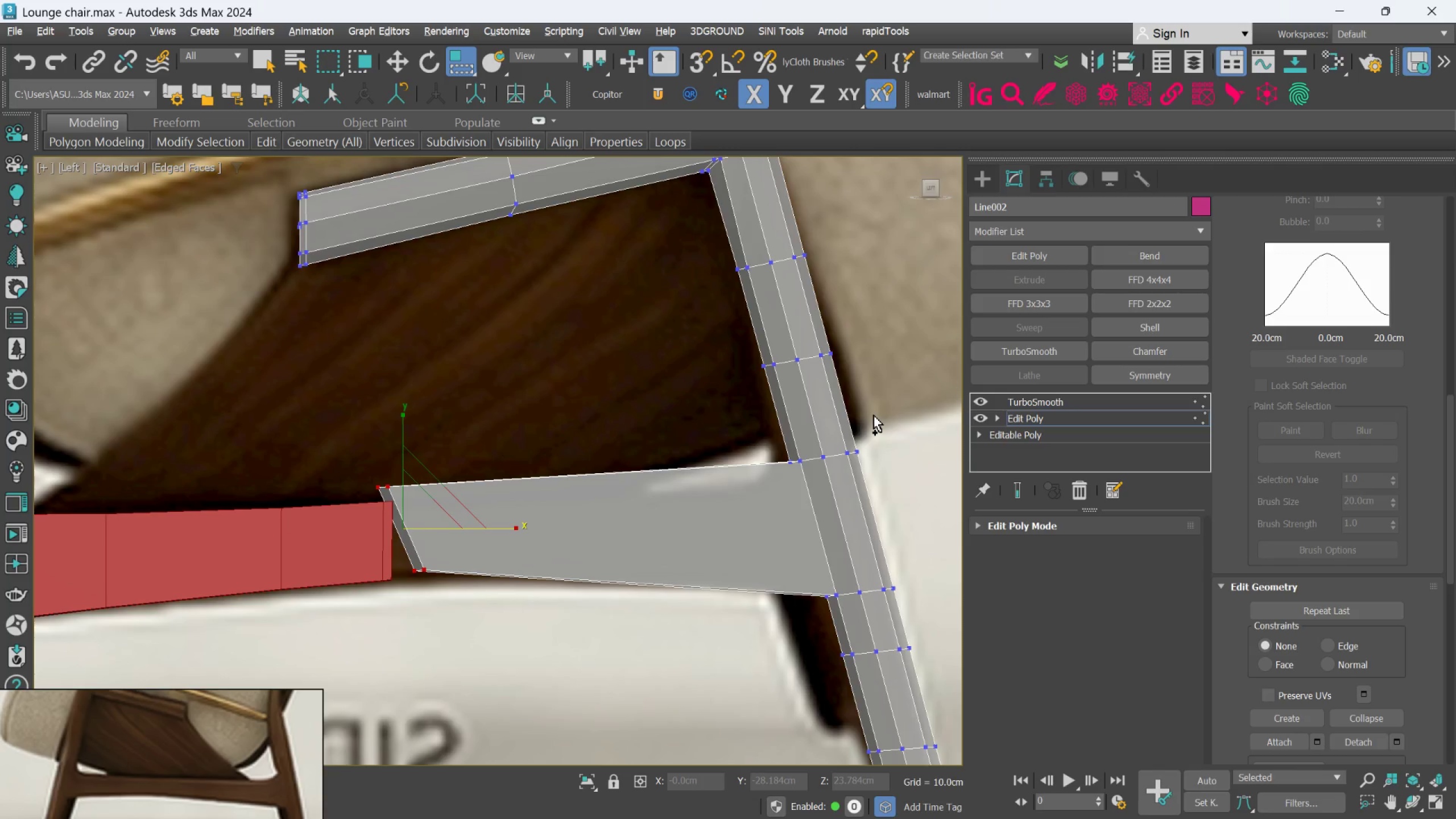 
key(Control+Z)
 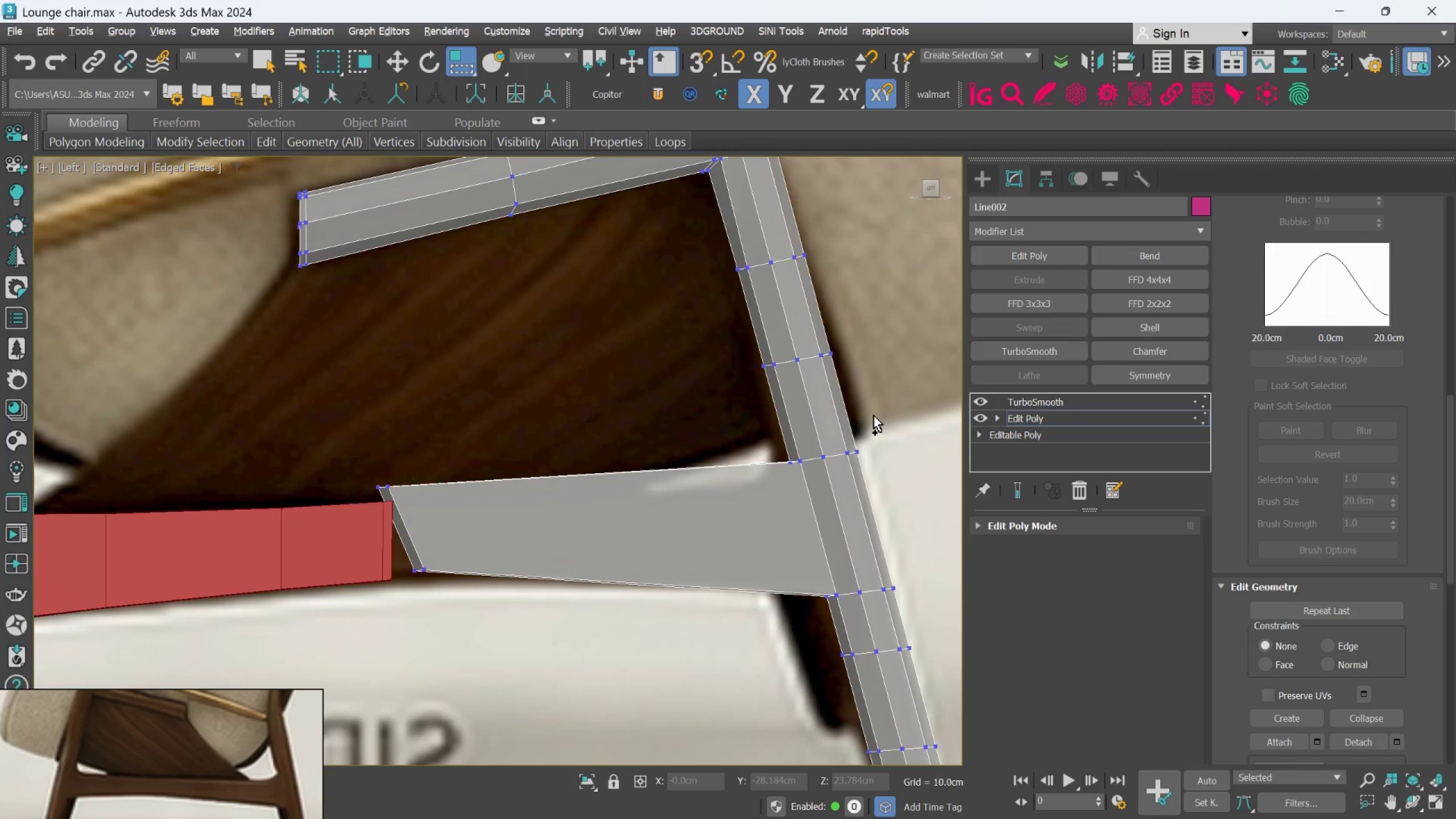 
key(Control+Z)
 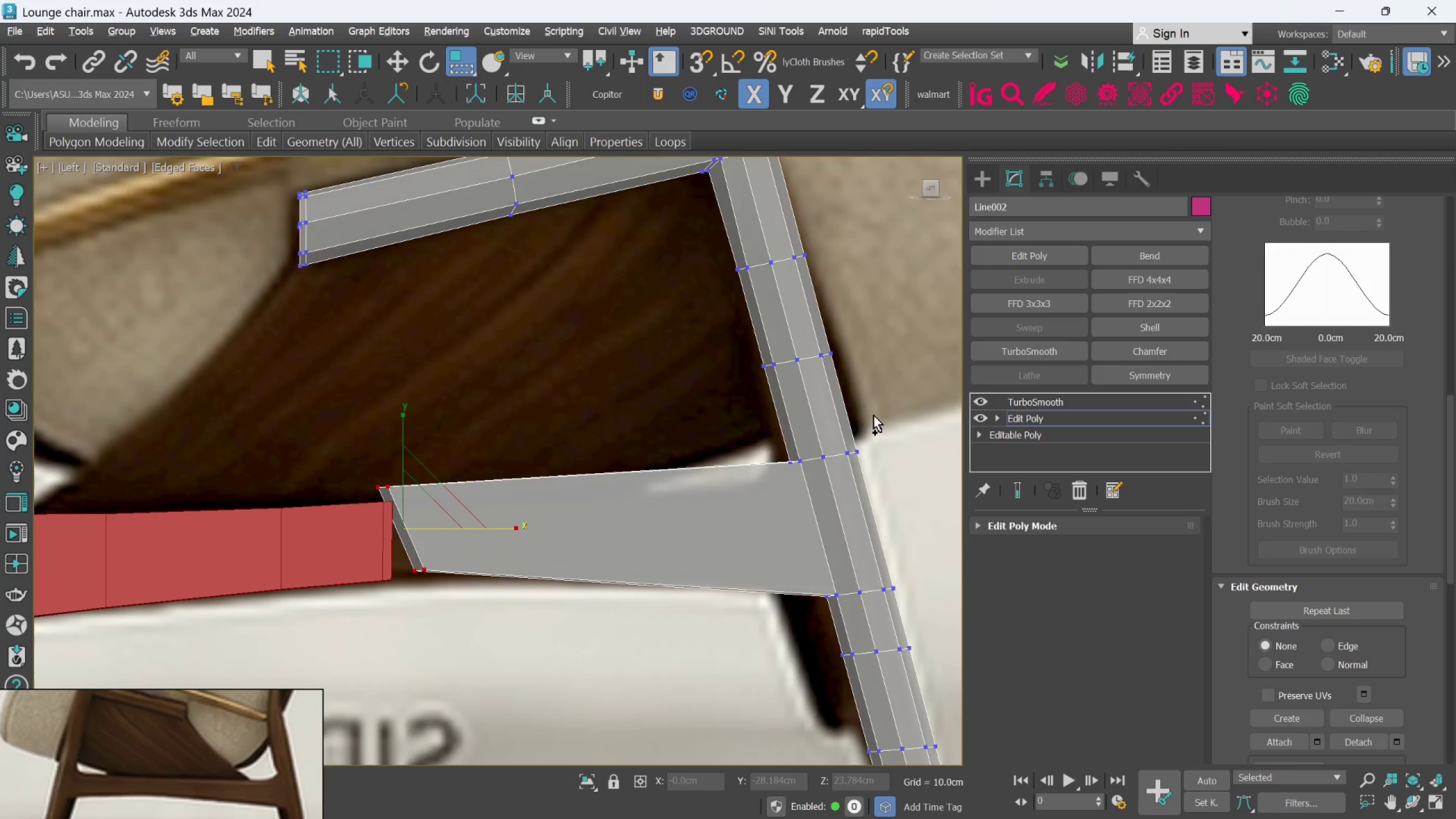 
key(Control+Z)
 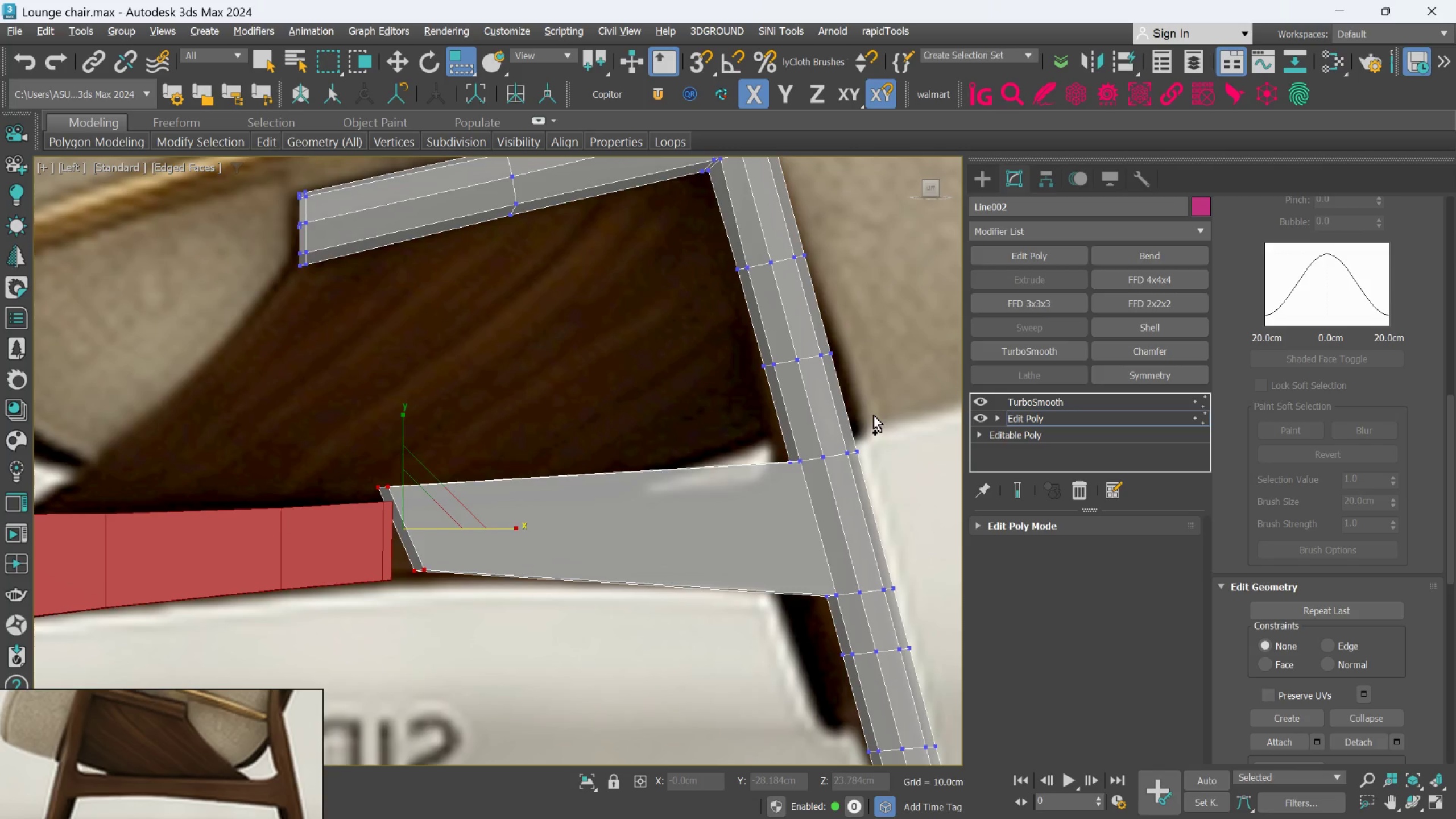 
key(Control+Z)
 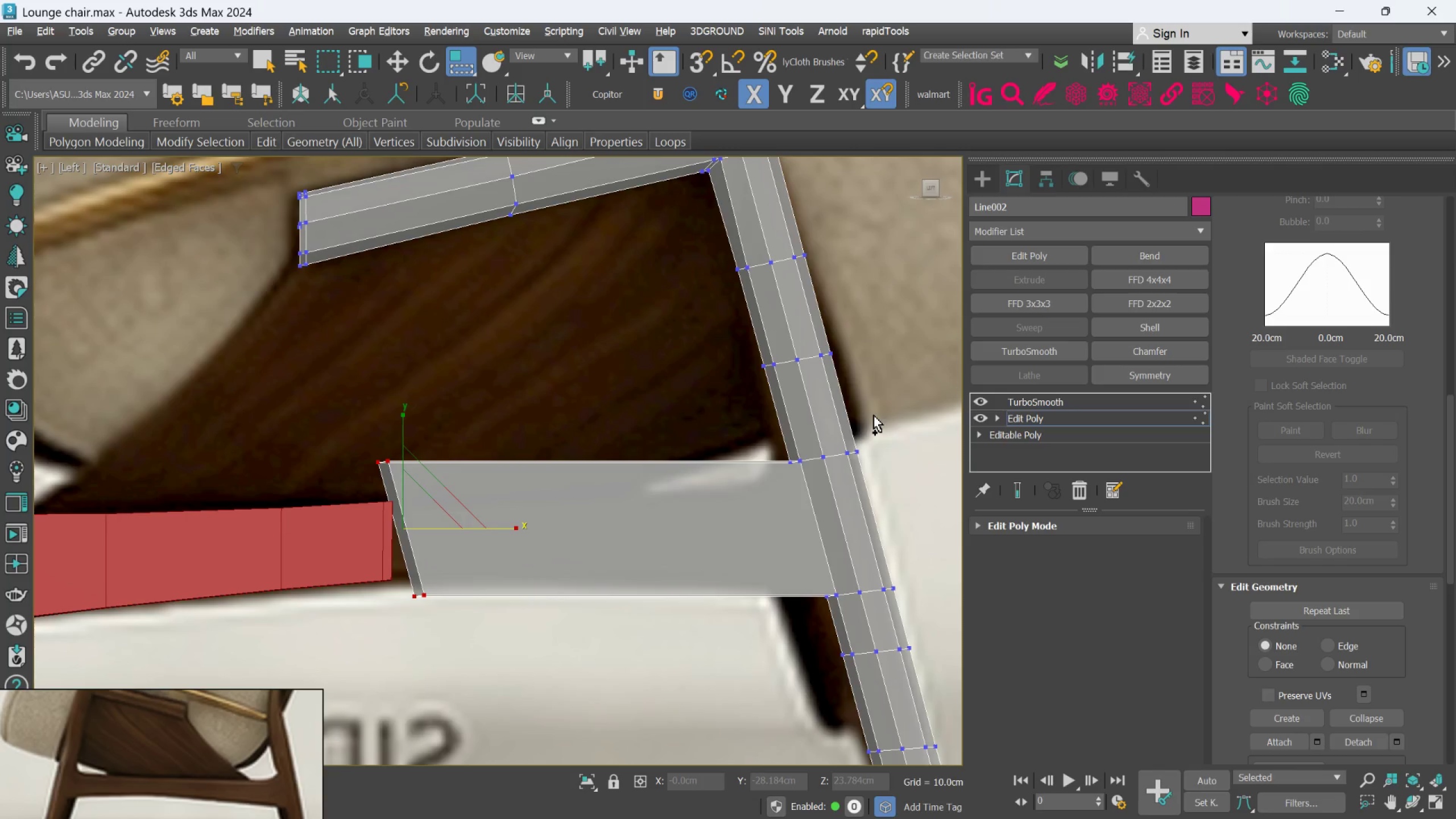 
key(Control+Z)
 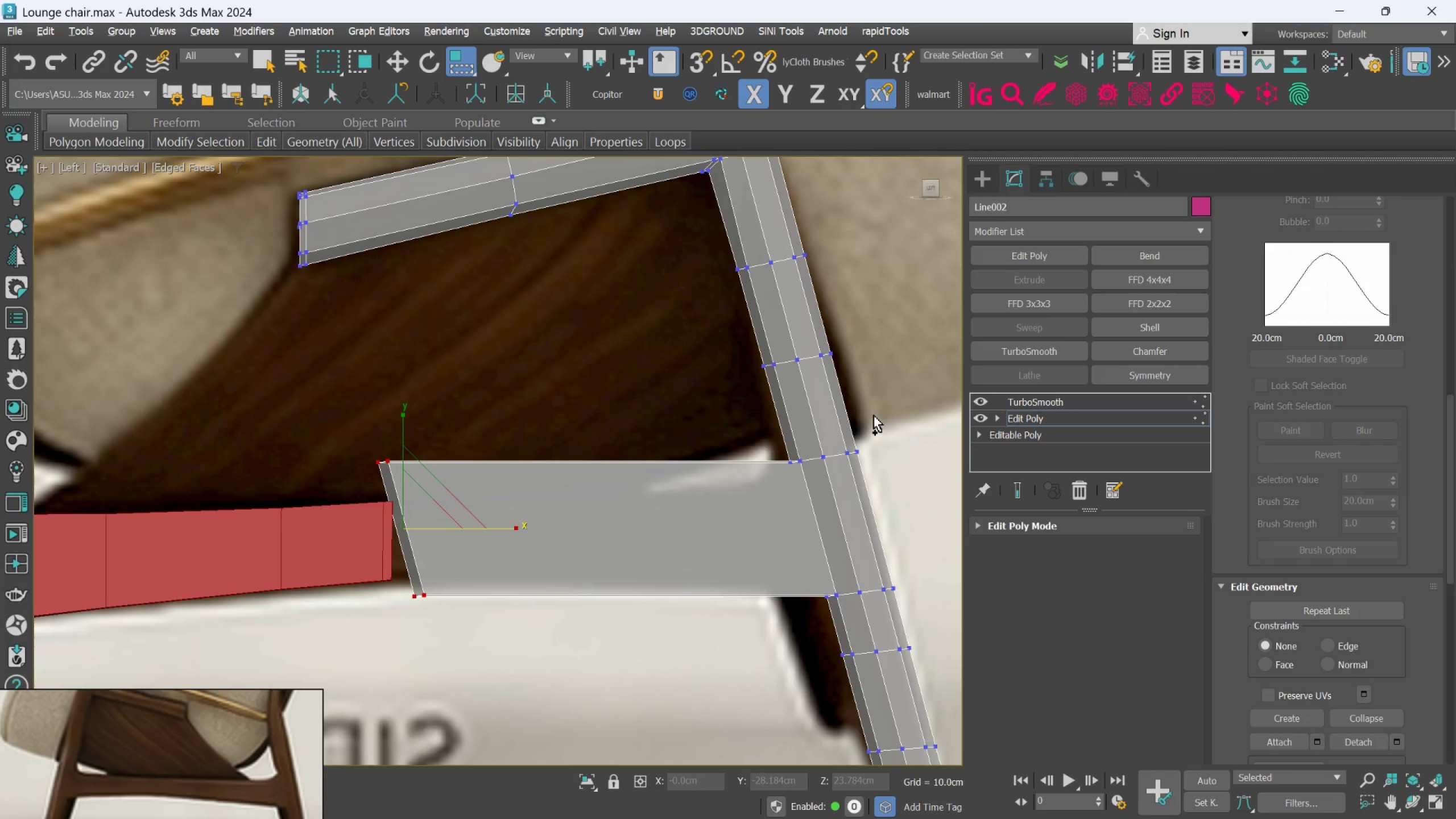 
key(Control+Z)
 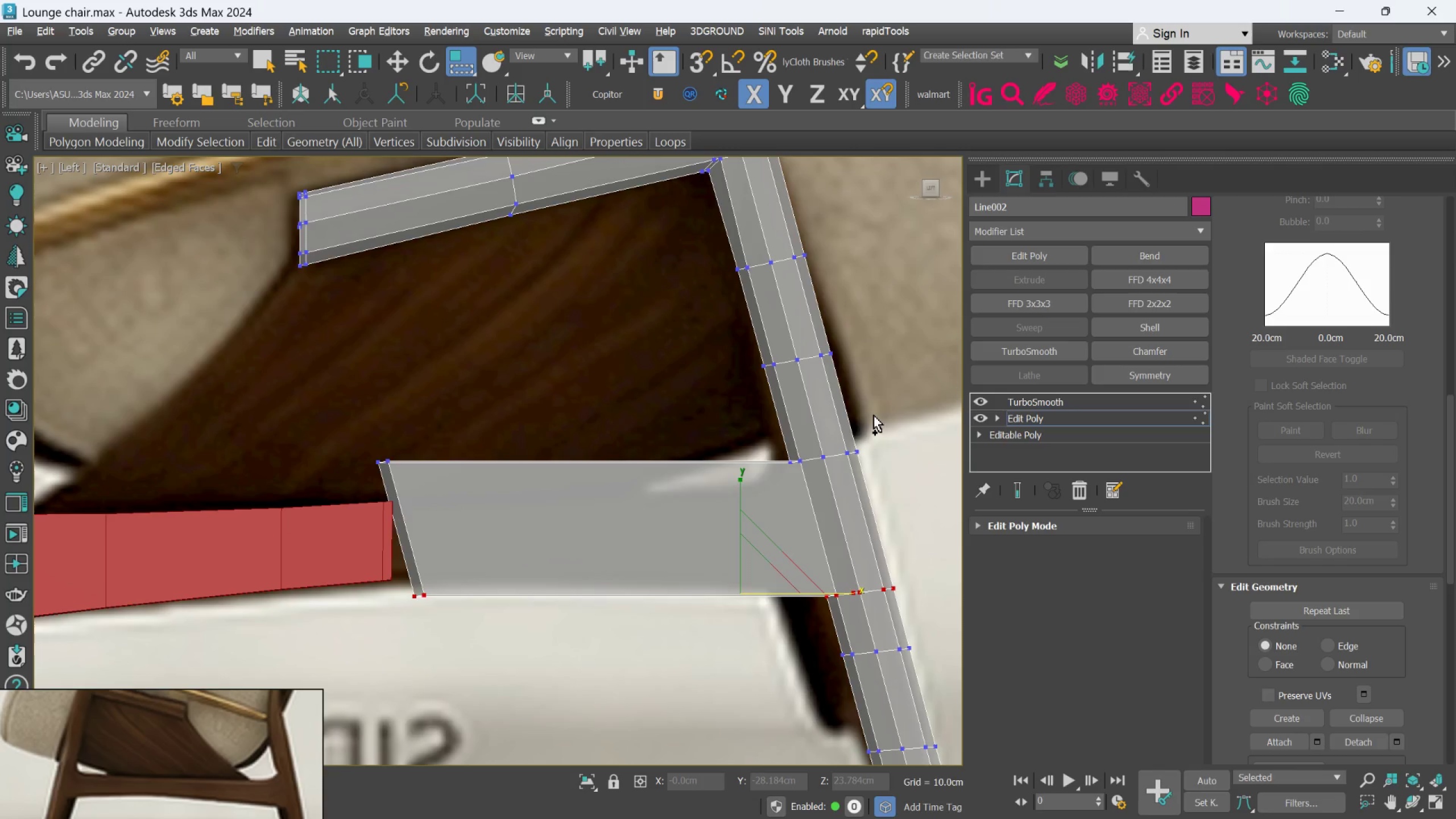 
key(Control+Z)
 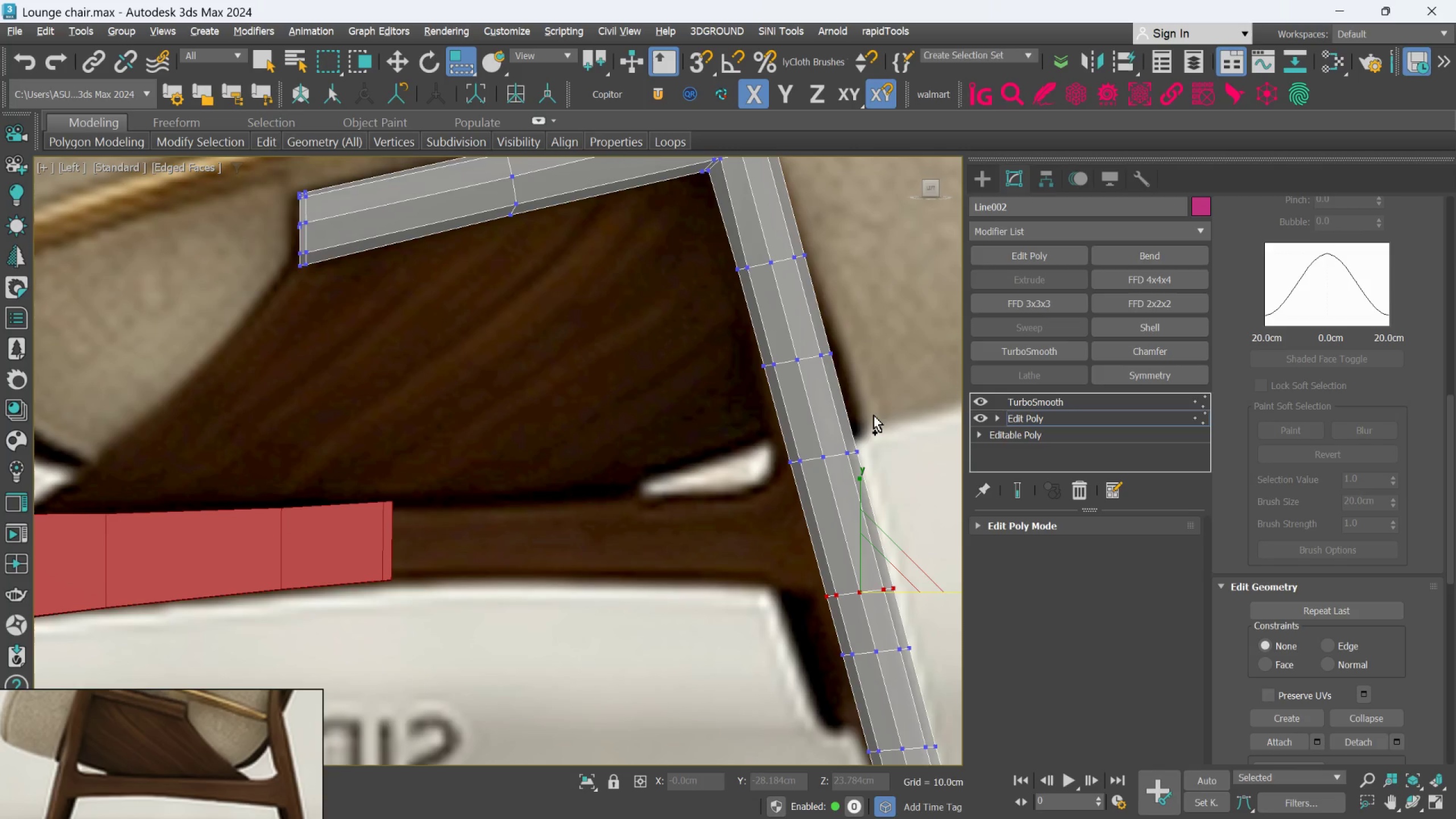 
key(Control+Z)
 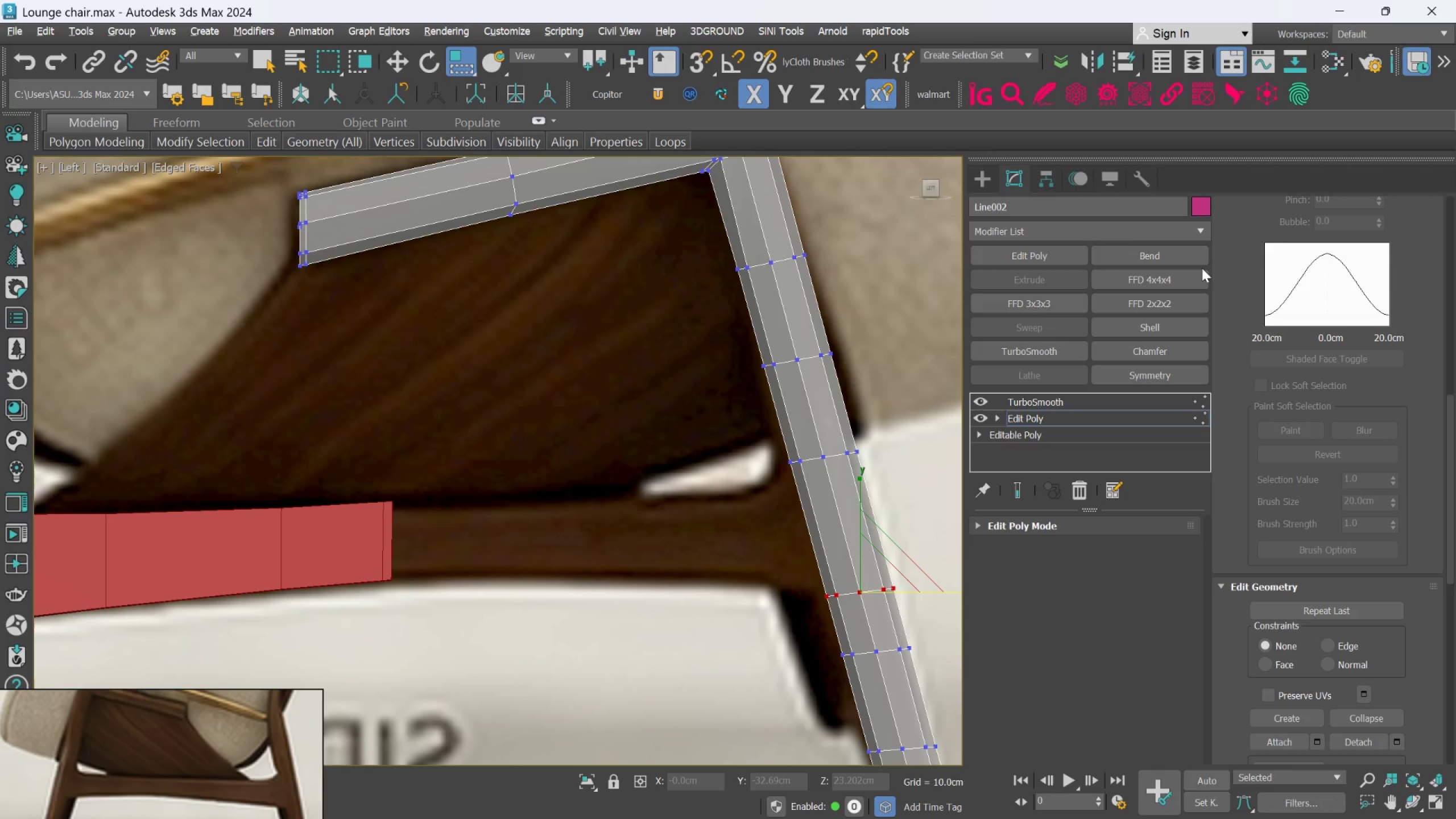 
scroll: coordinate [1250, 264], scroll_direction: up, amount: 43.0
 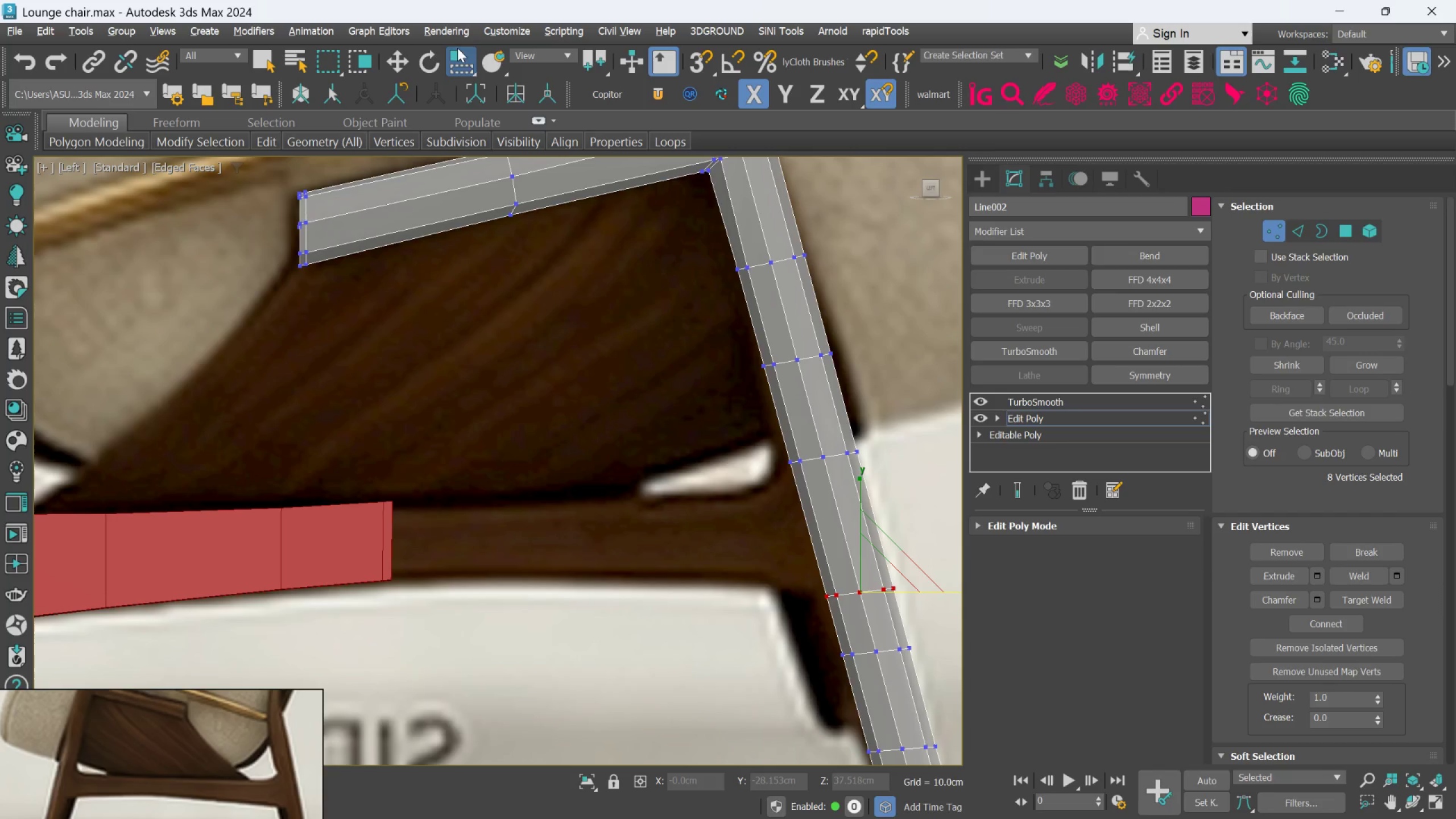 
left_click_drag(start_coordinate=[457, 52], to_coordinate=[461, 93])
 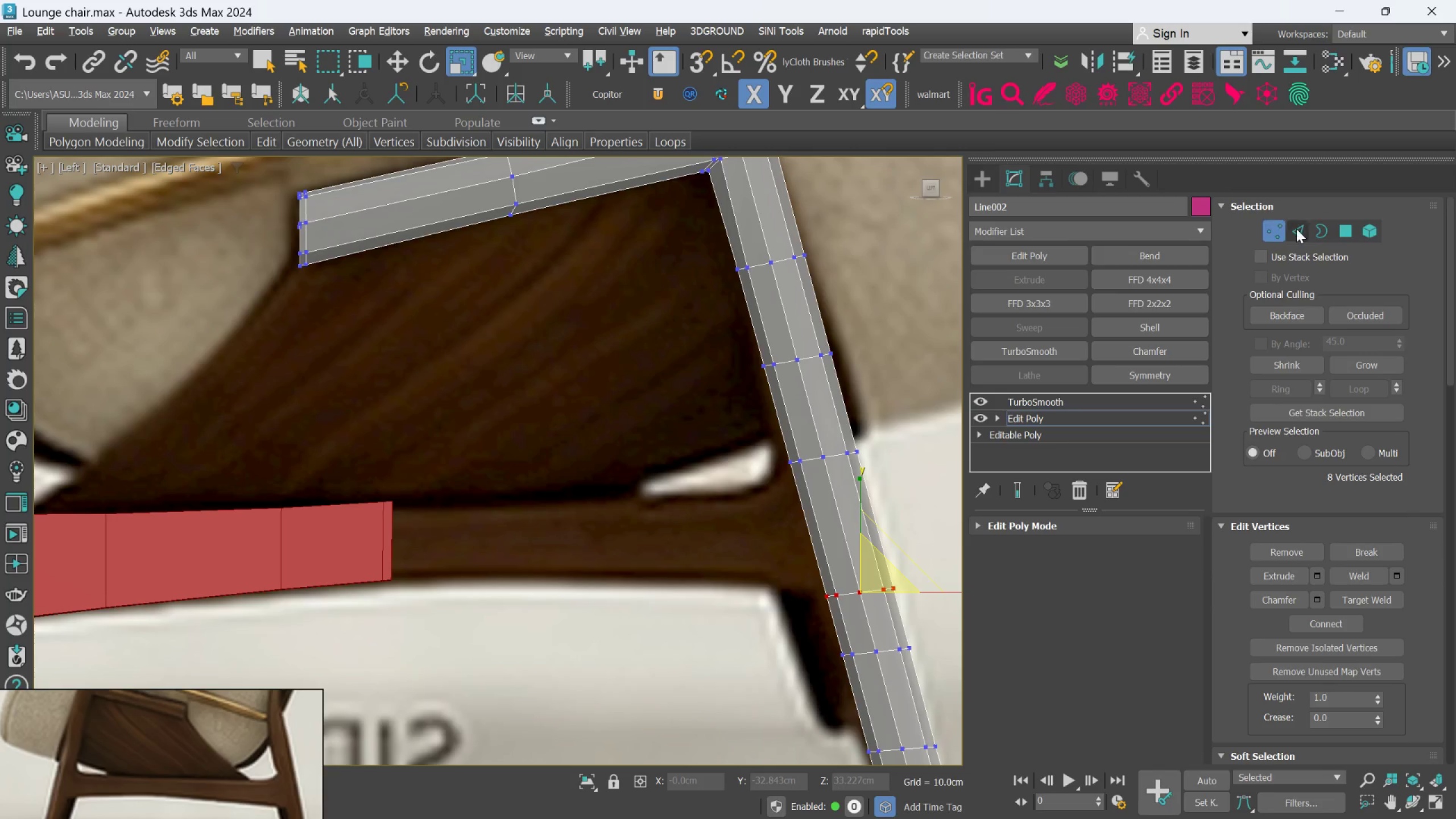 
left_click([1341, 228])
 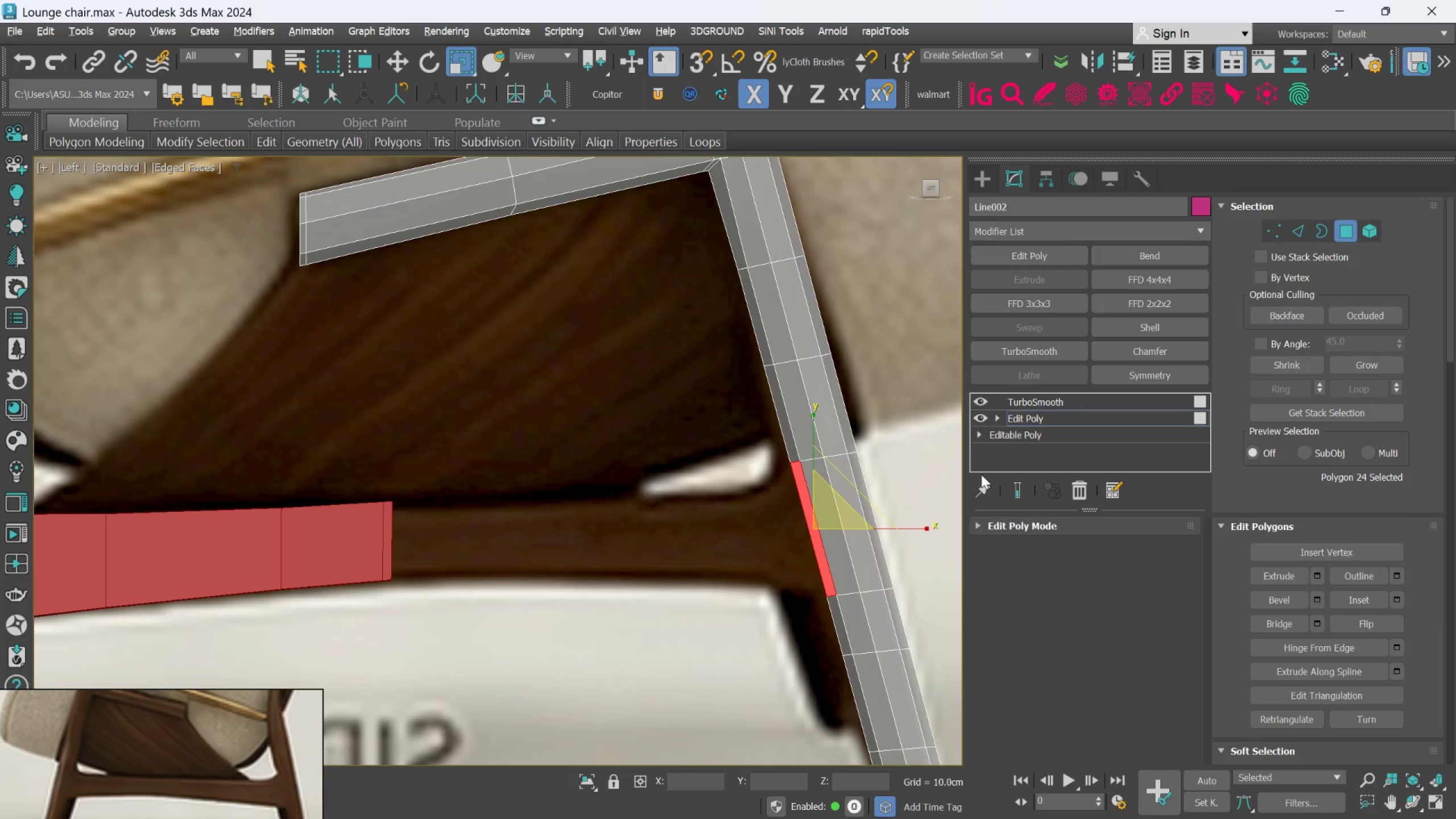 
key(W)
 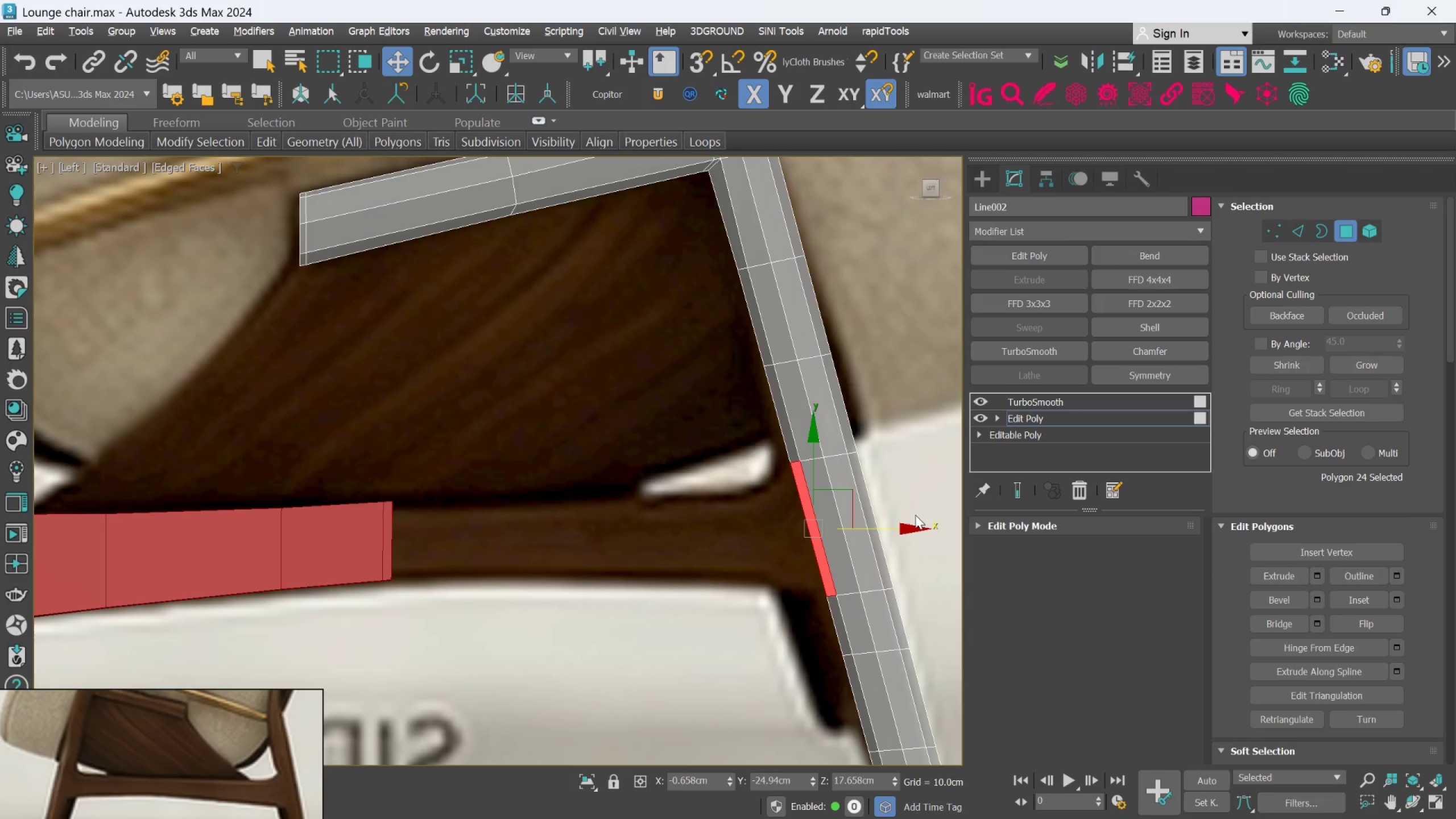 
hold_key(key=ShiftLeft, duration=1.5)
left_click_drag(start_coordinate=[901, 527], to_coordinate=[494, 566])
 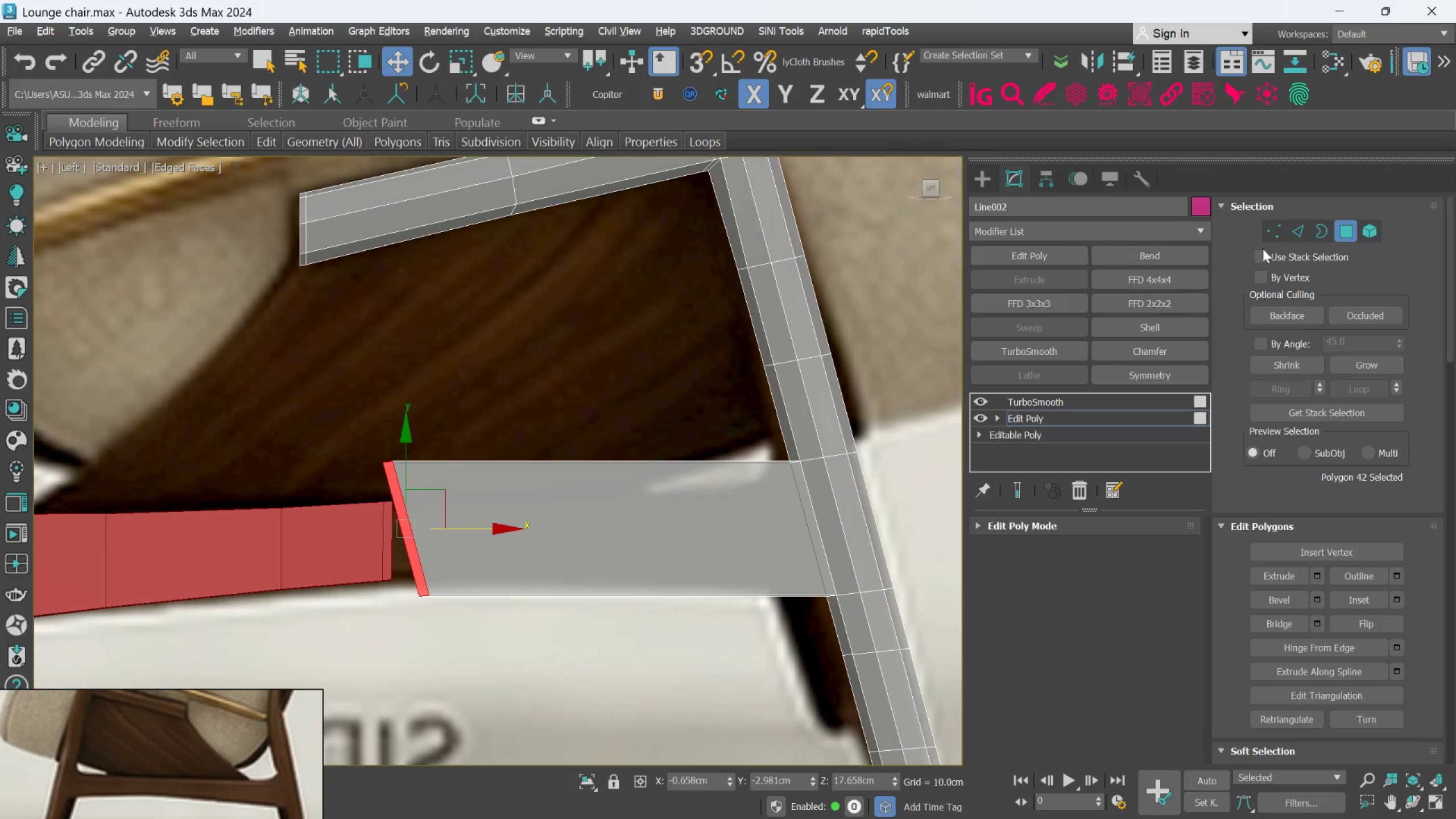 
hold_key(key=ShiftLeft, duration=1.52)
 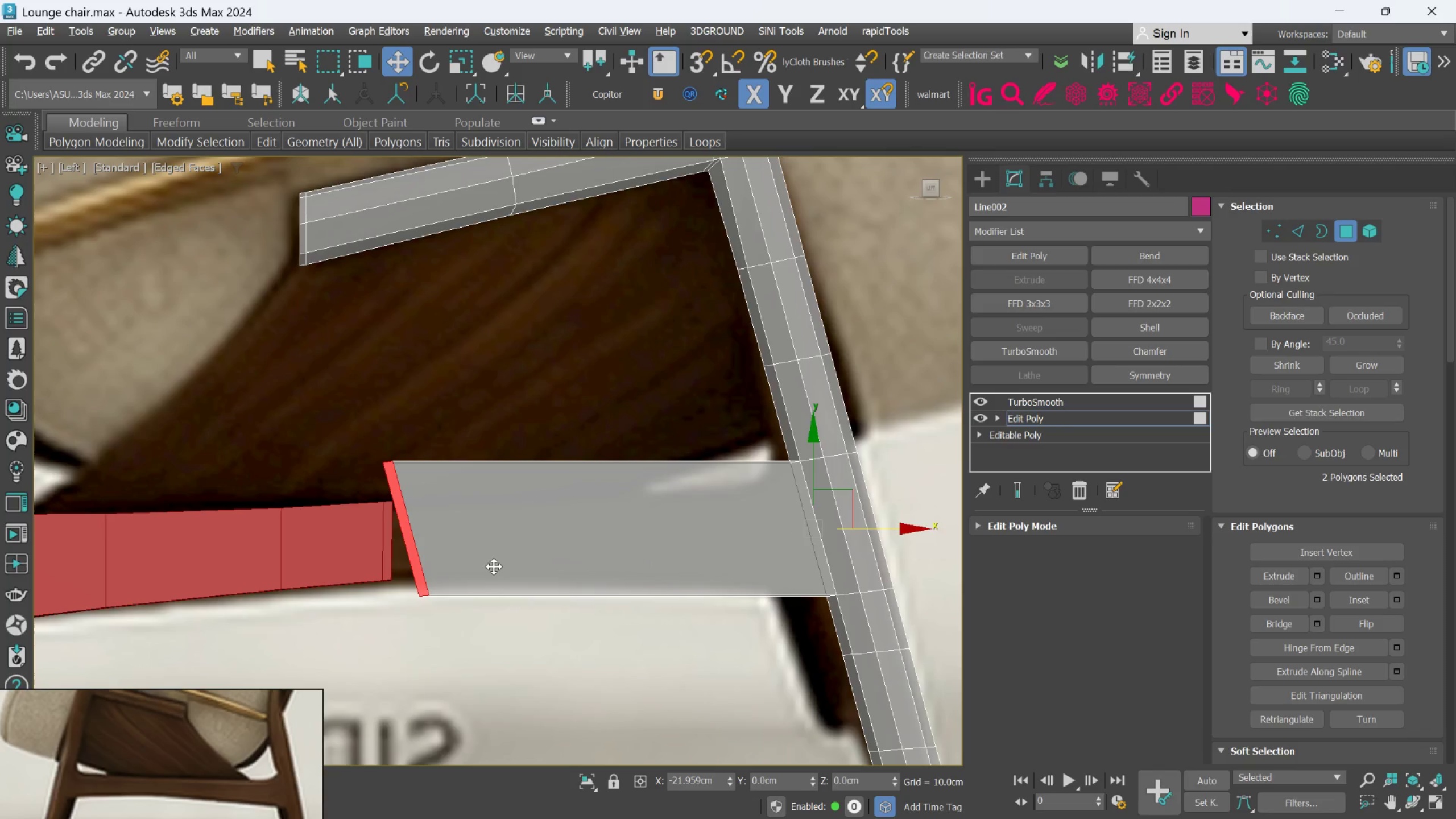 
key(Shift+ShiftLeft)
 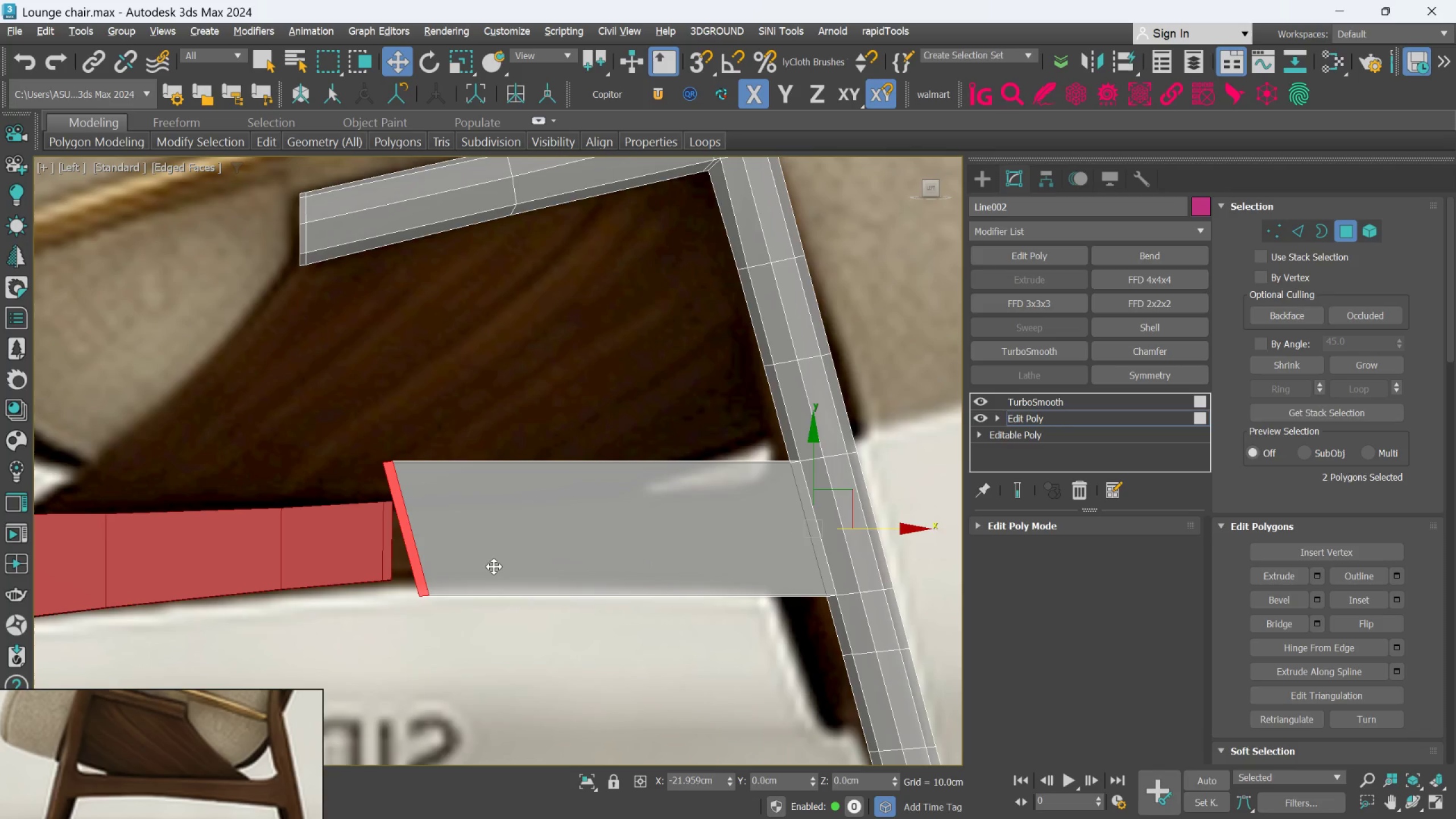 
key(Shift+ShiftLeft)
 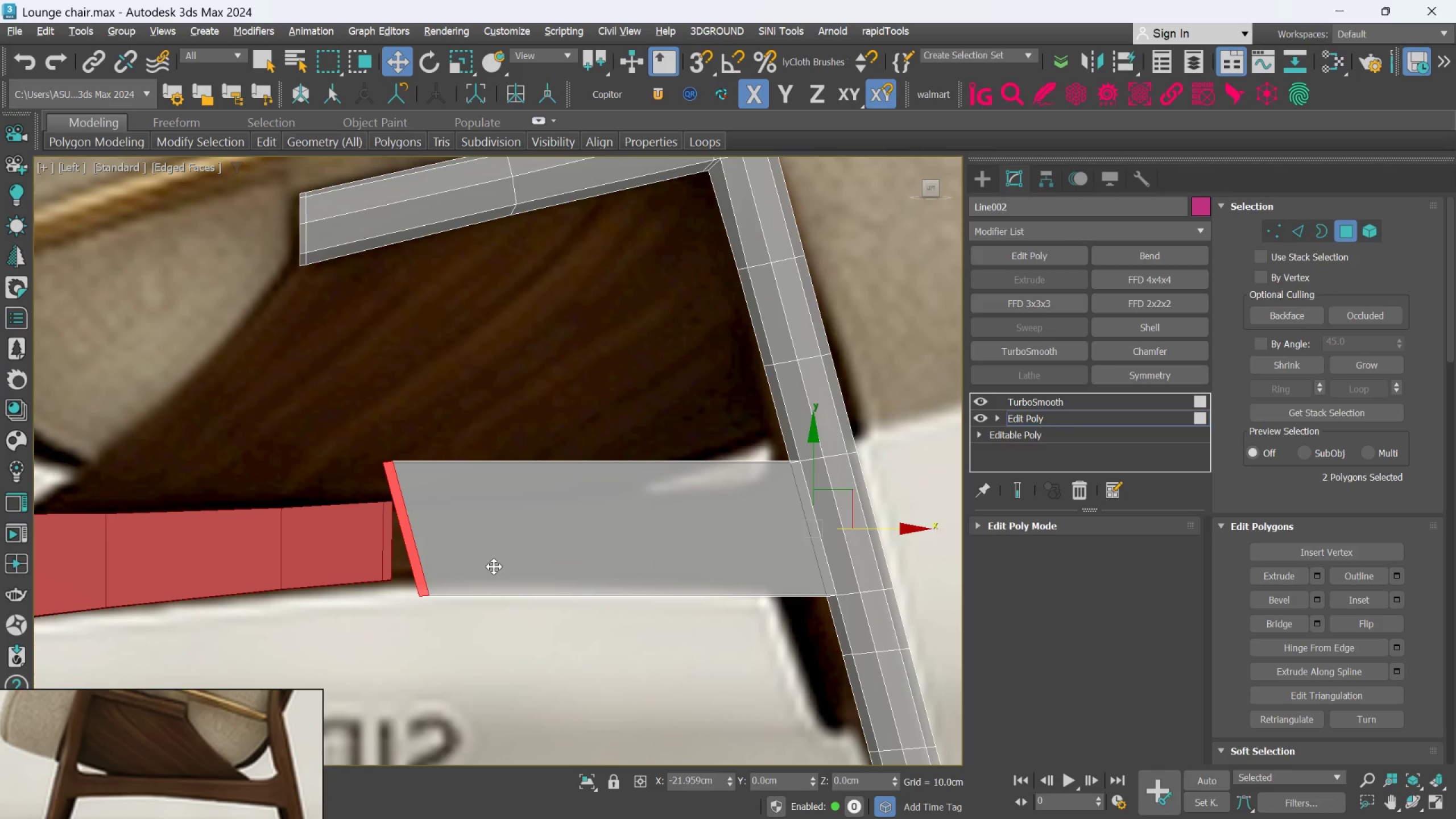 
key(Shift+ShiftLeft)
 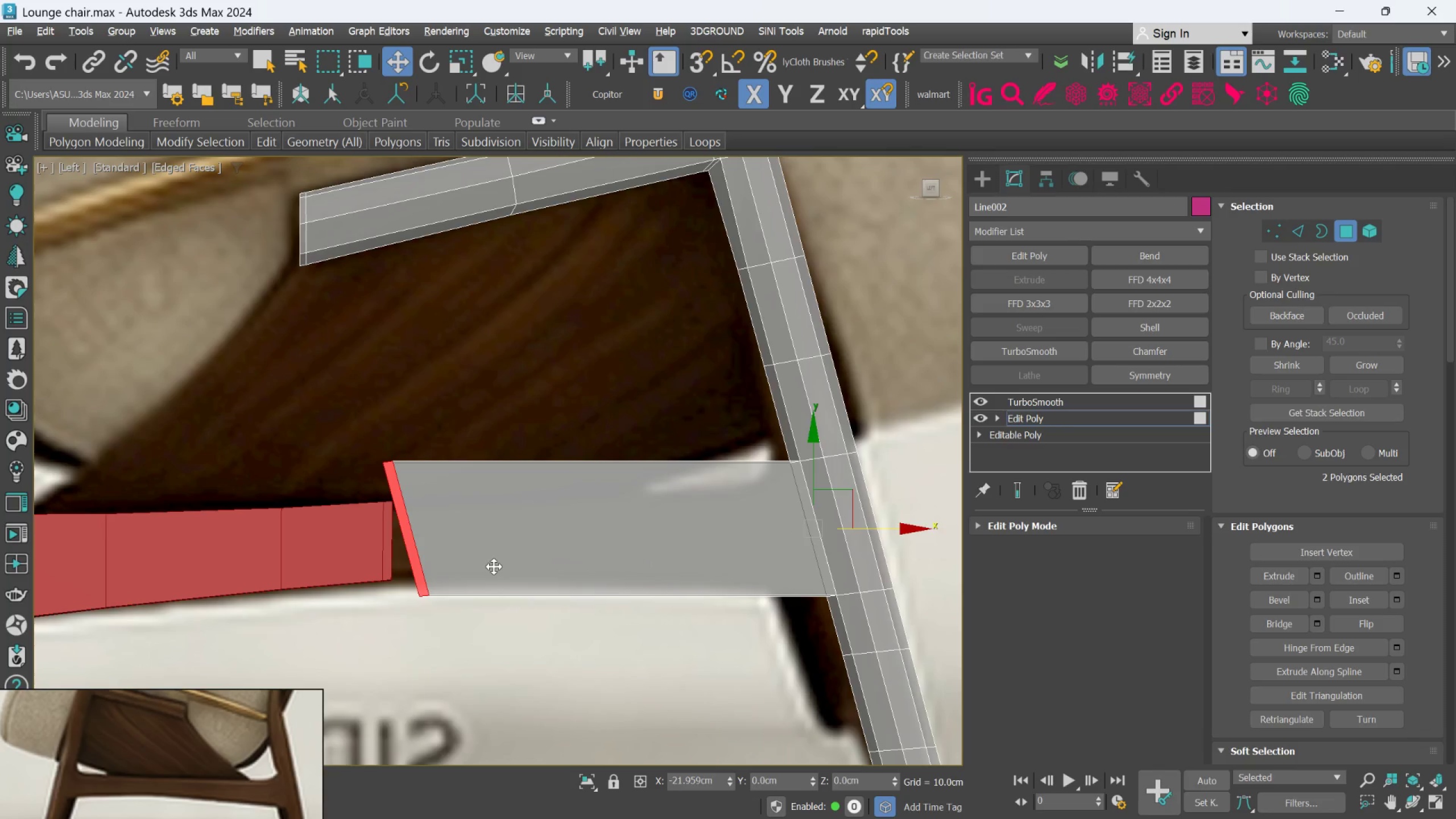 
key(Shift+ShiftLeft)
 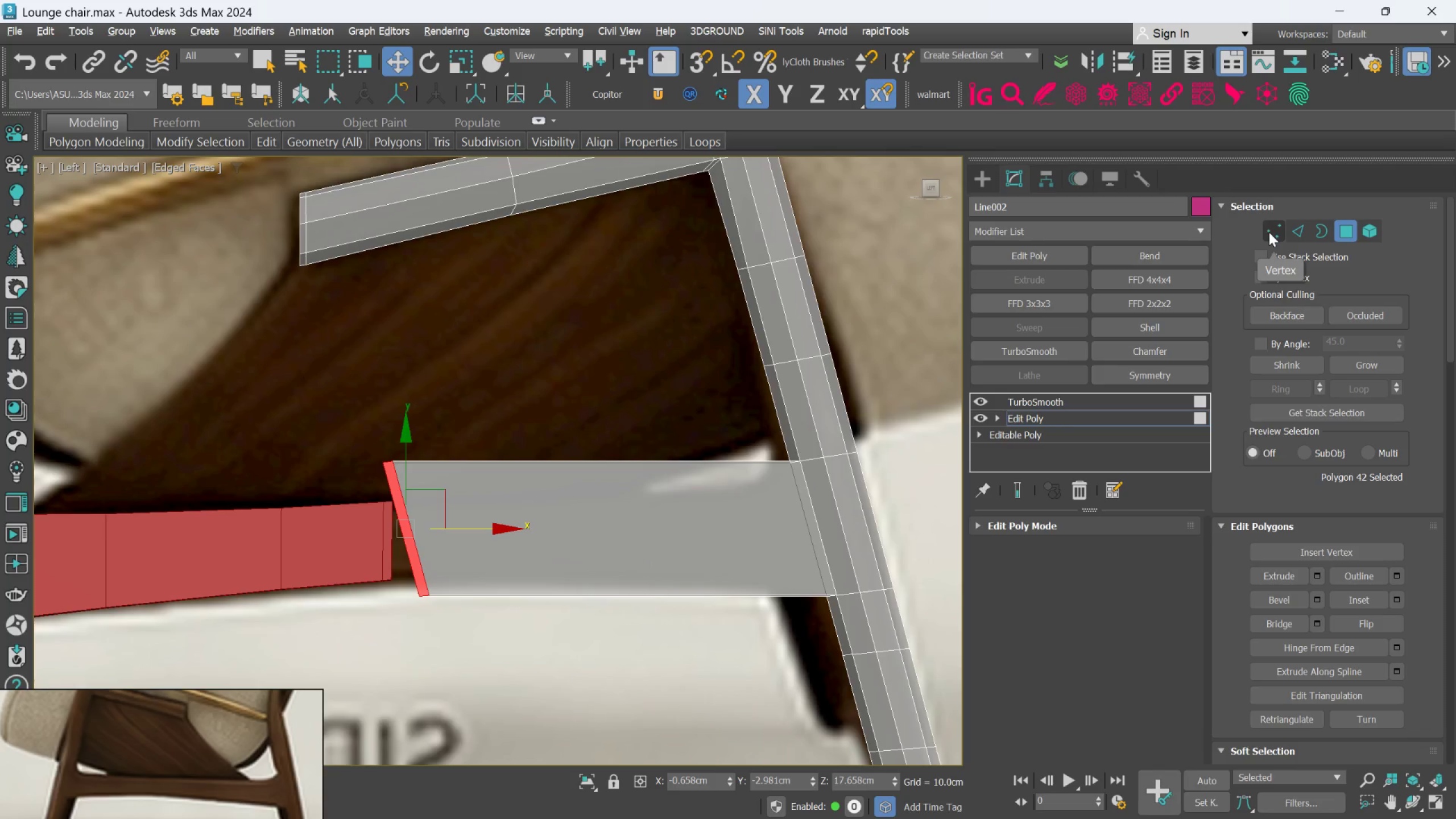 
left_click([1269, 232])
 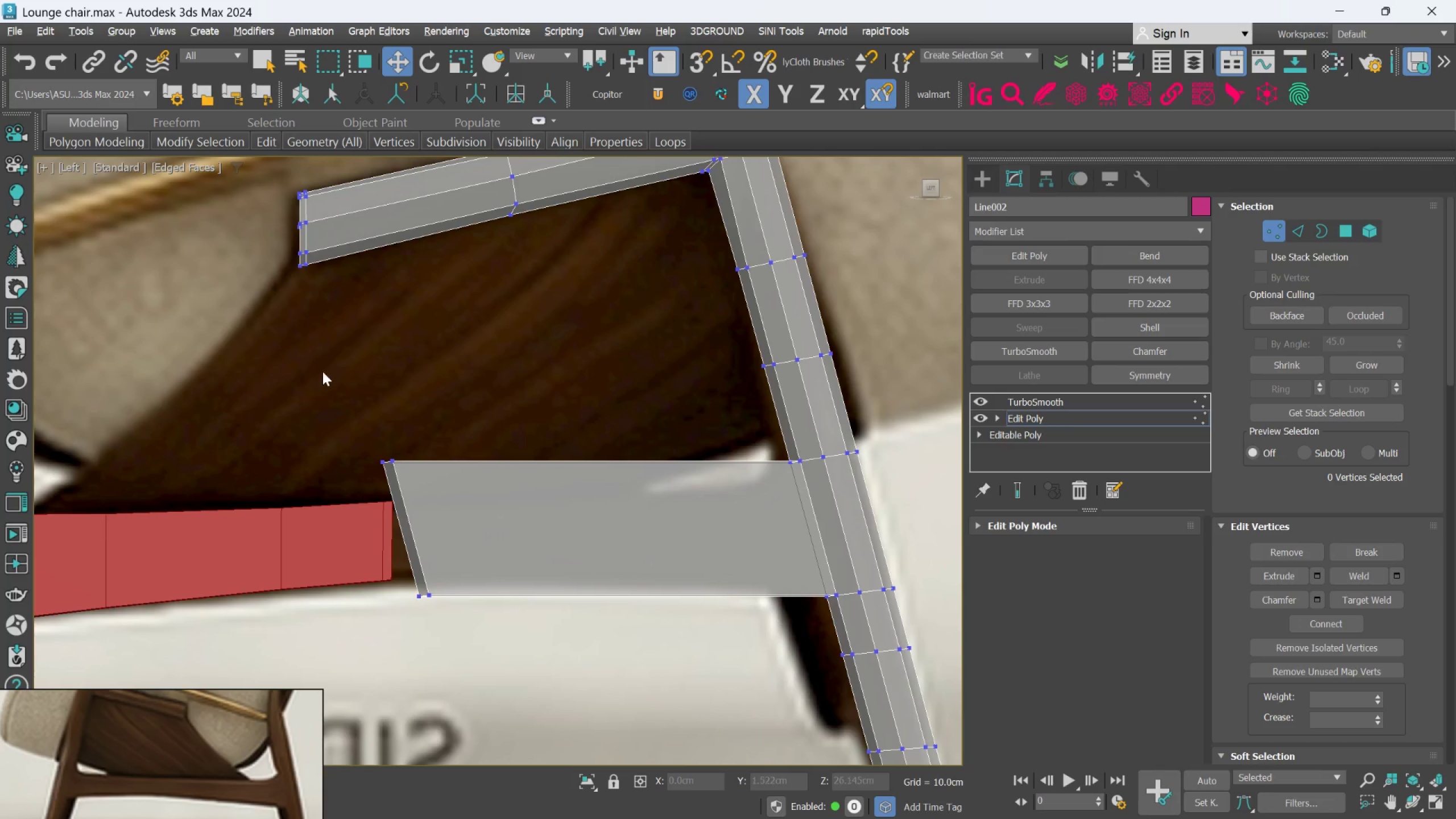 
left_click_drag(start_coordinate=[331, 379], to_coordinate=[475, 671])
 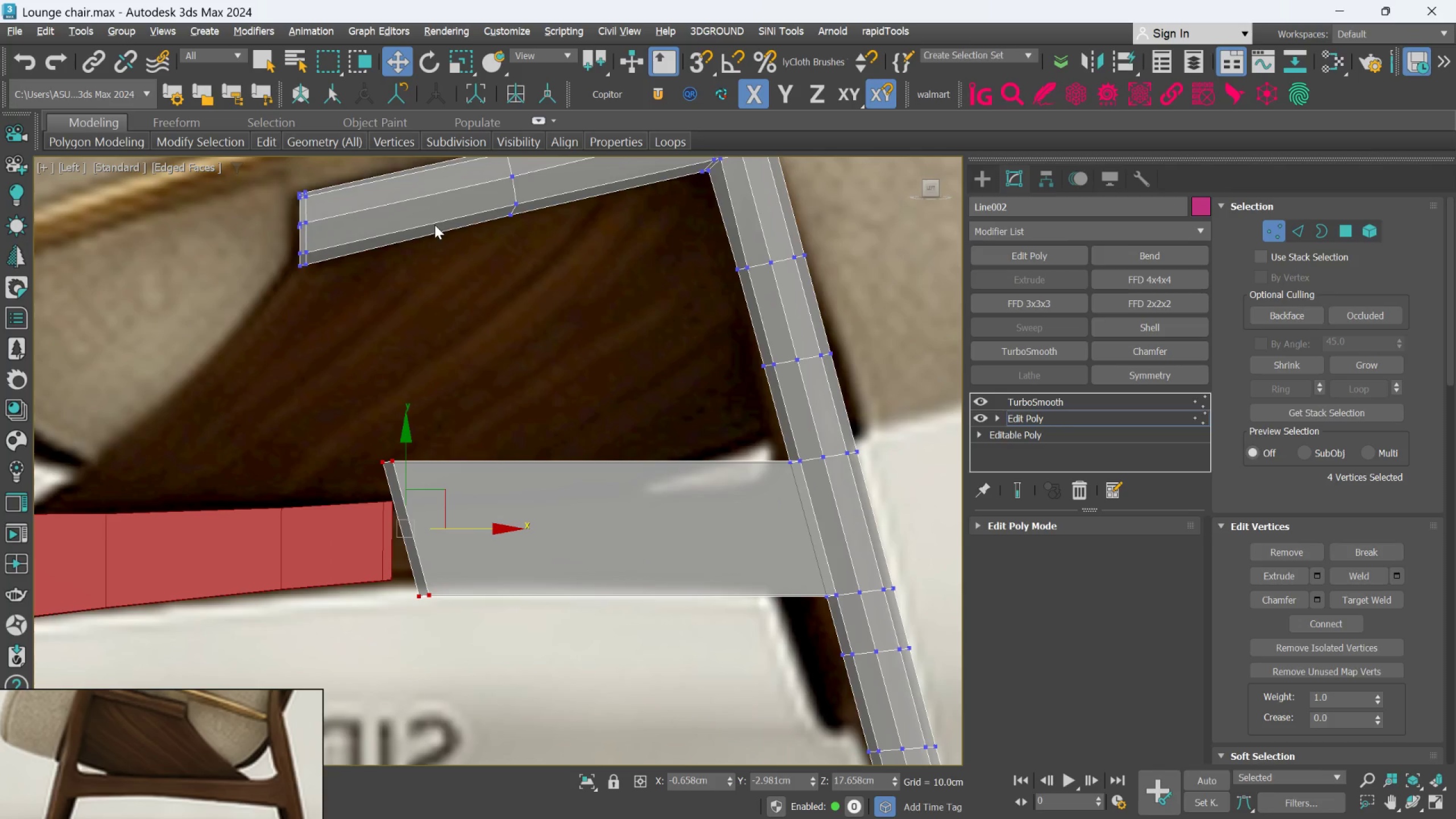 
key(R)
 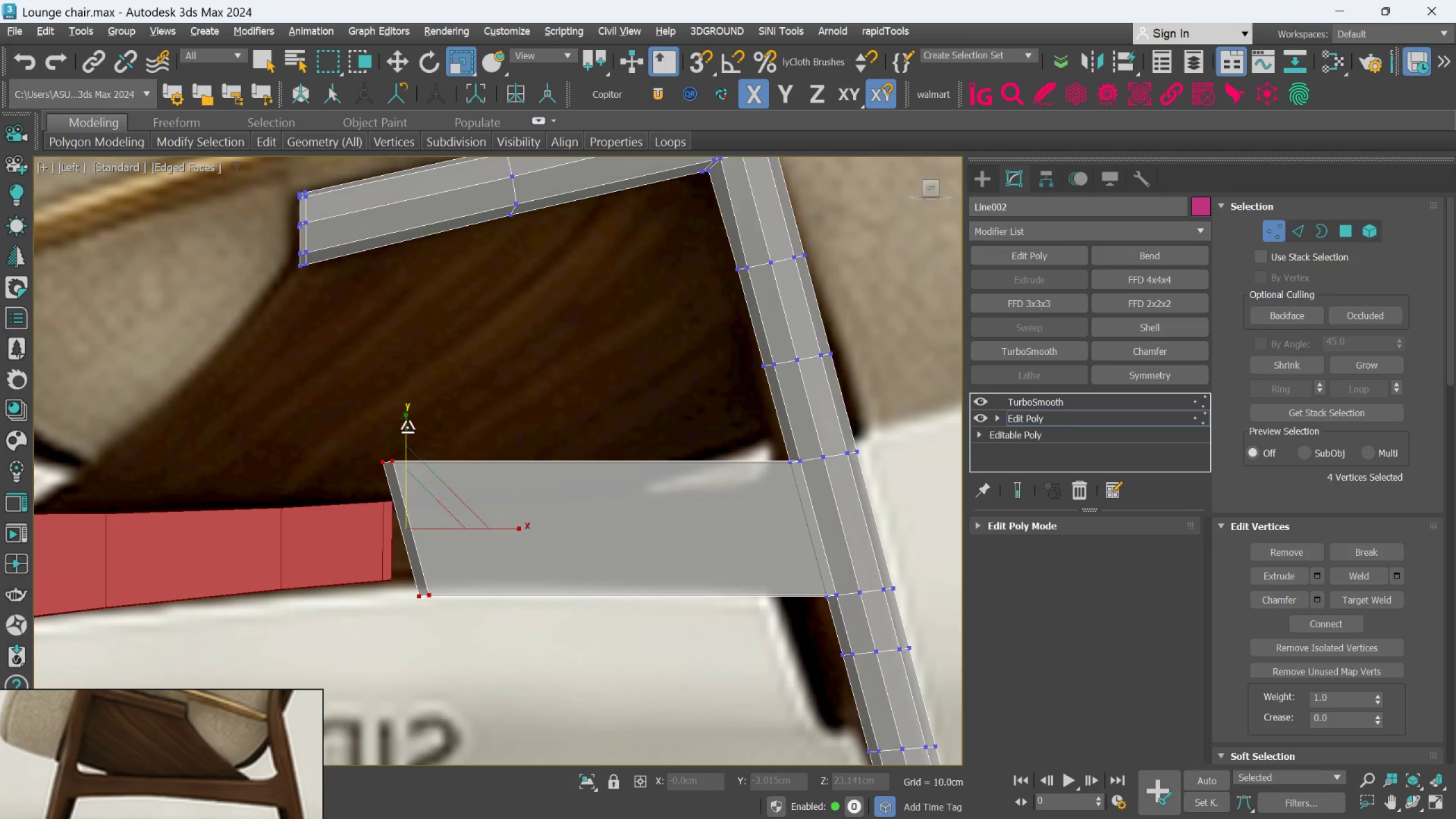 
left_click_drag(start_coordinate=[408, 427], to_coordinate=[416, 470])
 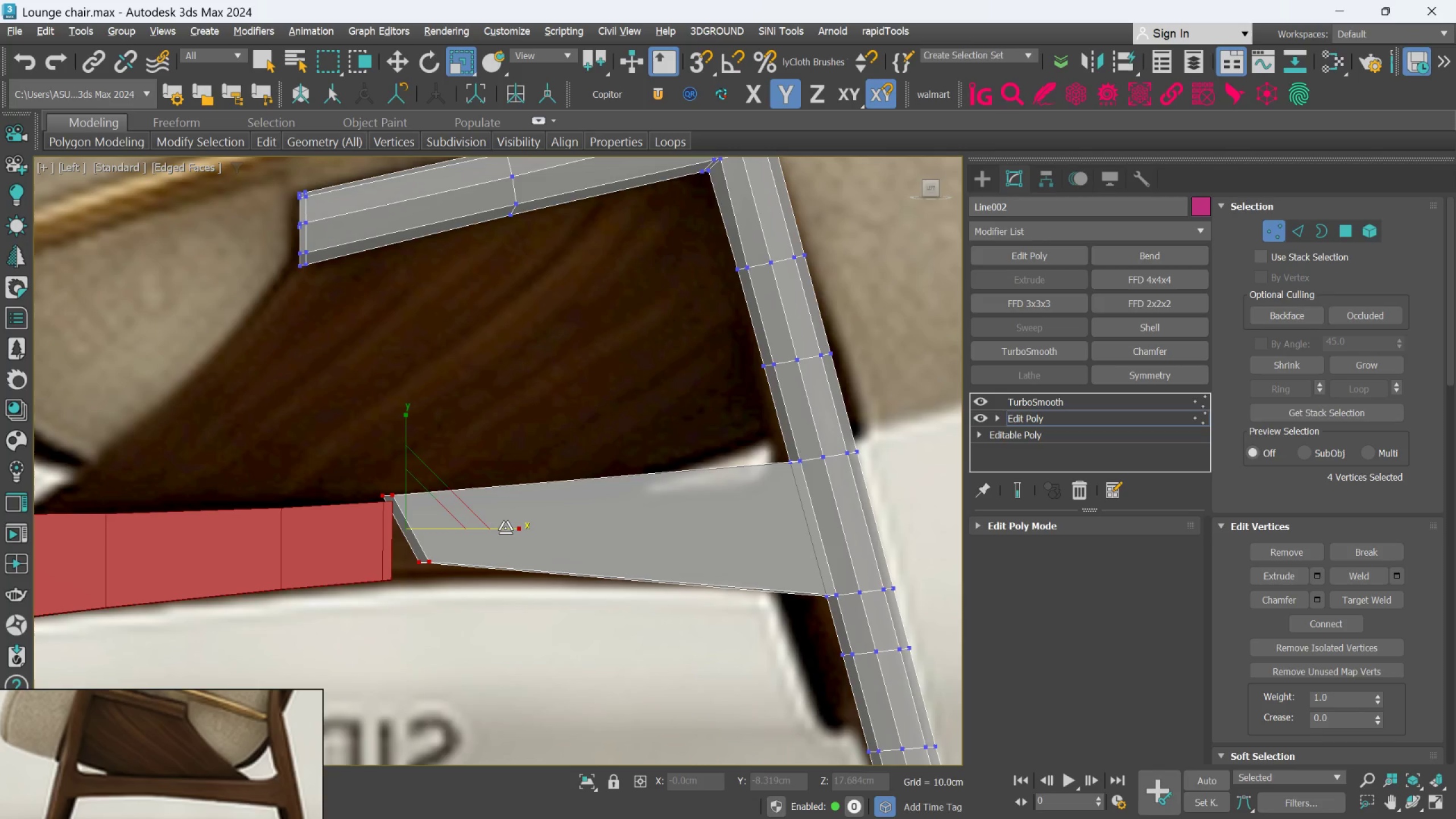 
left_click_drag(start_coordinate=[505, 528], to_coordinate=[366, 584])
 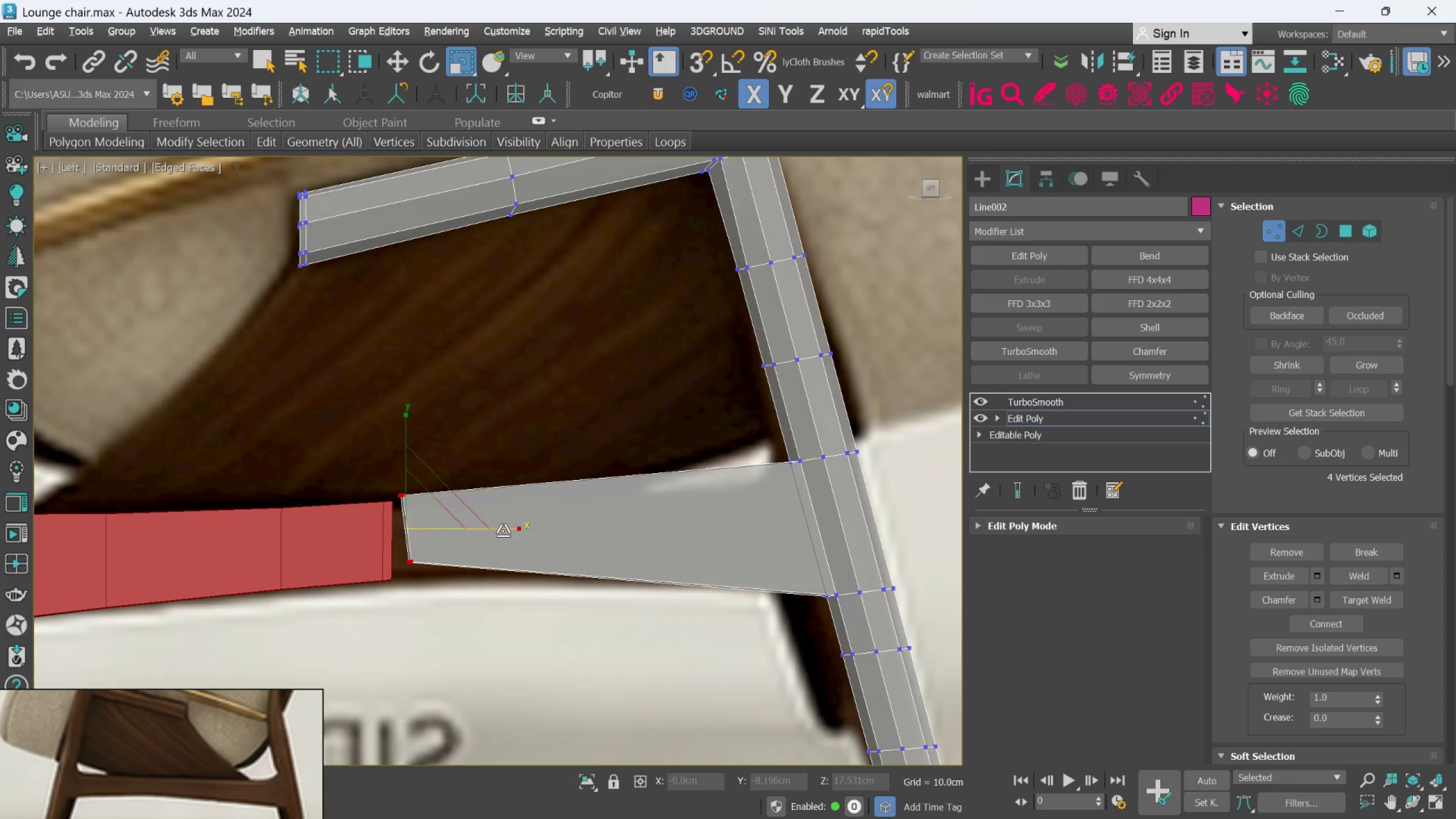 
left_click_drag(start_coordinate=[504, 530], to_coordinate=[317, 583])
 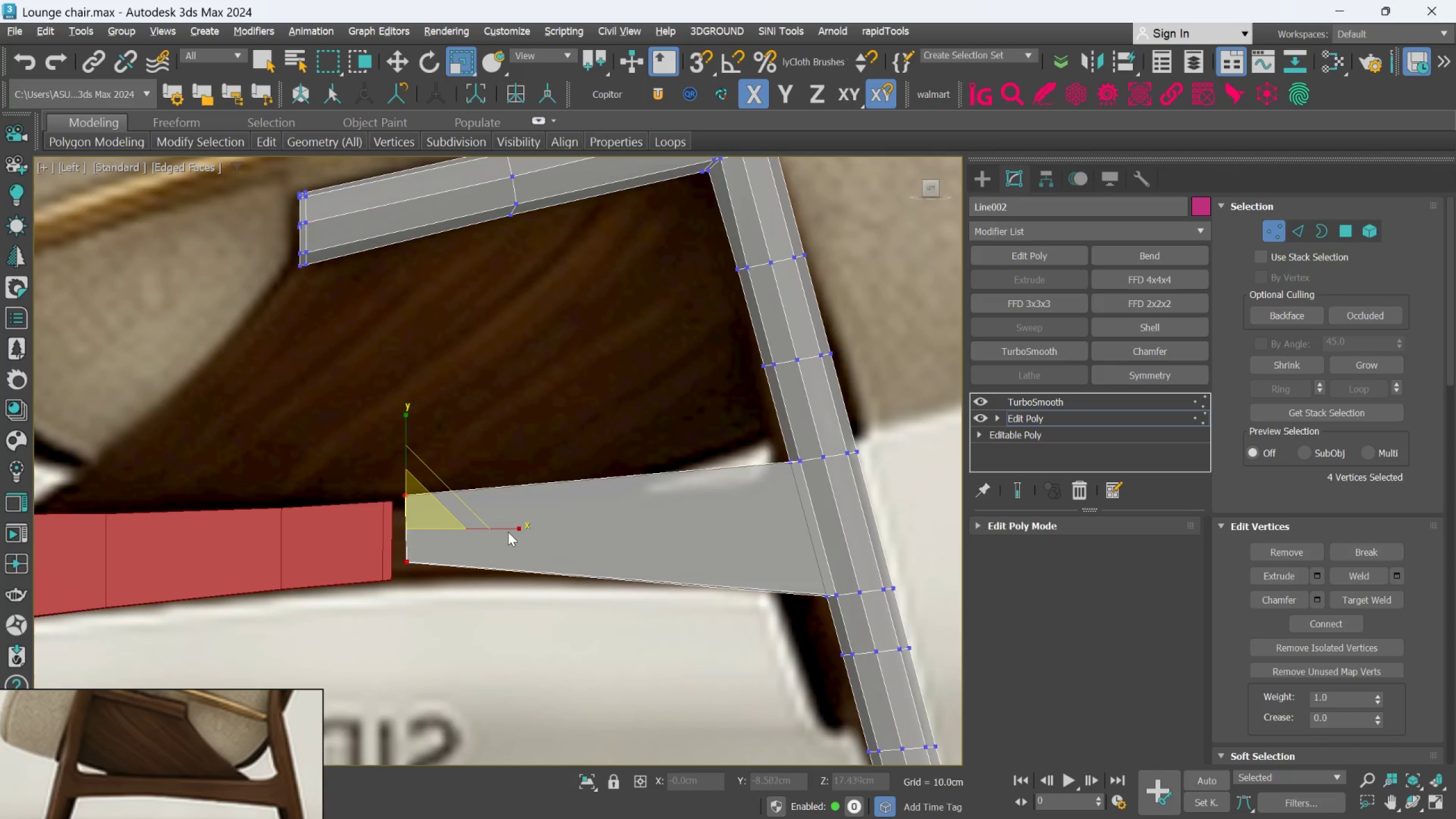 
left_click_drag(start_coordinate=[507, 527], to_coordinate=[458, 548])
 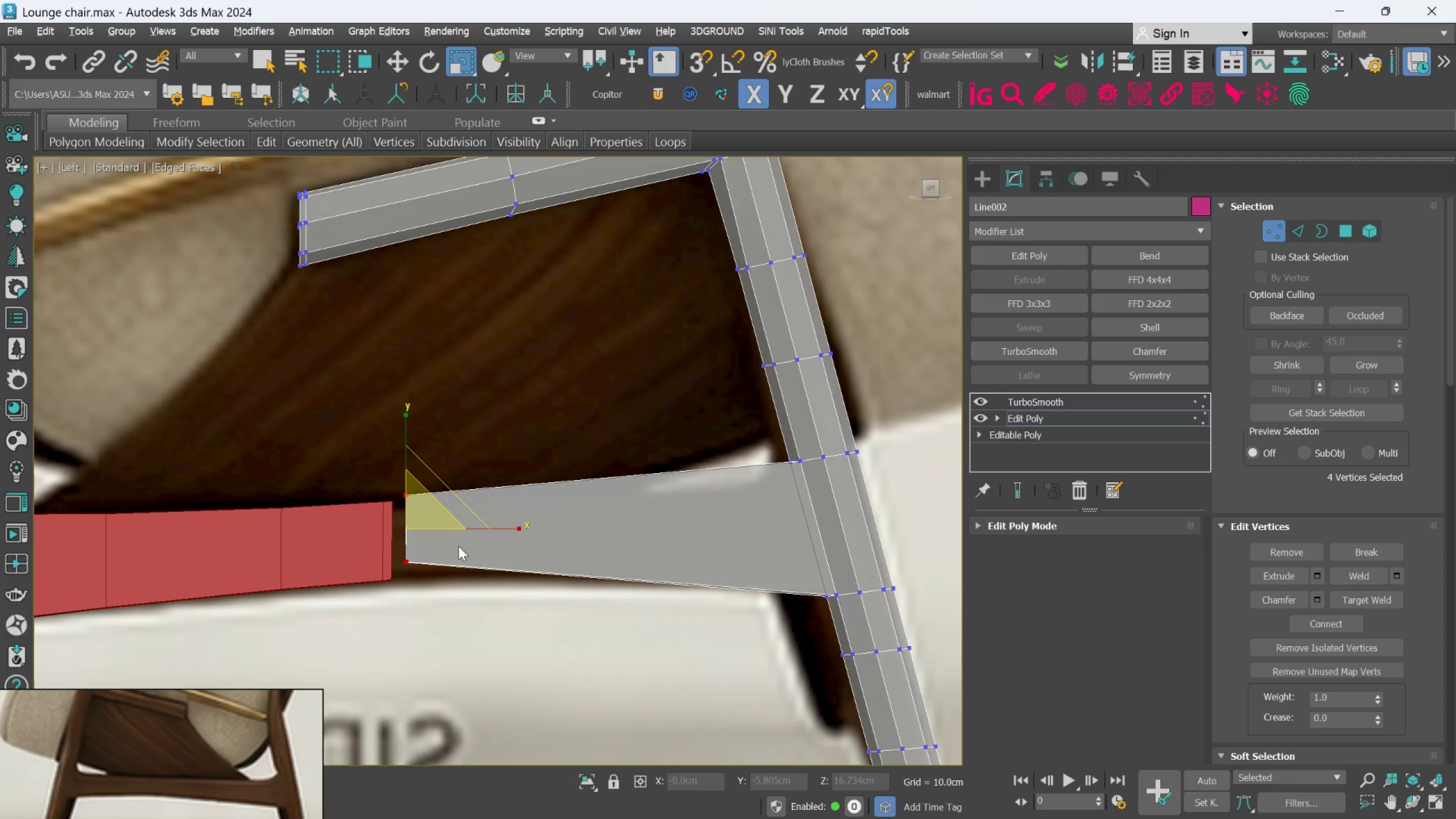 
key(W)
 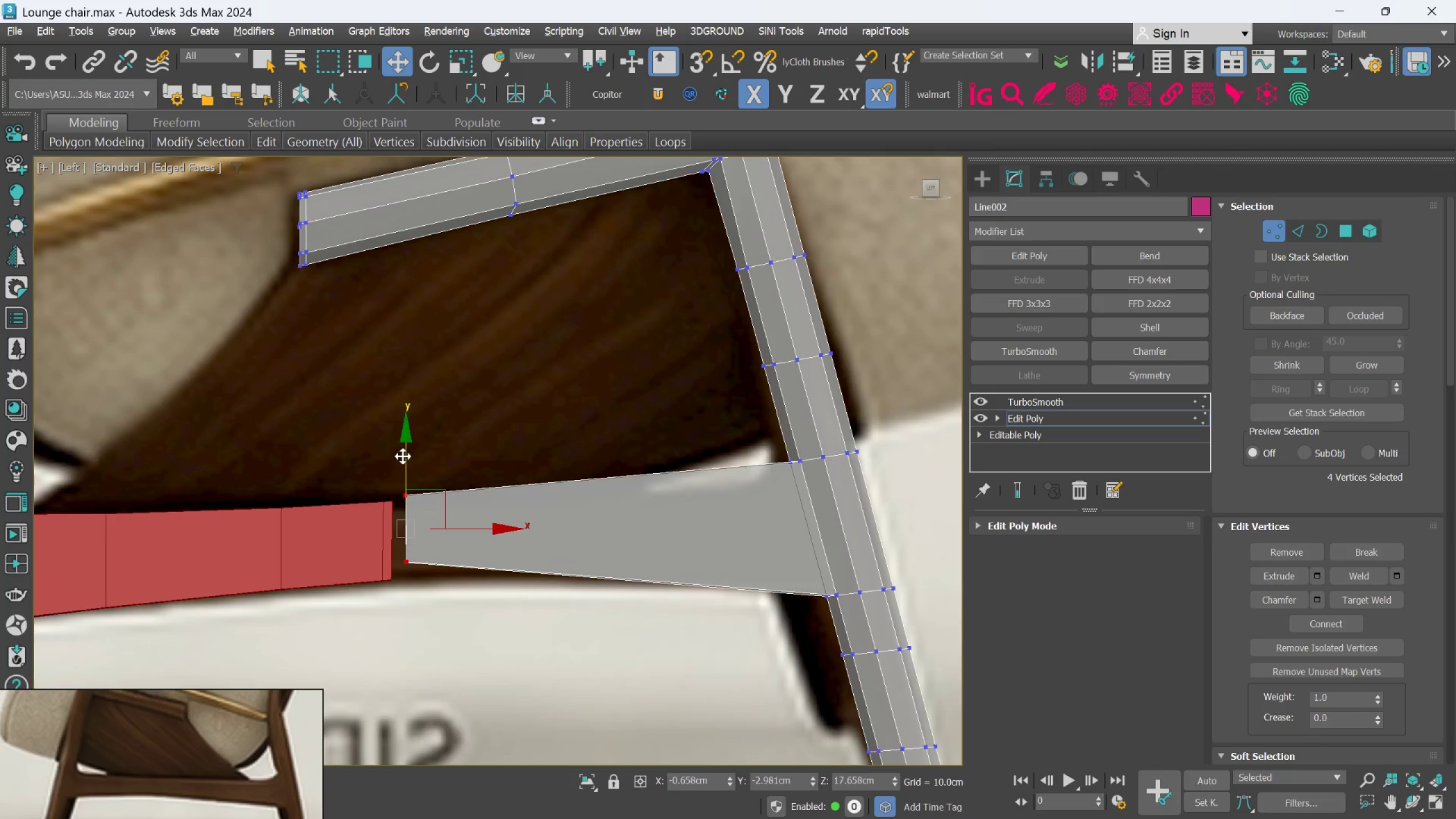 
left_click_drag(start_coordinate=[405, 454], to_coordinate=[404, 467])
 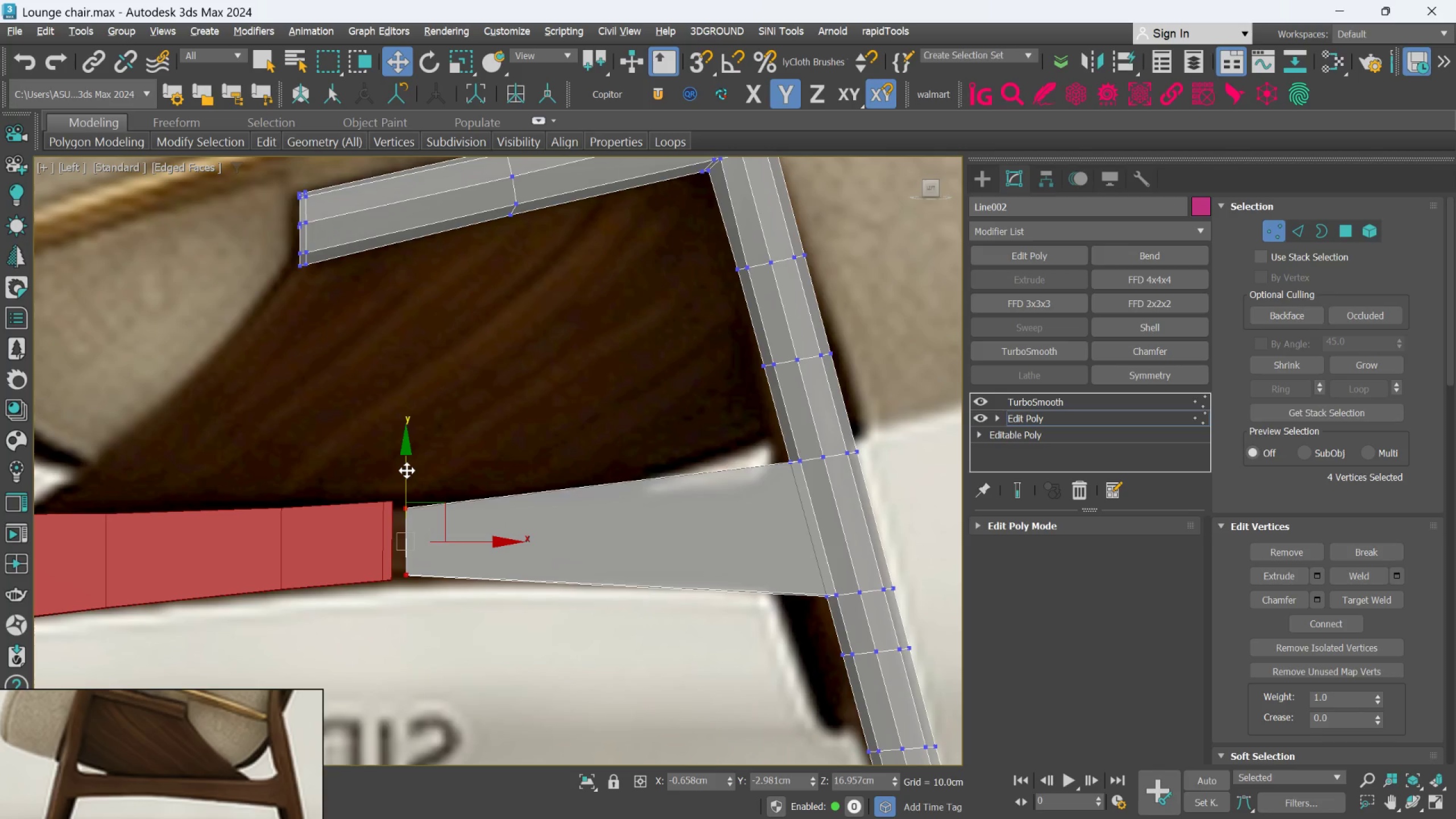 
key(R)
 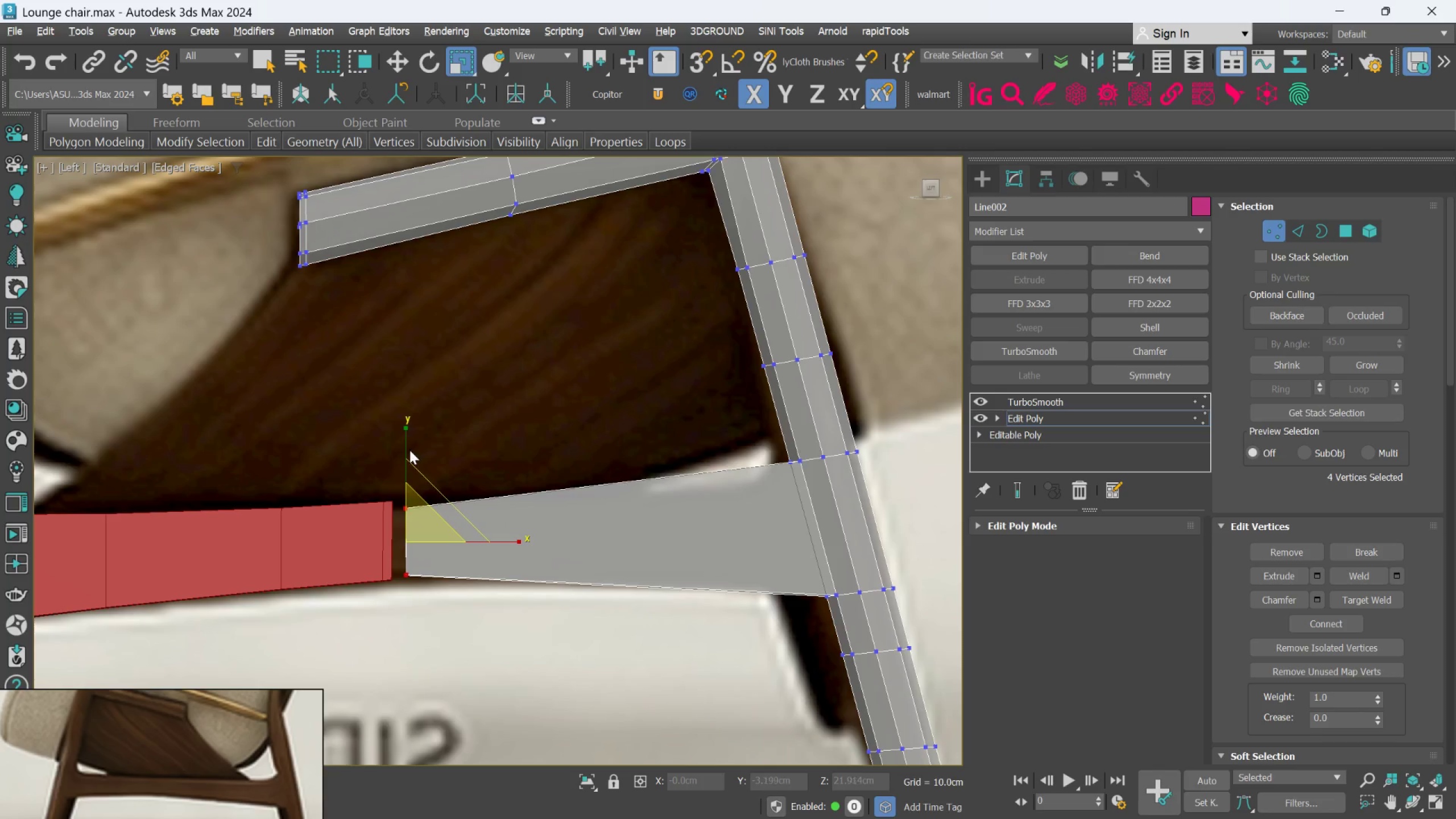 
left_click_drag(start_coordinate=[408, 448], to_coordinate=[406, 442])
 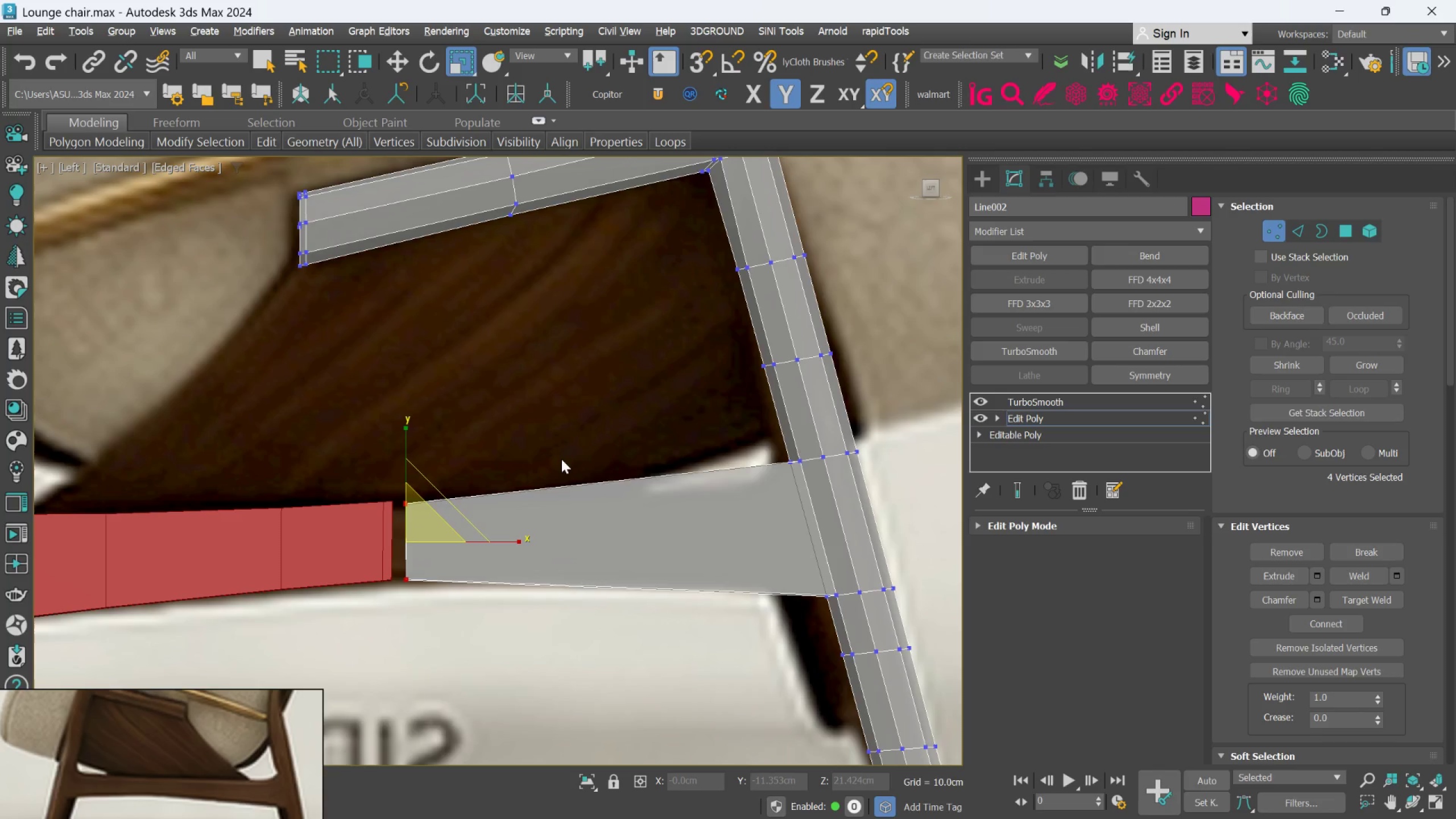 
key(Alt+1)
 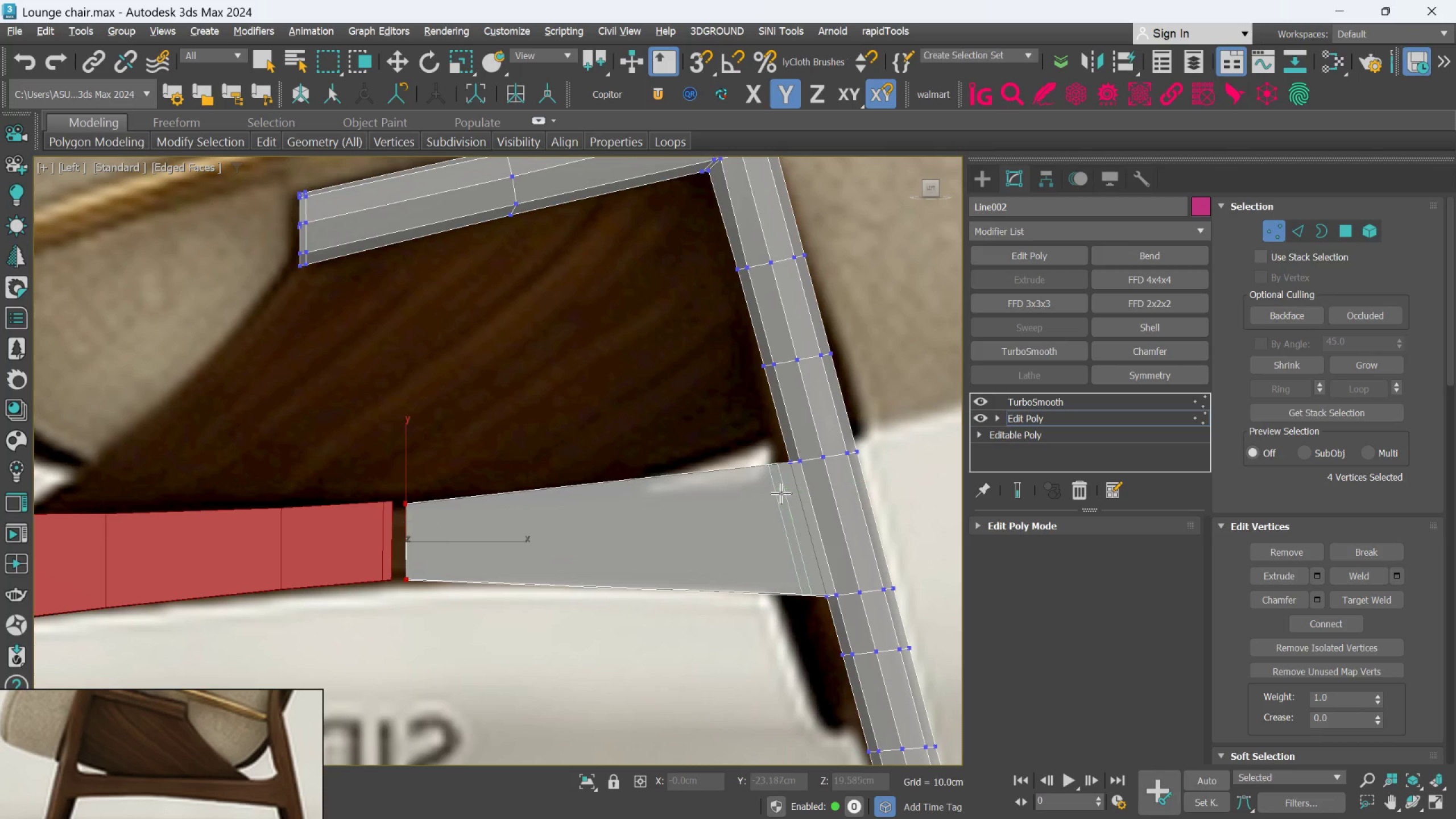 
left_click([775, 486])
 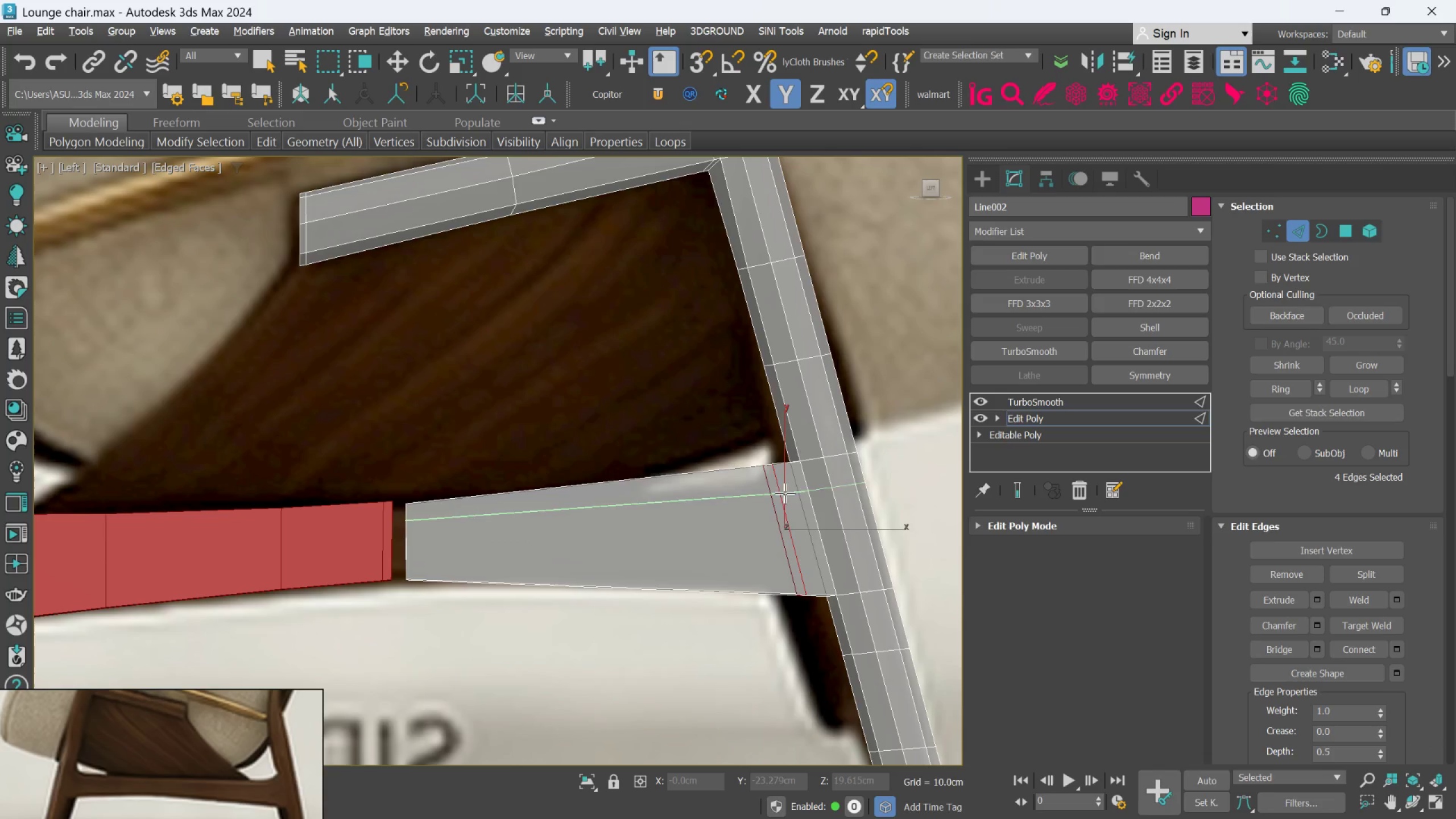 
key(Alt+1)
 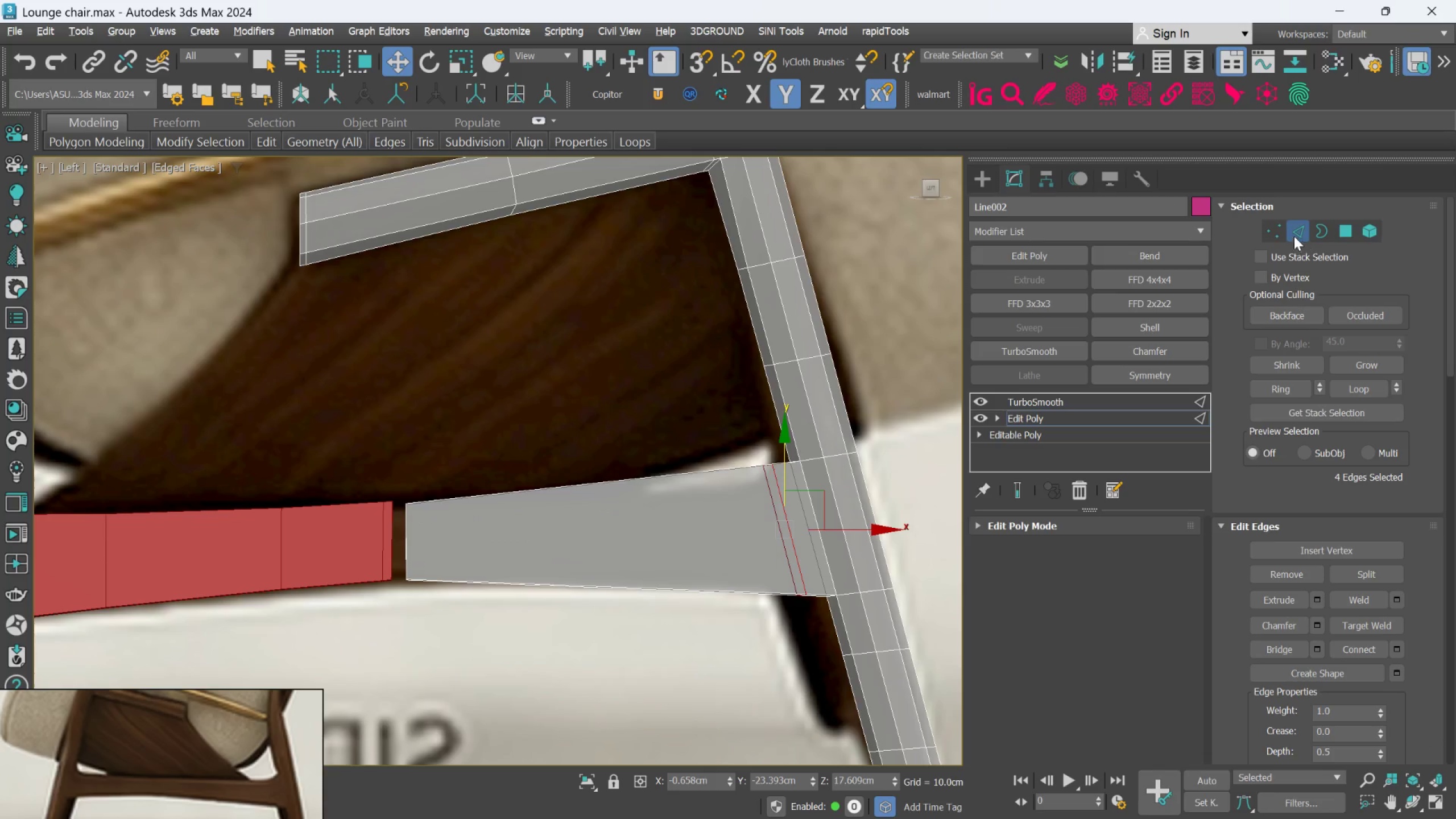 
left_click([1280, 228])
 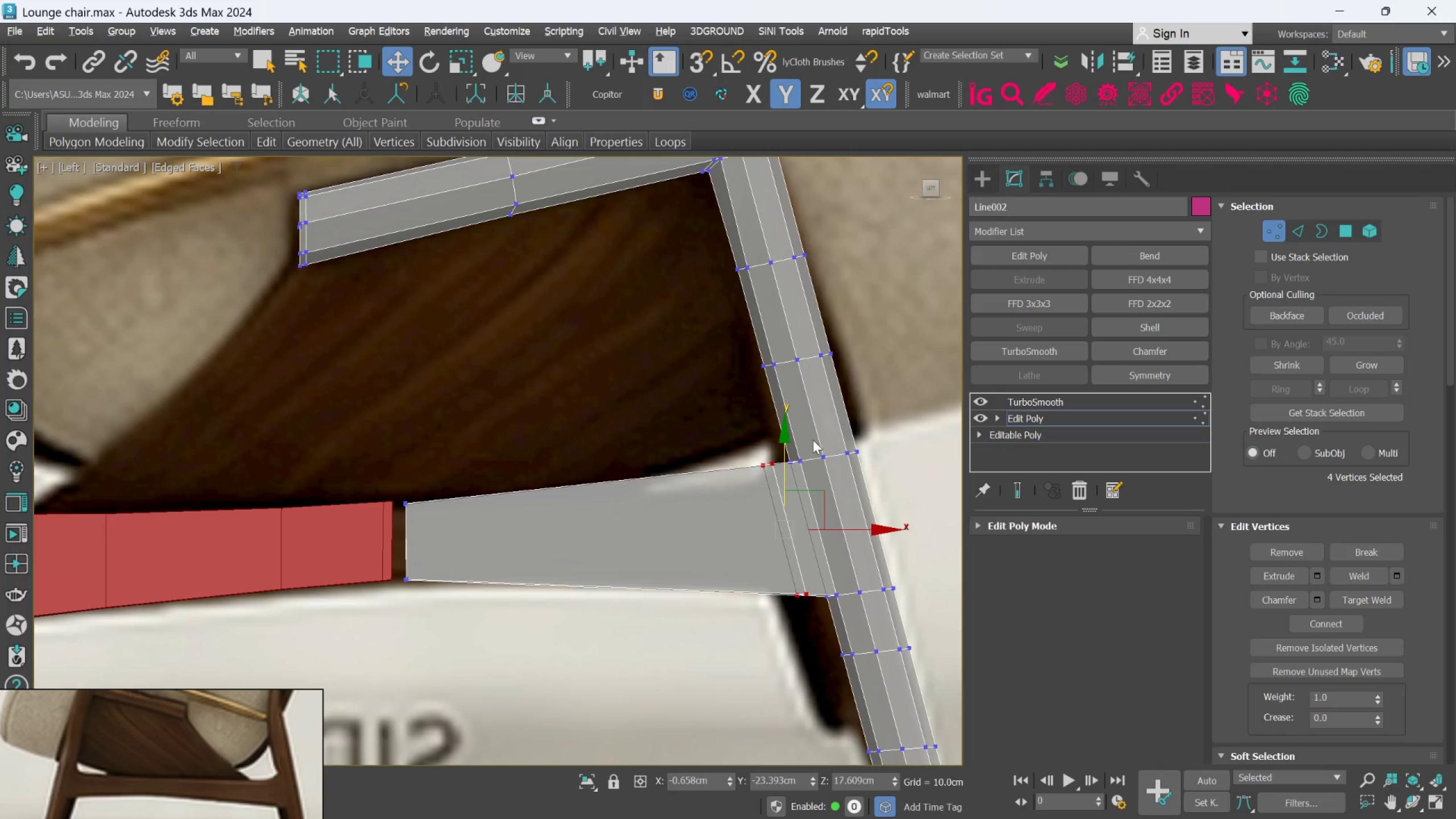 
scroll: coordinate [794, 449], scroll_direction: up, amount: 1.0
 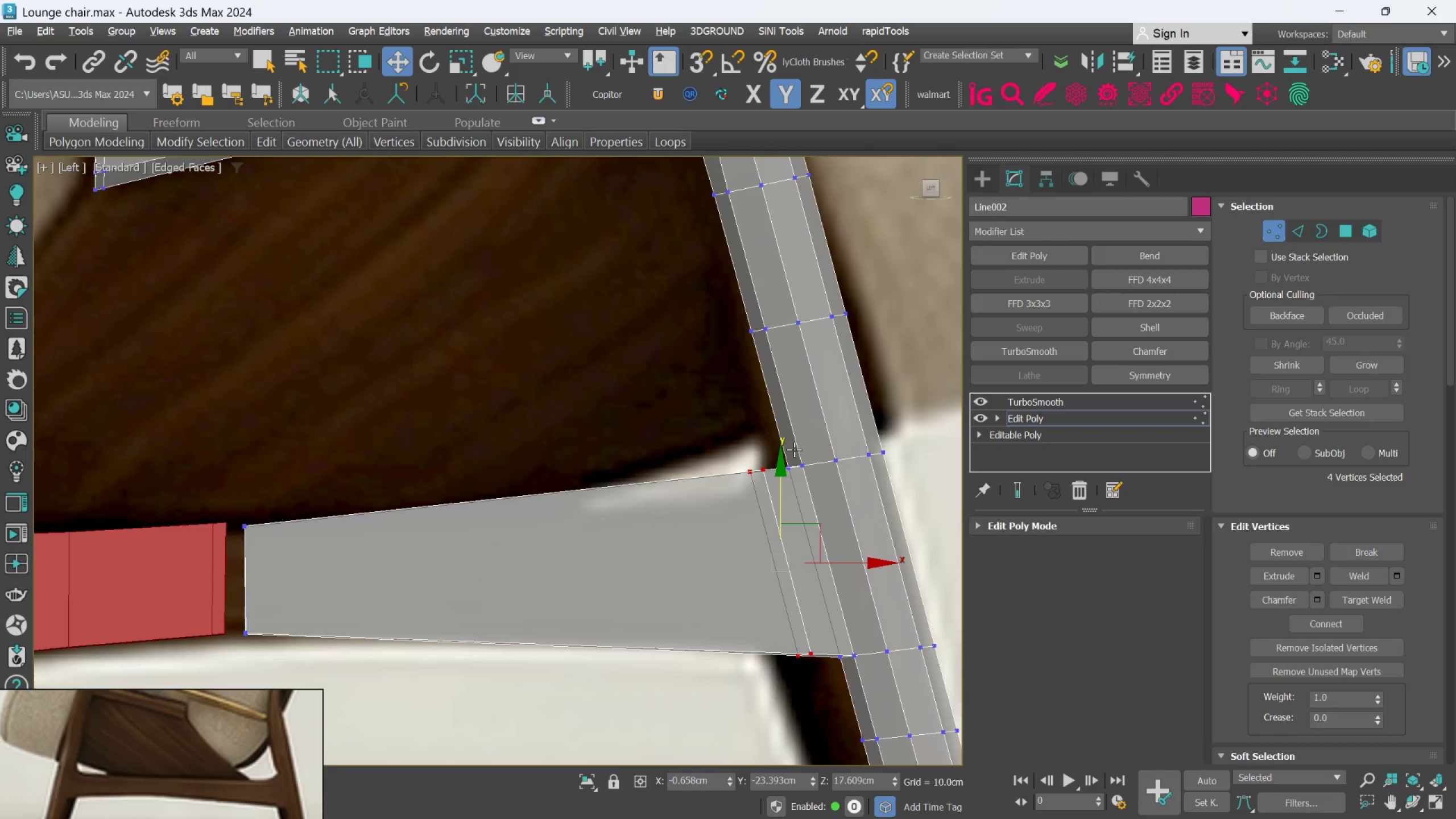 
key(R)
 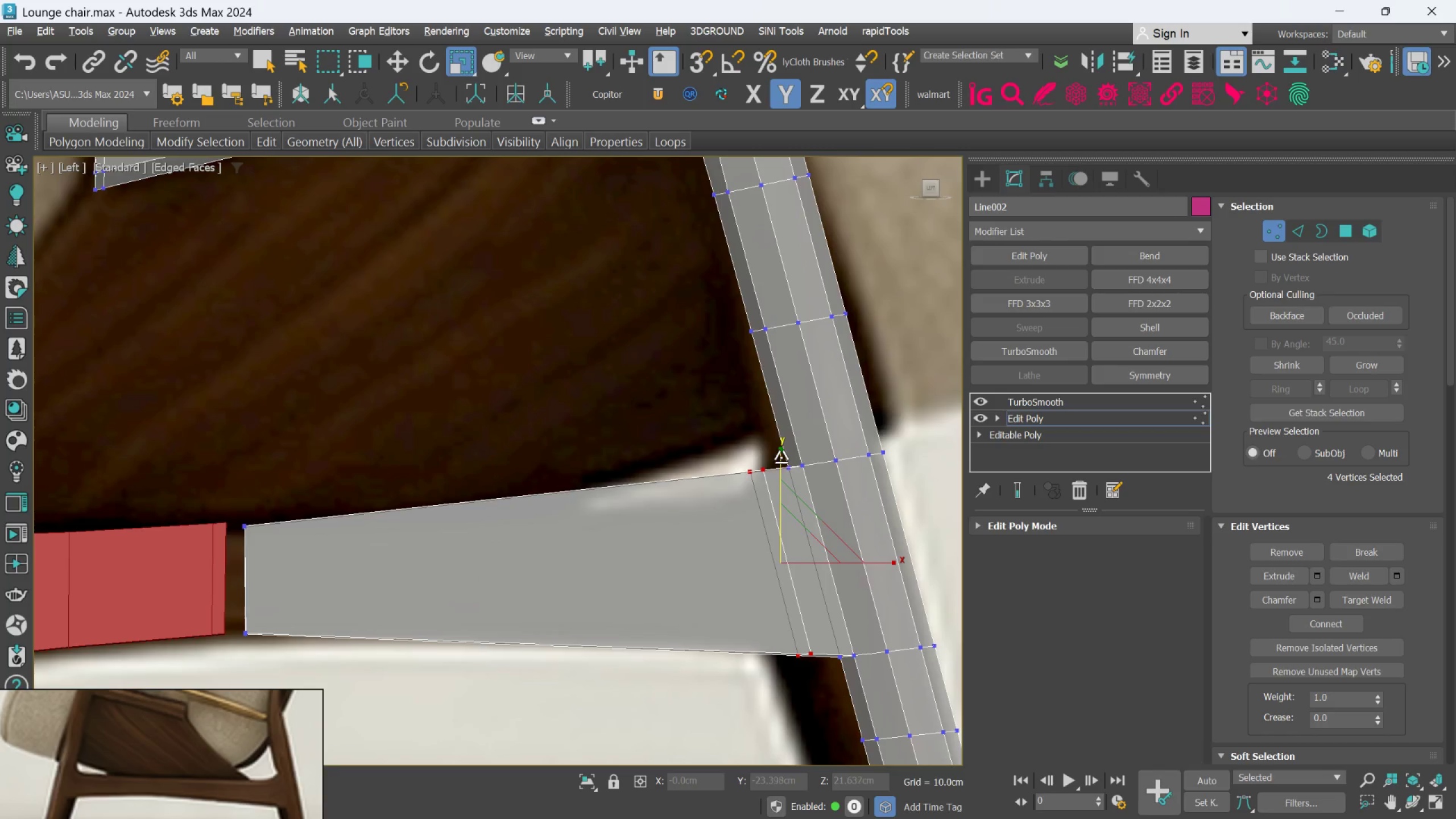 
left_click_drag(start_coordinate=[783, 458], to_coordinate=[783, 471])
 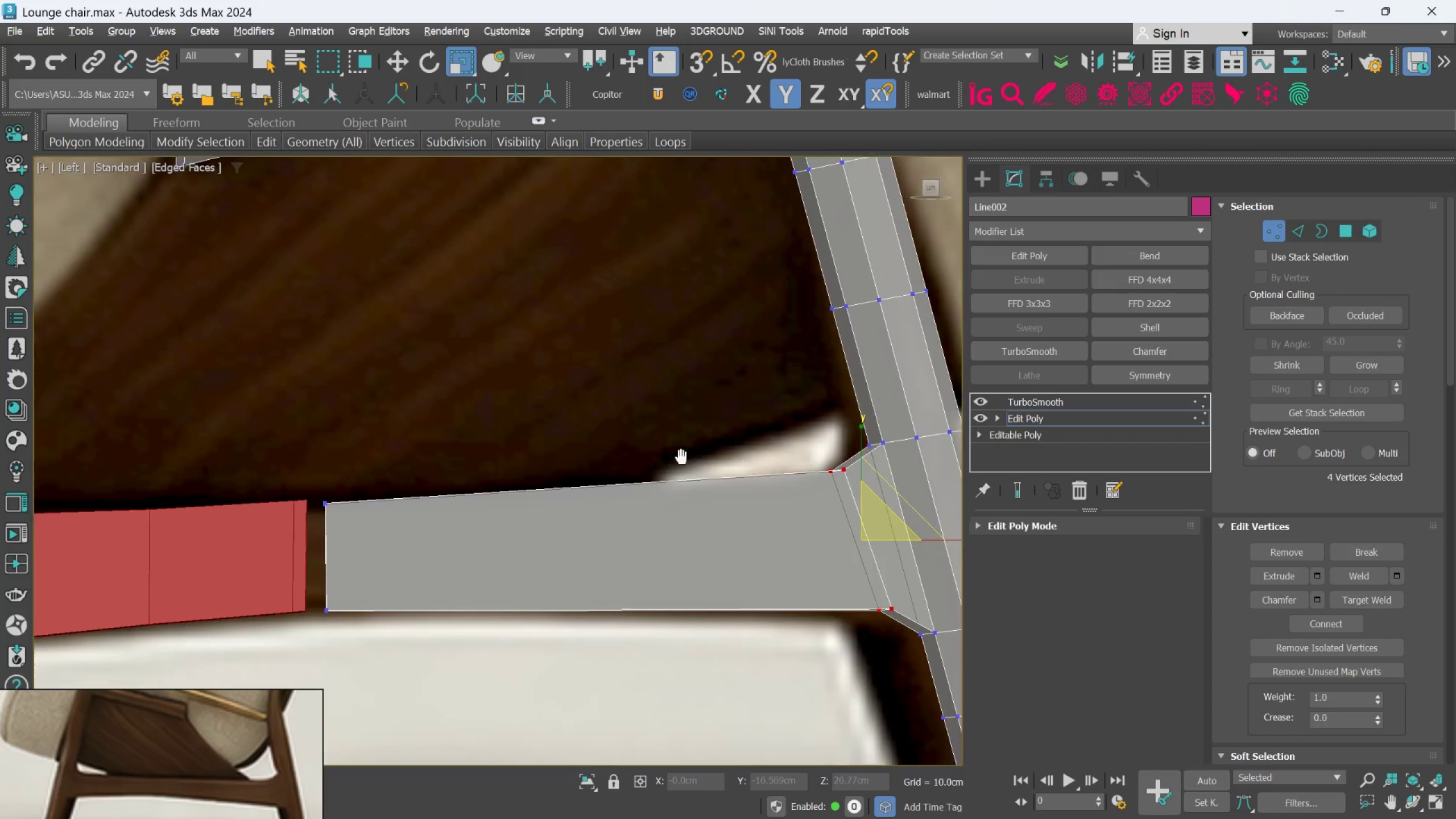 
scroll: coordinate [702, 443], scroll_direction: down, amount: 3.0
 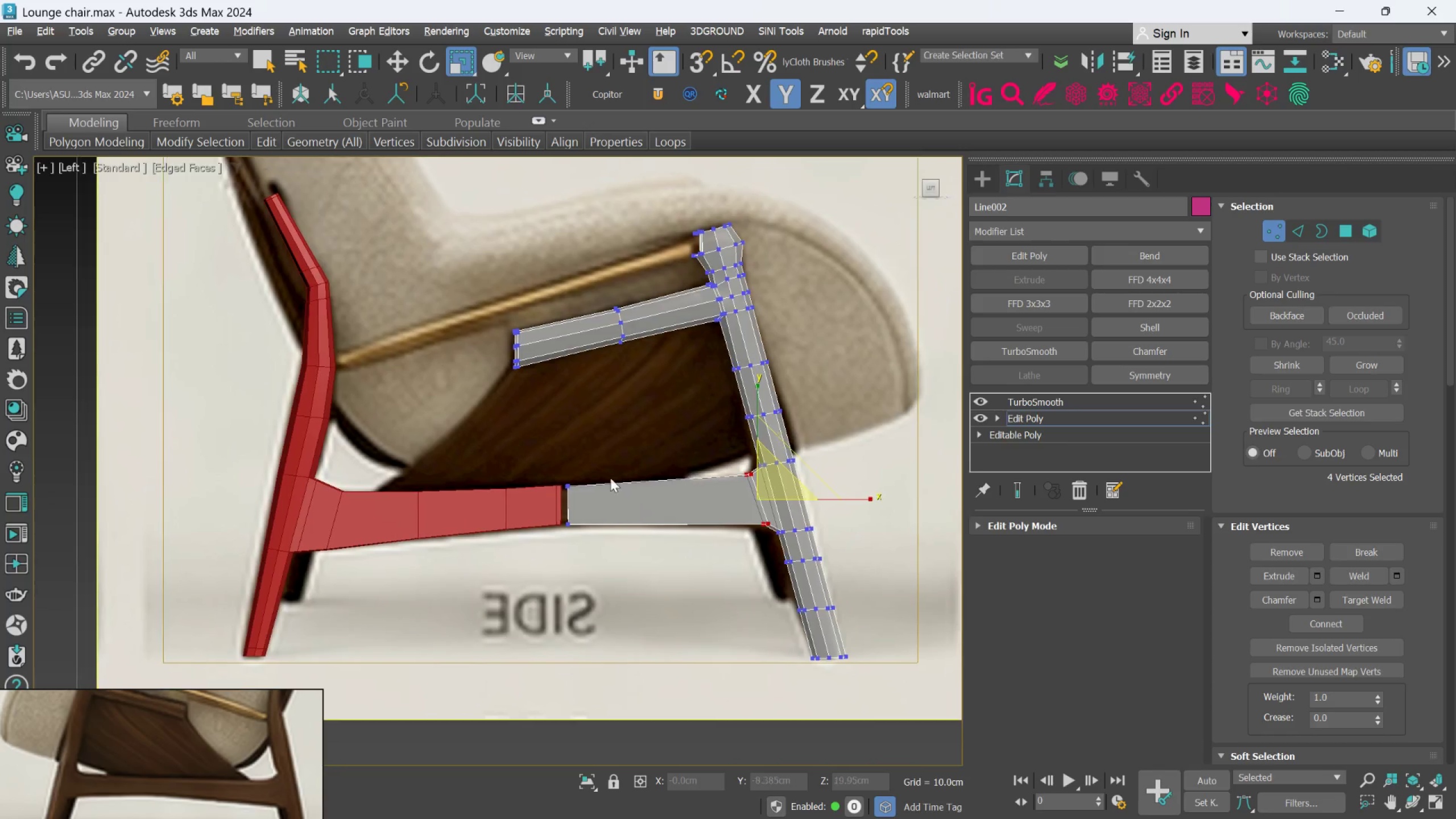 
scroll: coordinate [796, 532], scroll_direction: up, amount: 3.0
 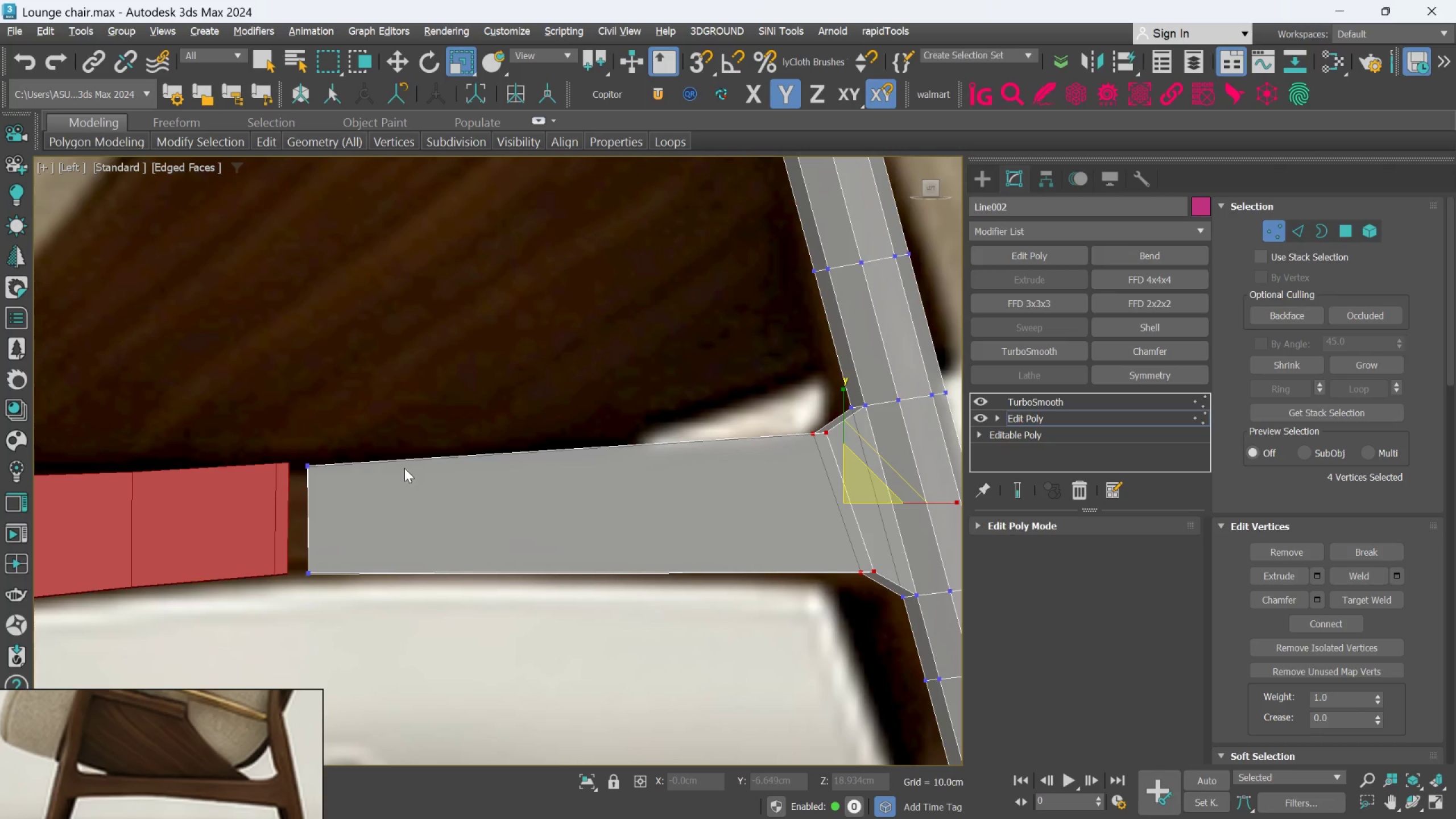 
scroll: coordinate [407, 471], scroll_direction: down, amount: 2.0
 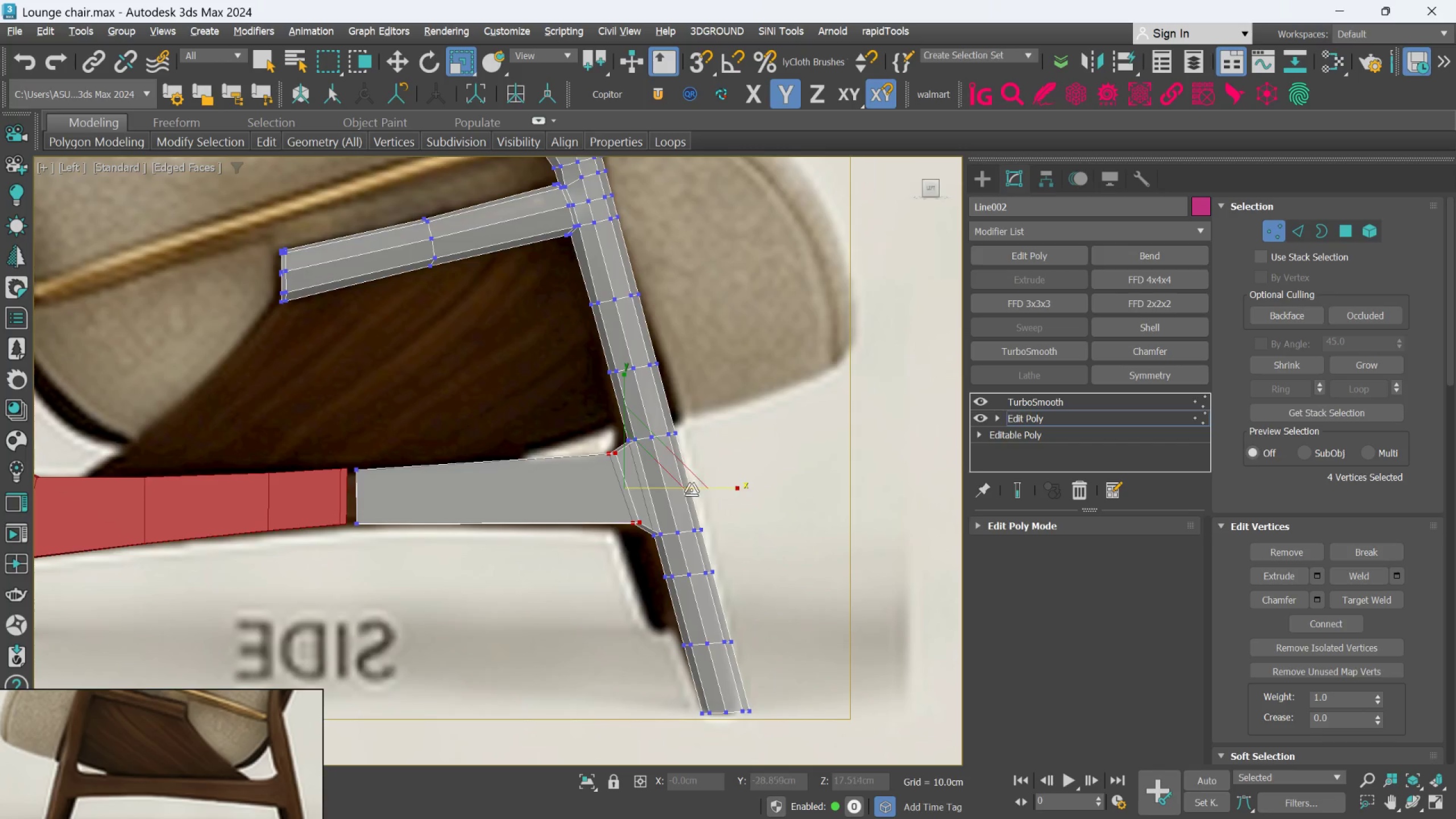 
scroll: coordinate [589, 479], scroll_direction: up, amount: 3.0
 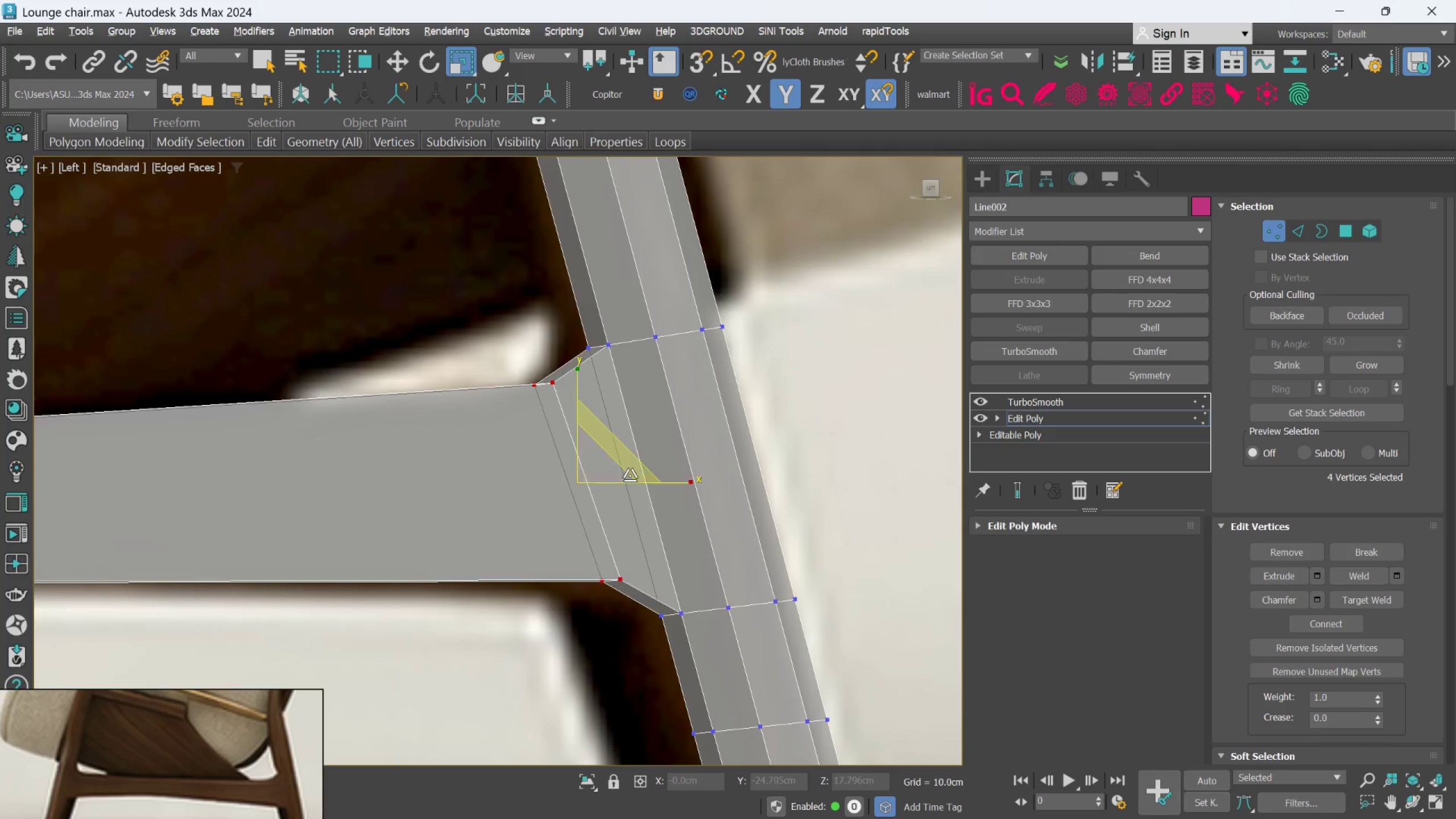 
scroll: coordinate [524, 468], scroll_direction: down, amount: 3.0
 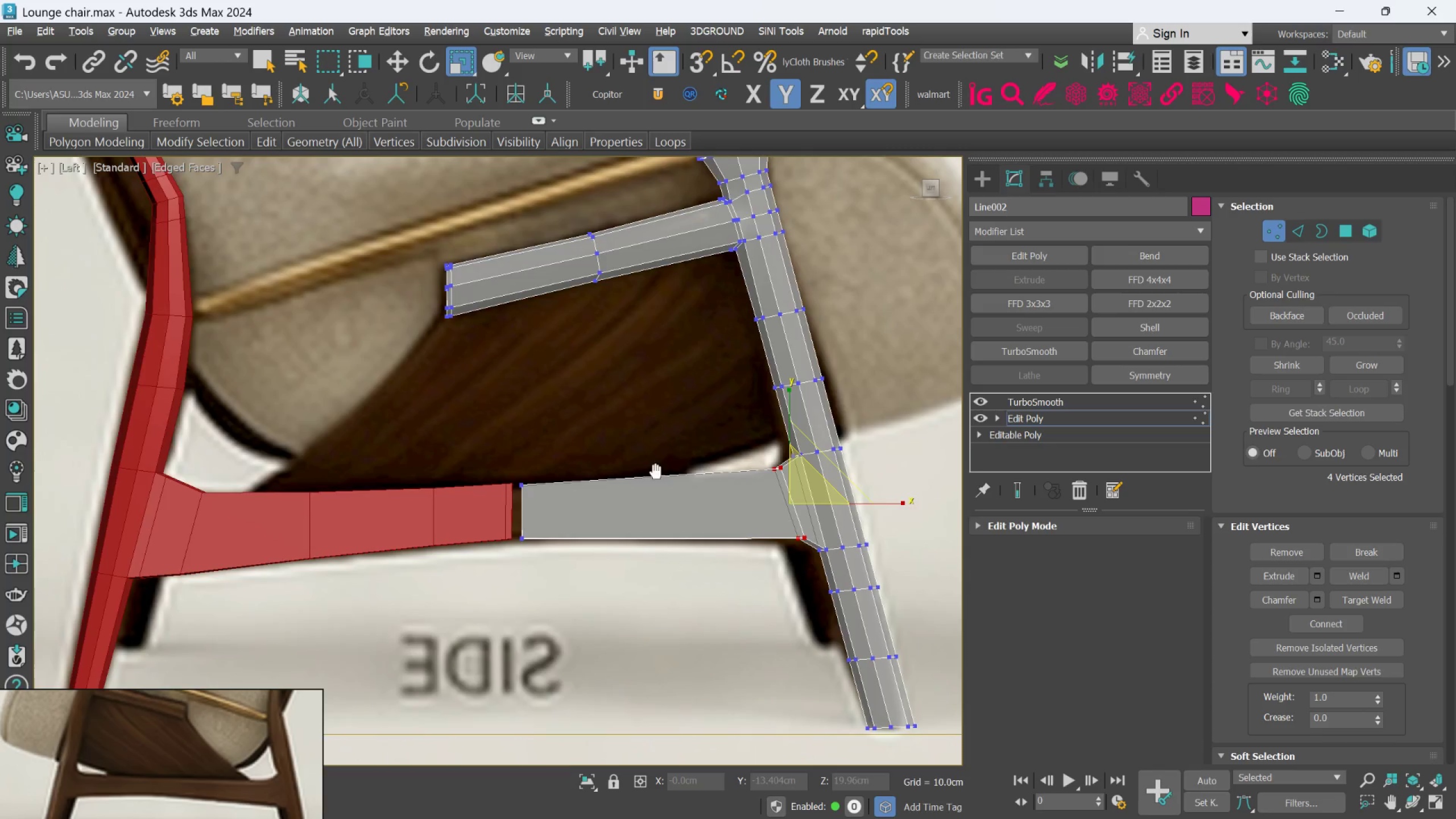 
scroll: coordinate [508, 500], scroll_direction: up, amount: 3.0
 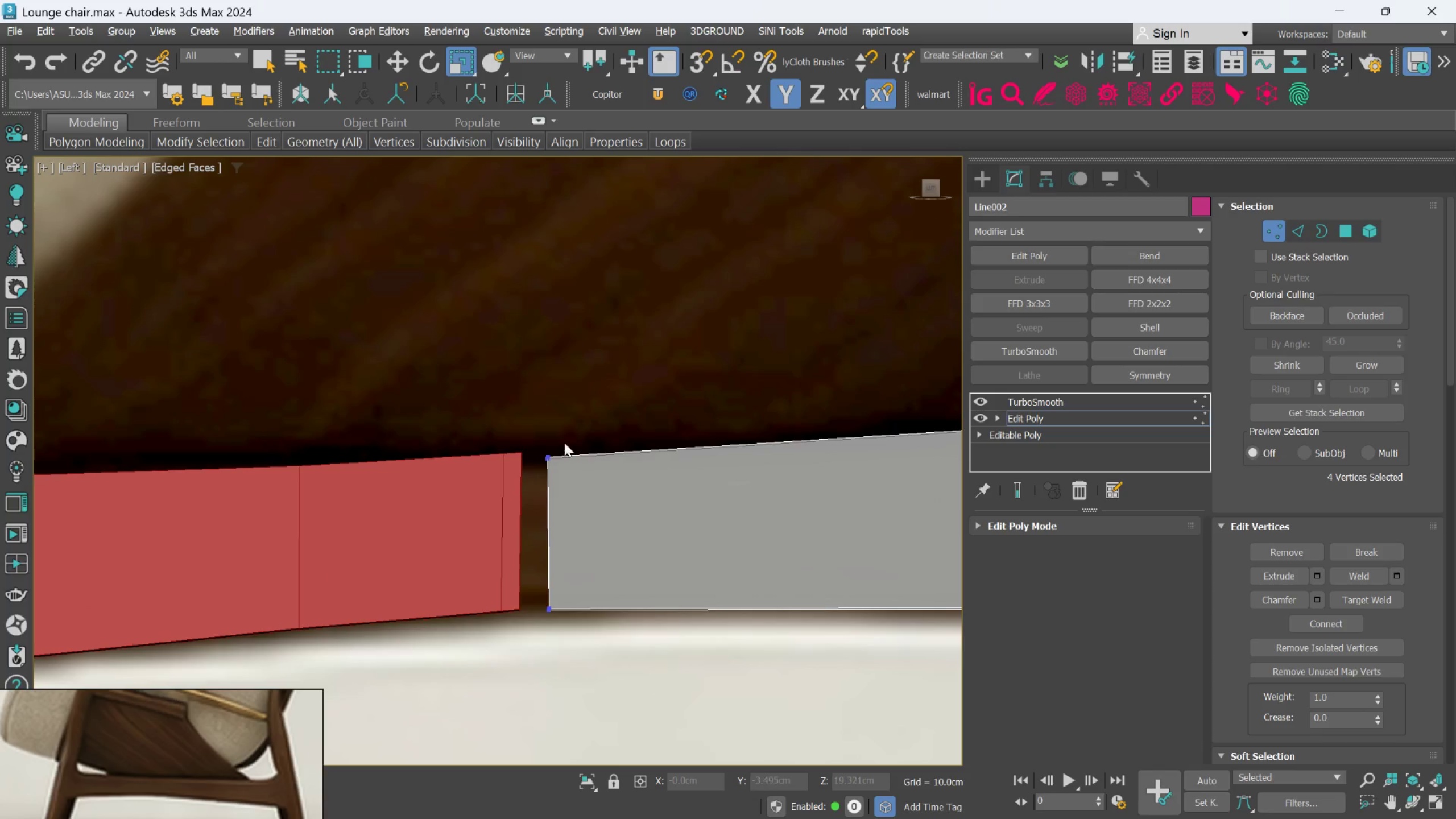 
scroll: coordinate [532, 439], scroll_direction: down, amount: 1.0
 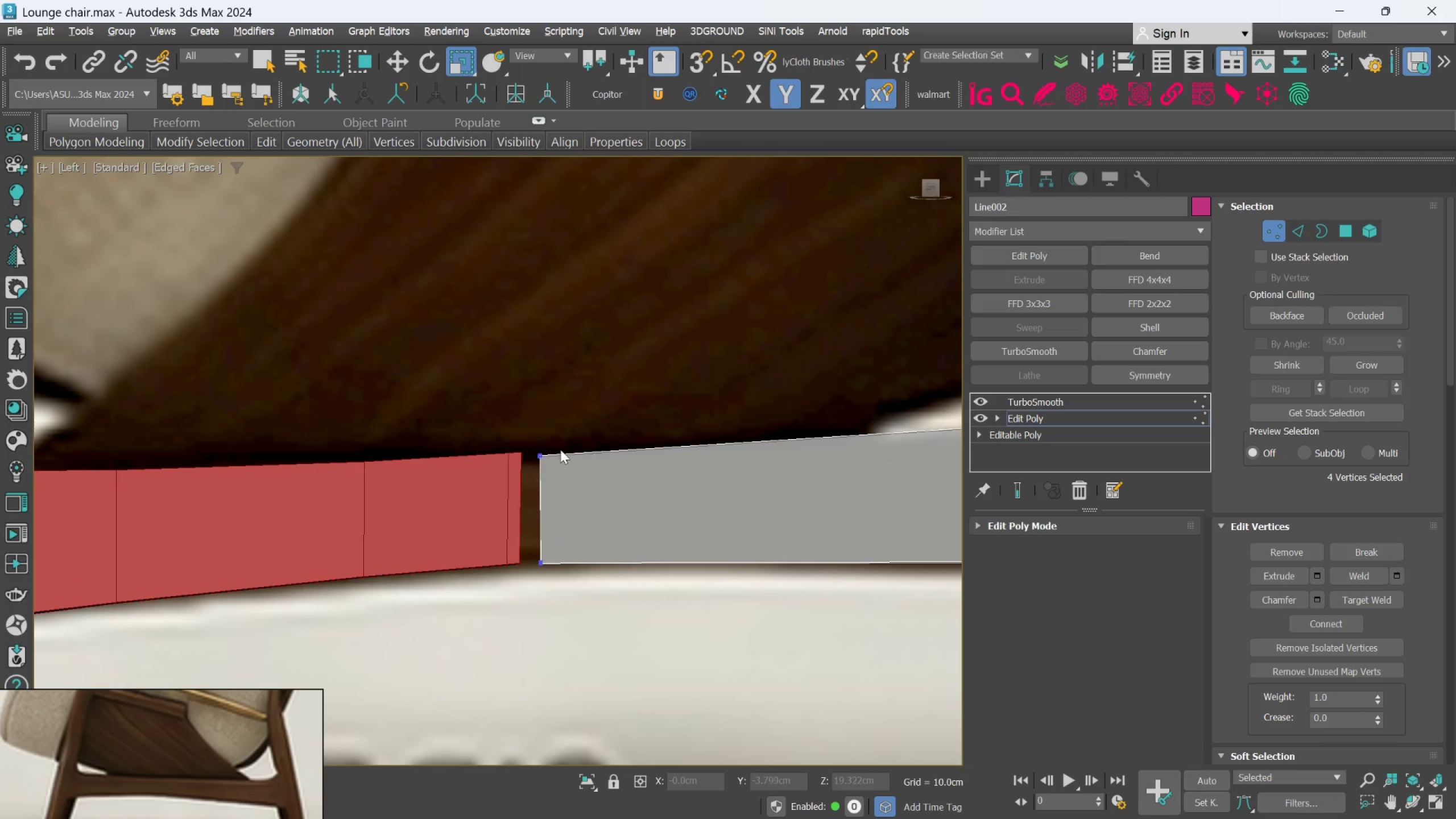 
scroll: coordinate [548, 449], scroll_direction: none, amount: 0.0
 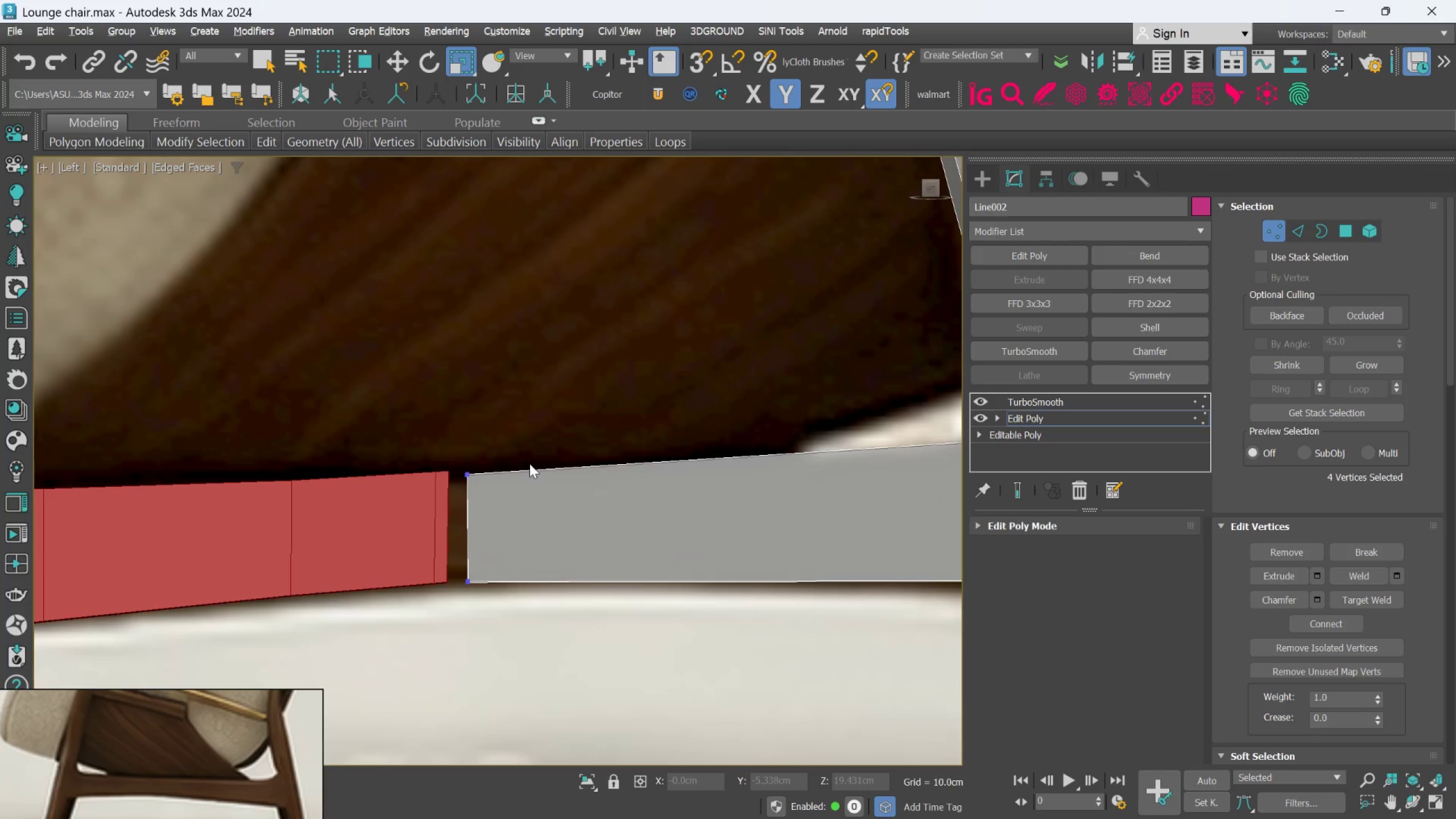 
scroll: coordinate [530, 464], scroll_direction: down, amount: 2.0
 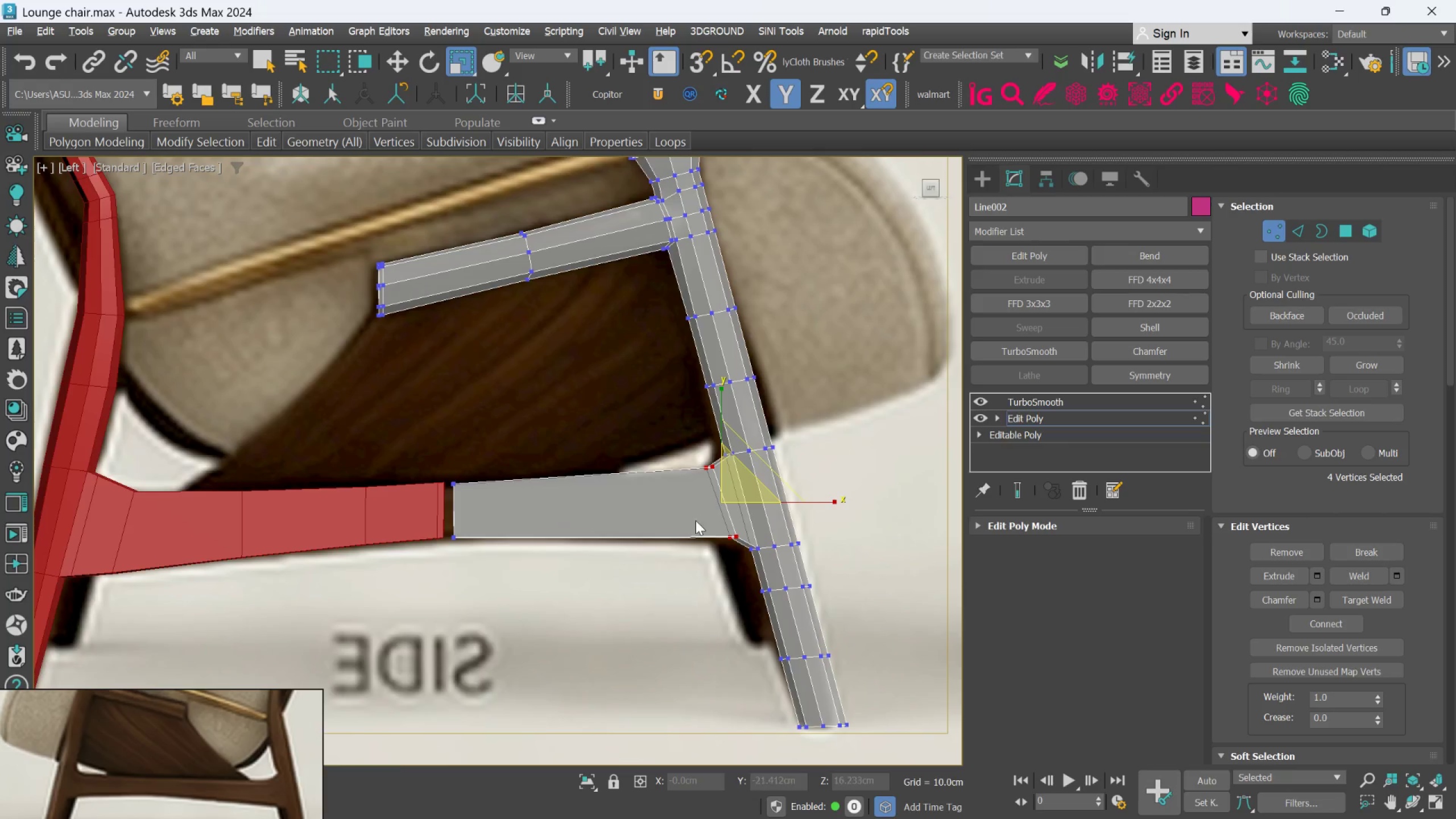 
scroll: coordinate [735, 530], scroll_direction: up, amount: 2.0
 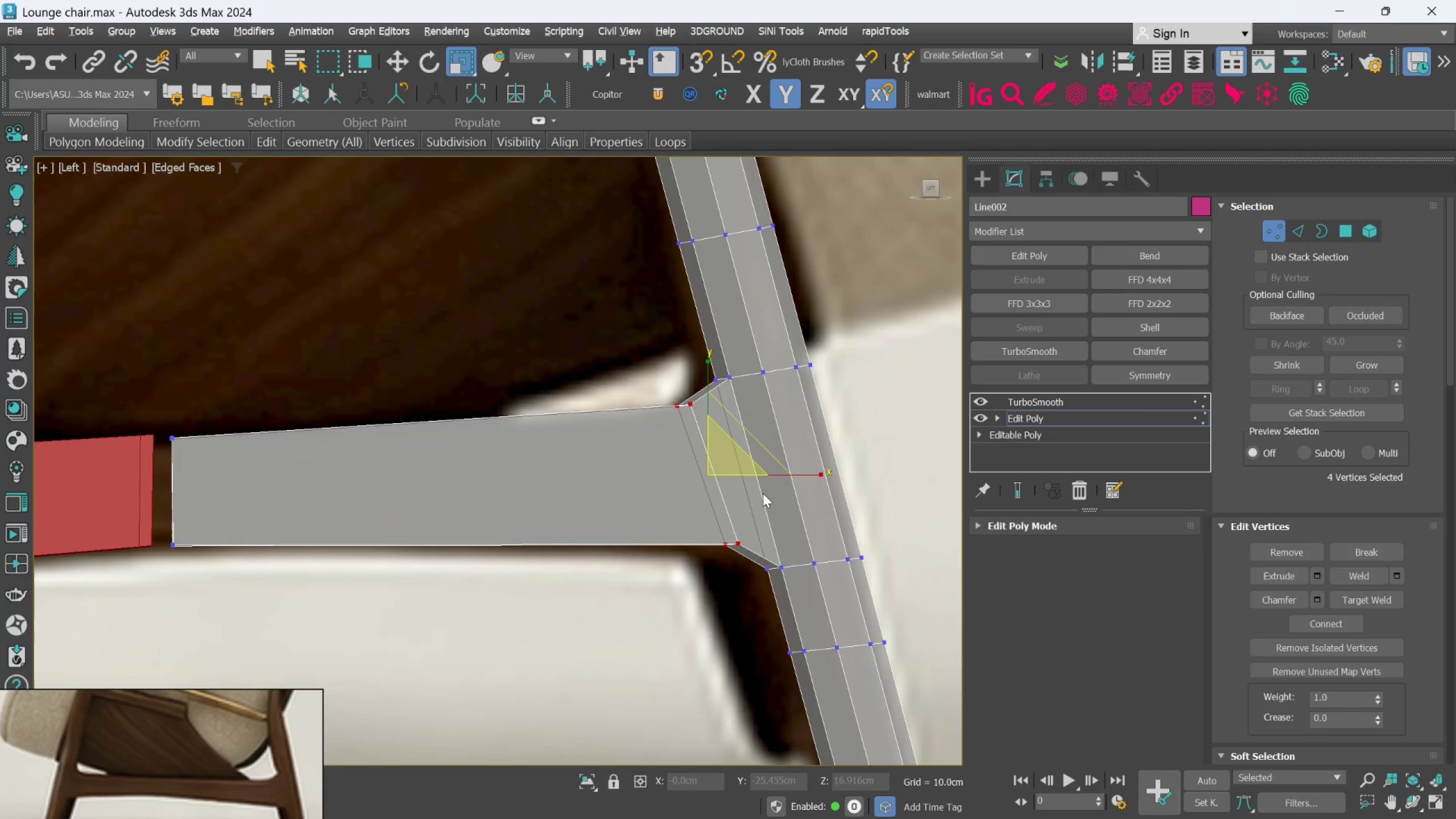 
left_click_drag(start_coordinate=[803, 475], to_coordinate=[512, 540])
 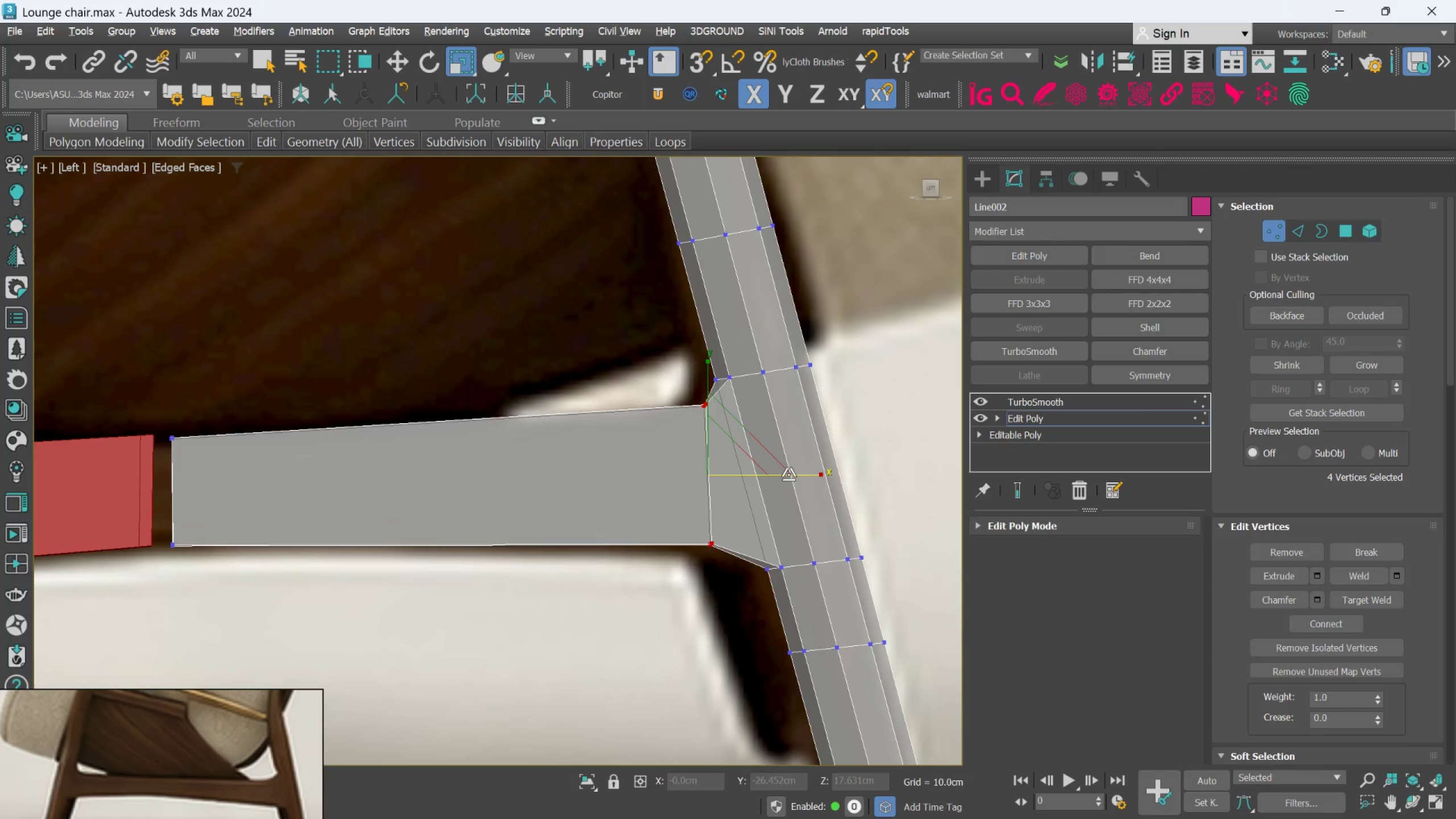 
hold_key(key=AltLeft, duration=1.5)
 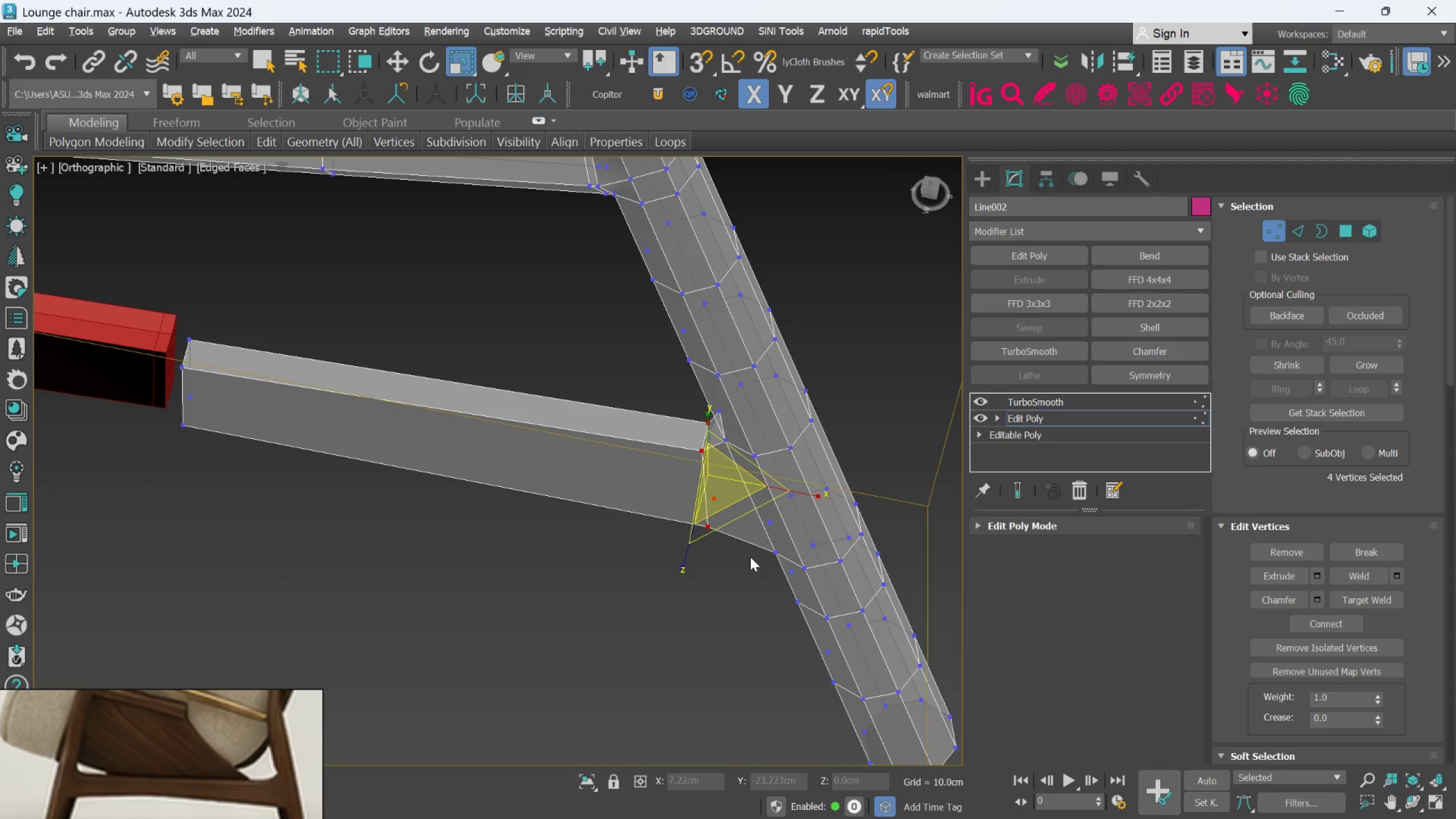 
hold_key(key=AltLeft, duration=0.88)
 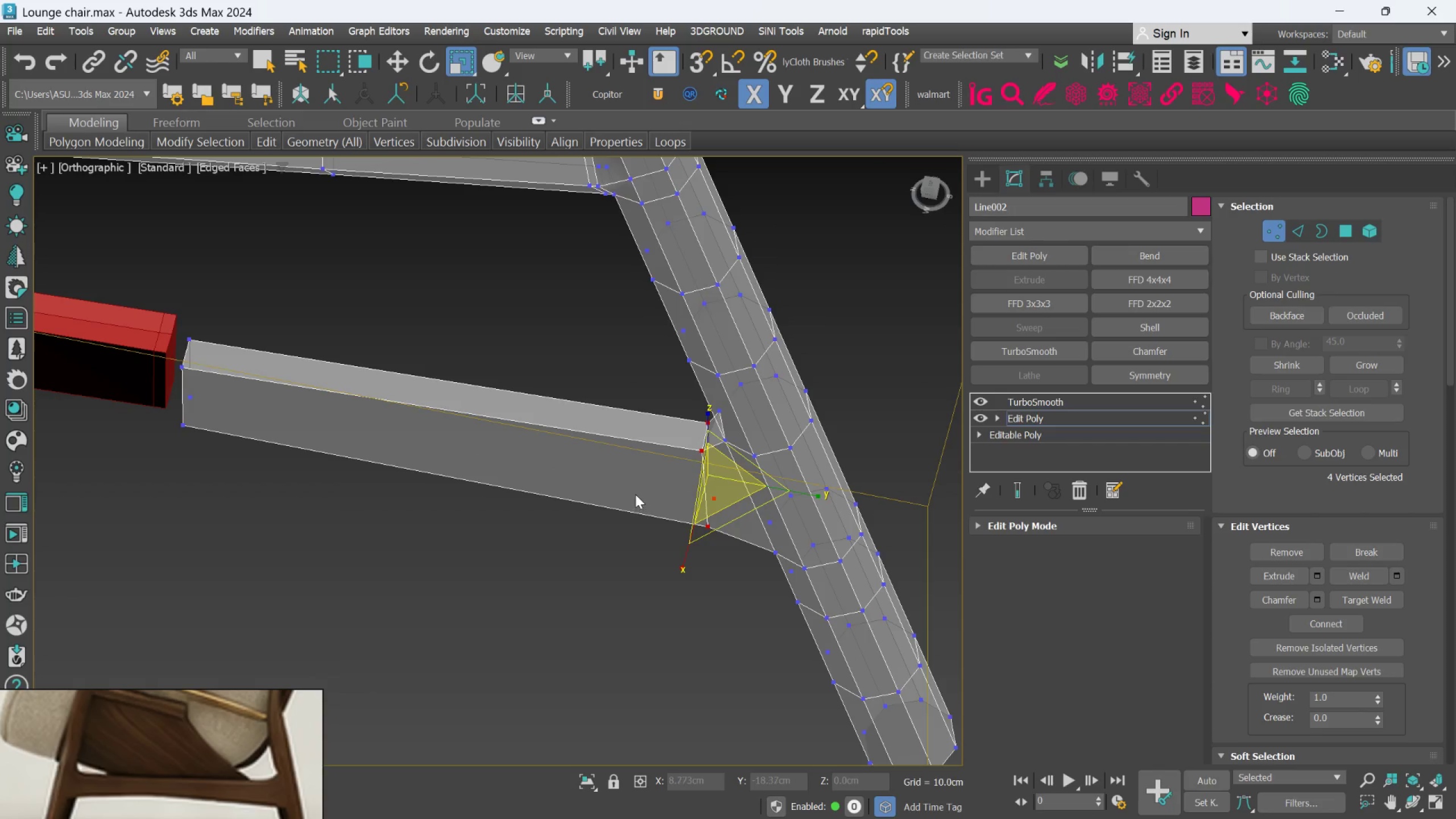 
scroll: coordinate [641, 483], scroll_direction: up, amount: 1.0
 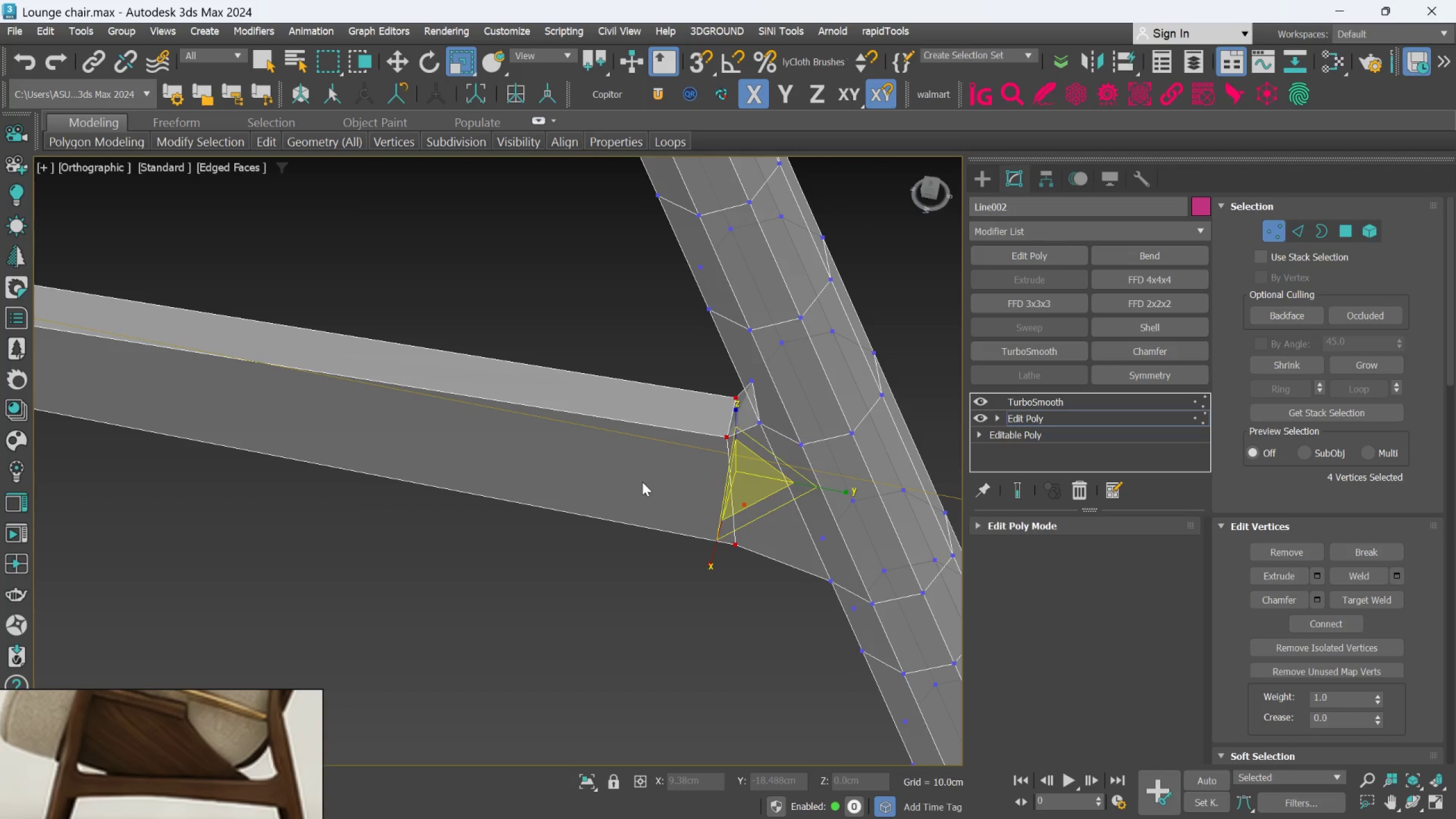 
hold_key(key=AltLeft, duration=1.5)
 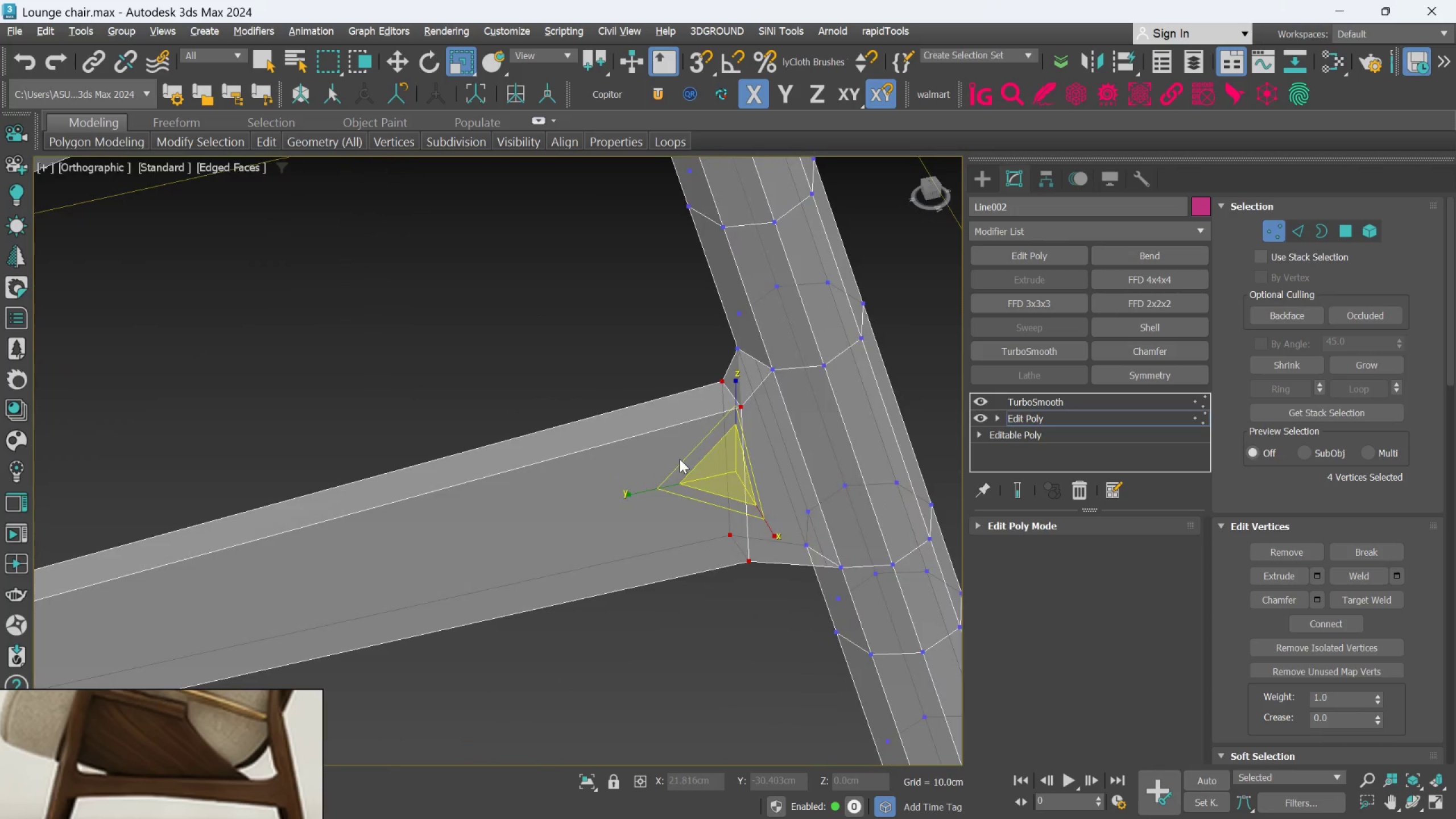 
key(Alt+AltLeft)
 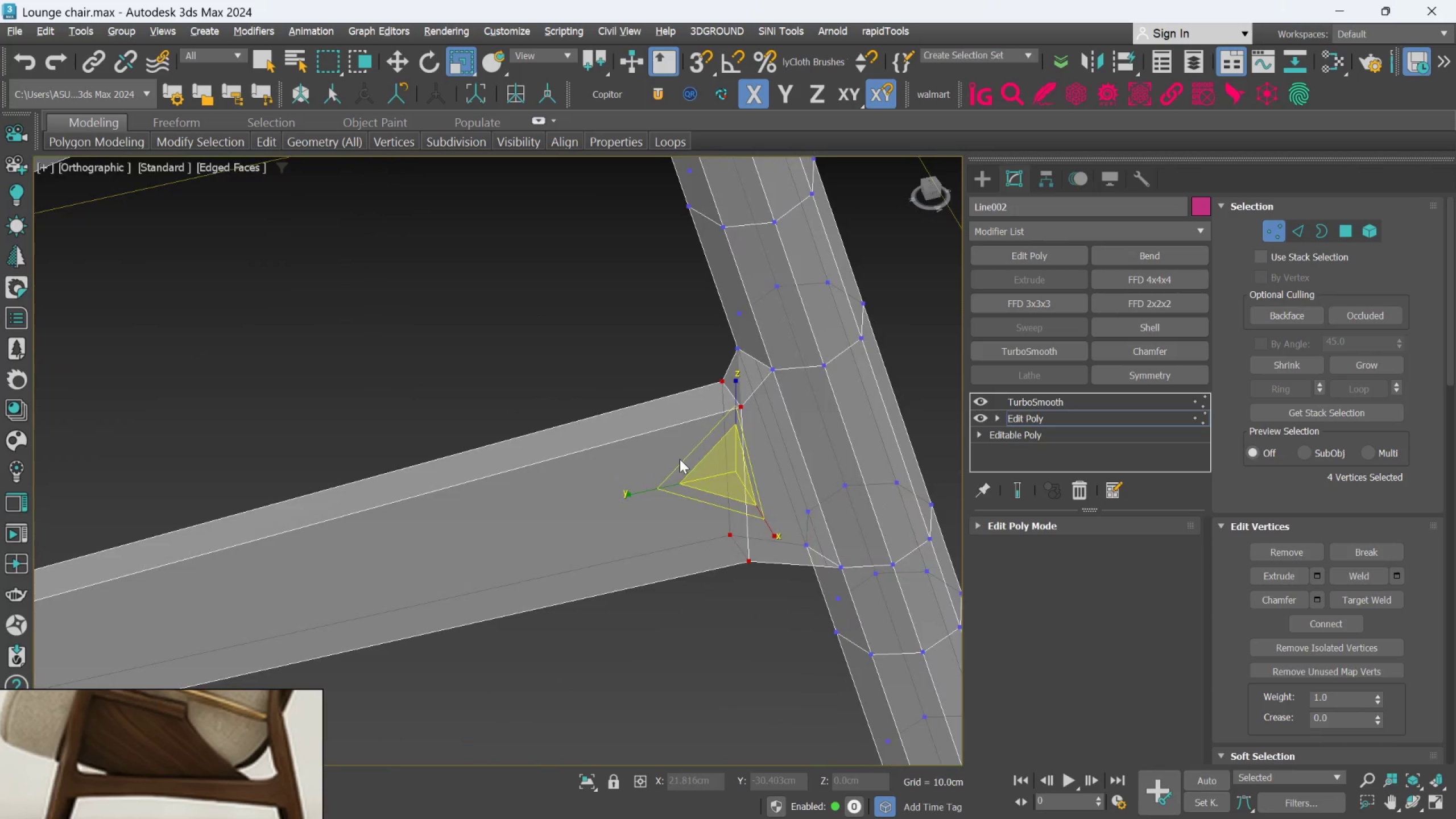 
key(Alt+AltLeft)
 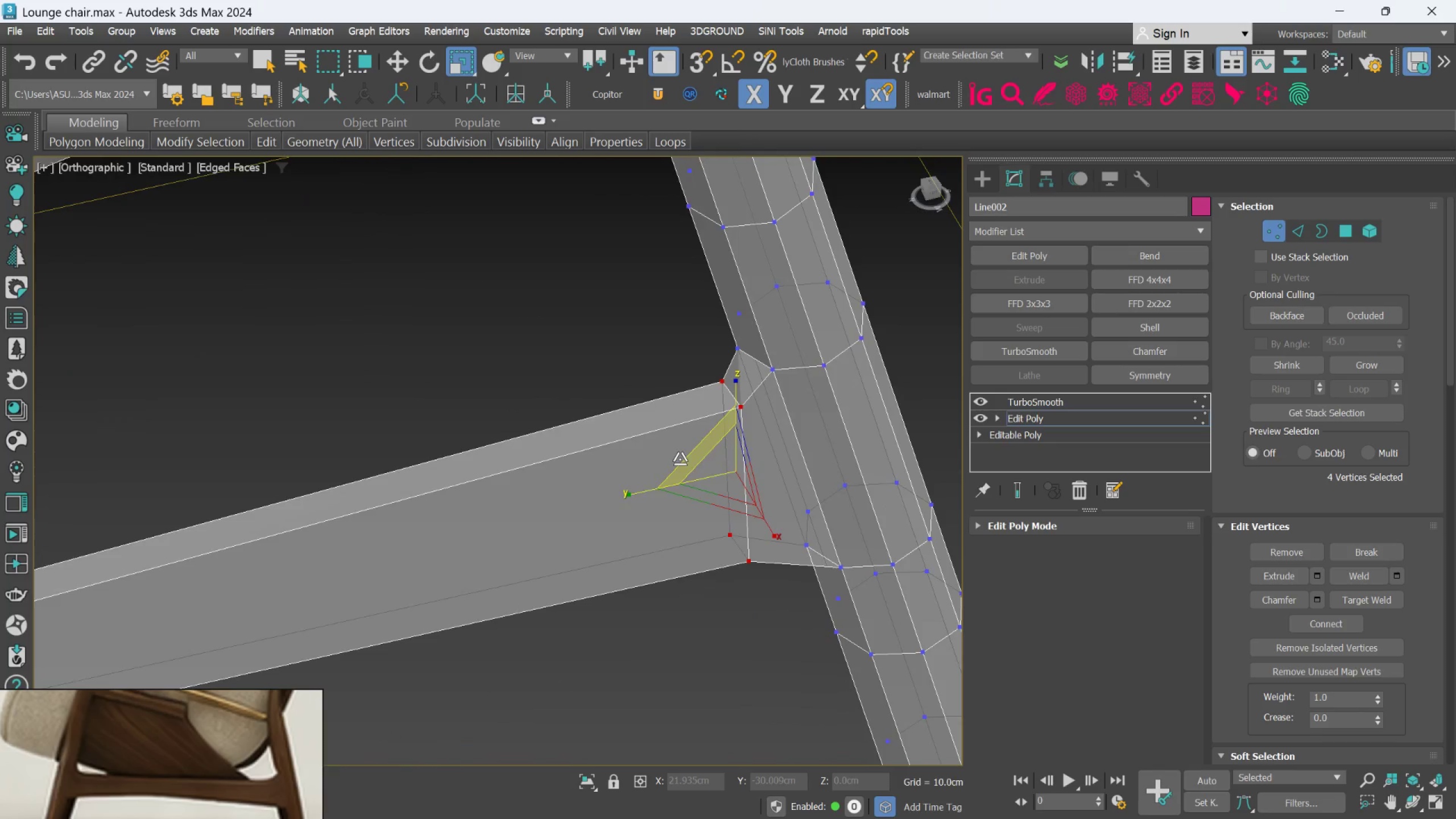 
hold_key(key=AltLeft, duration=1.44)
 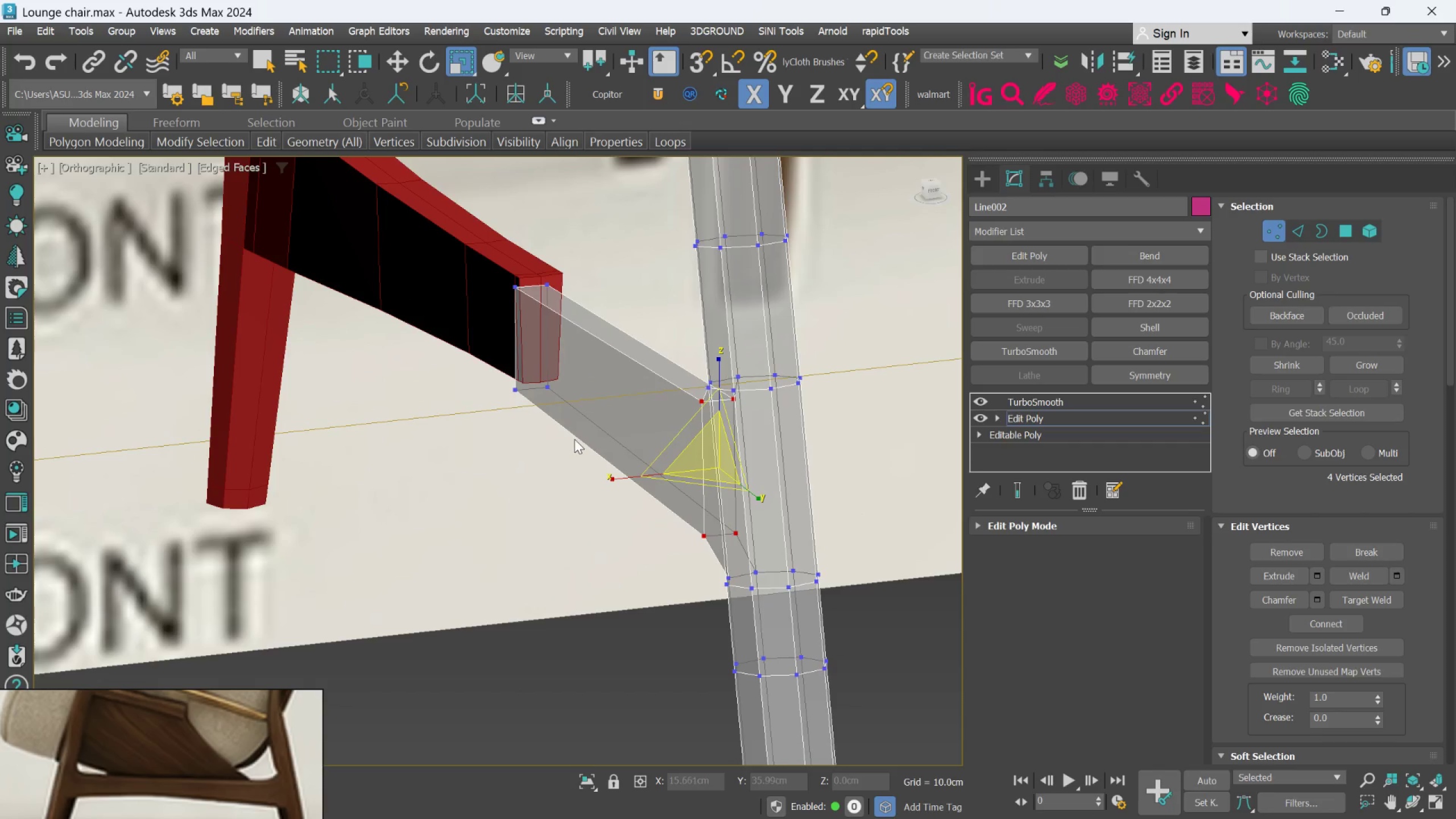 
scroll: coordinate [679, 459], scroll_direction: down, amount: 1.0
 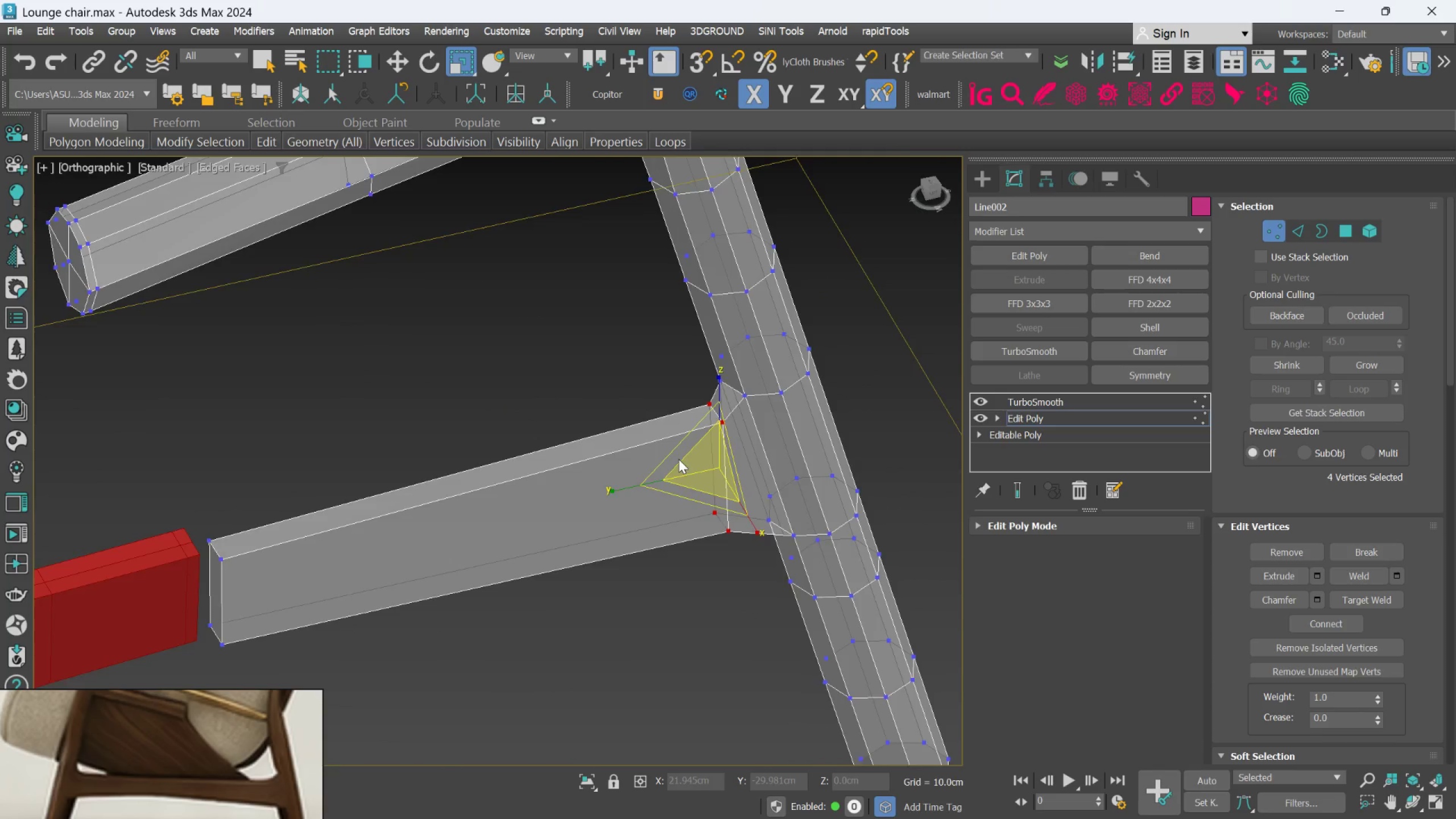 
key(Alt+AltLeft)
 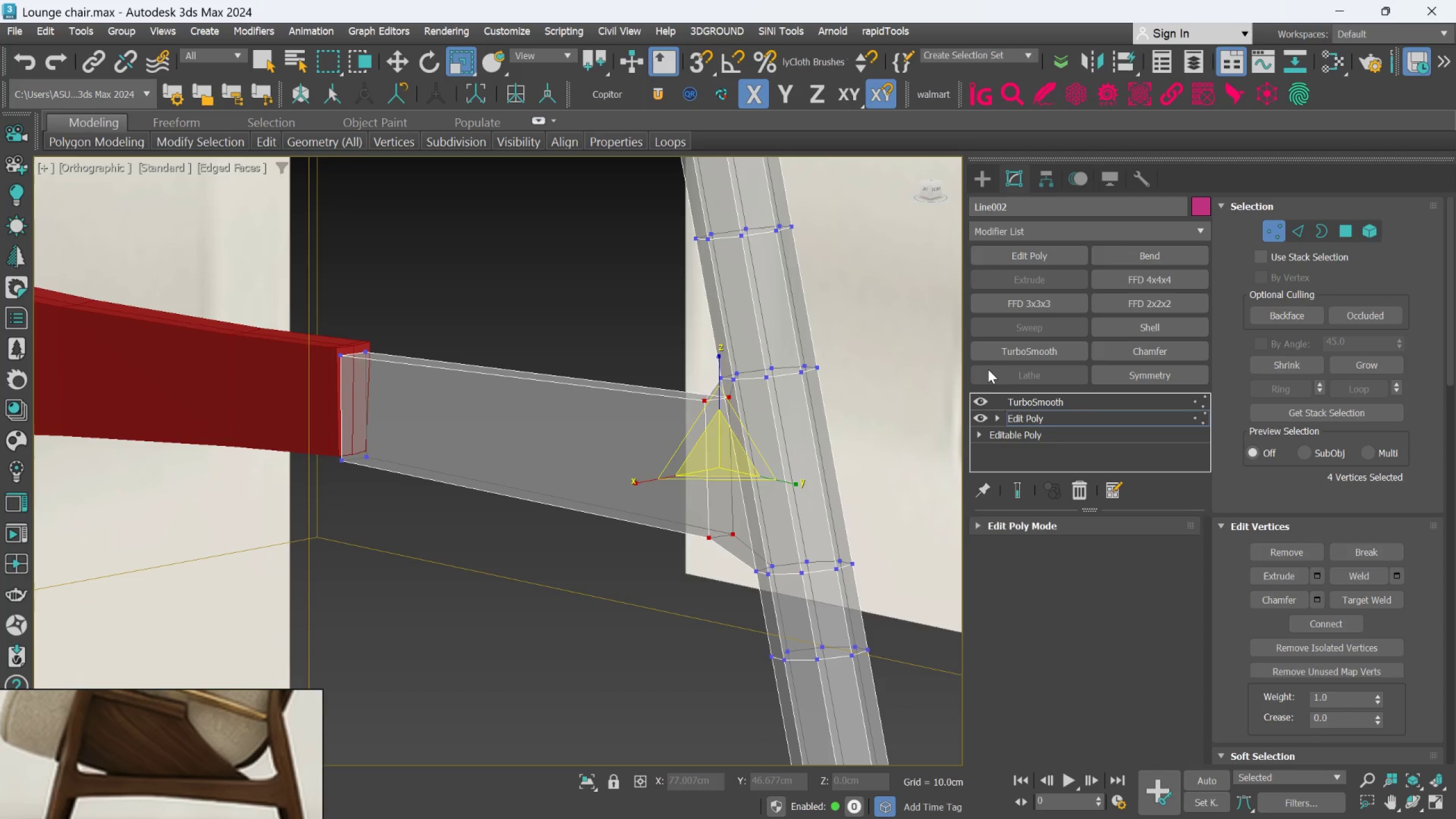 
hold_key(key=AltLeft, duration=0.7)
 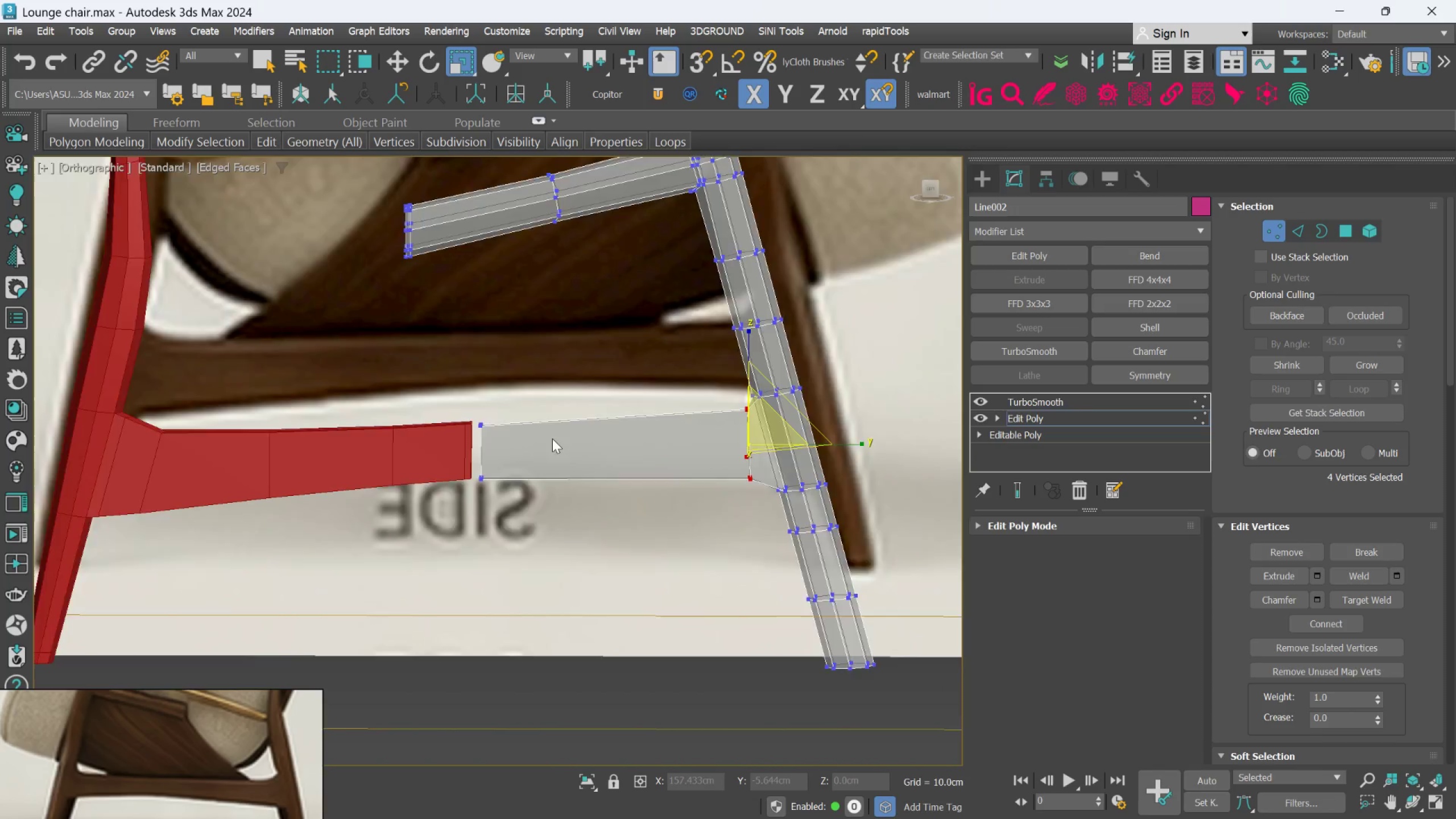 
scroll: coordinate [777, 423], scroll_direction: down, amount: 2.0
 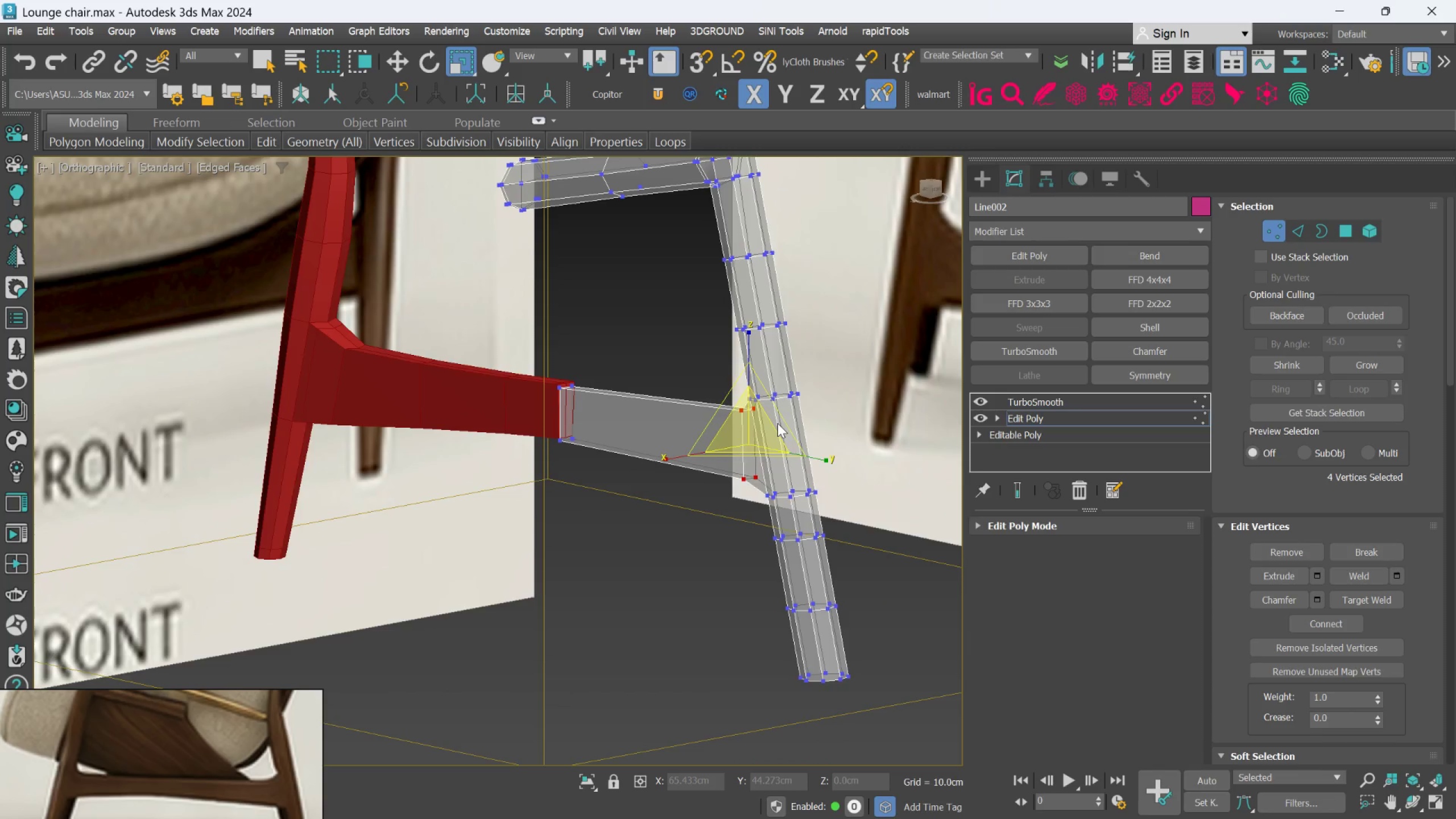 
scroll: coordinate [549, 441], scroll_direction: up, amount: 1.0
 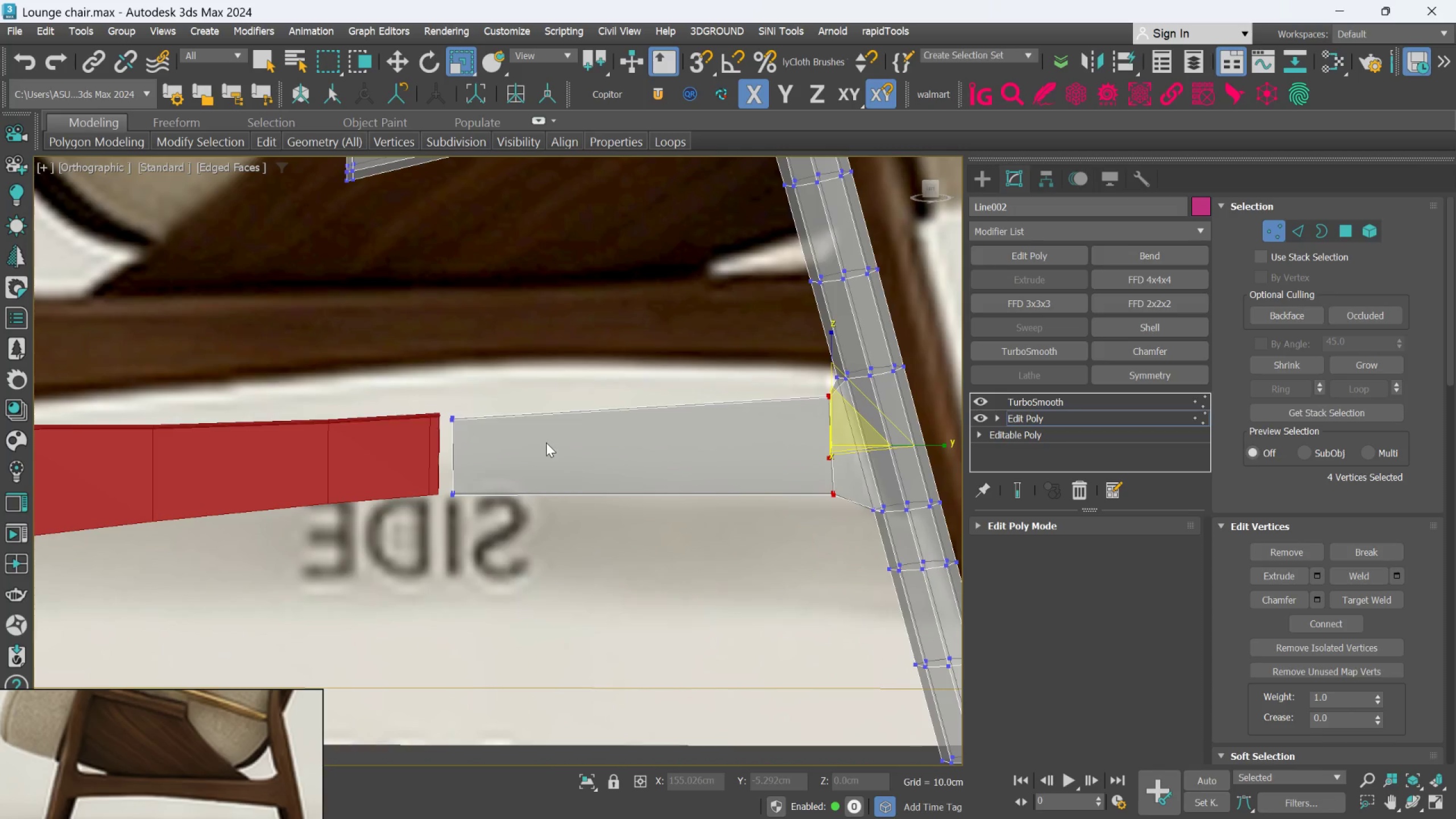 
hold_key(key=AltLeft, duration=0.31)
 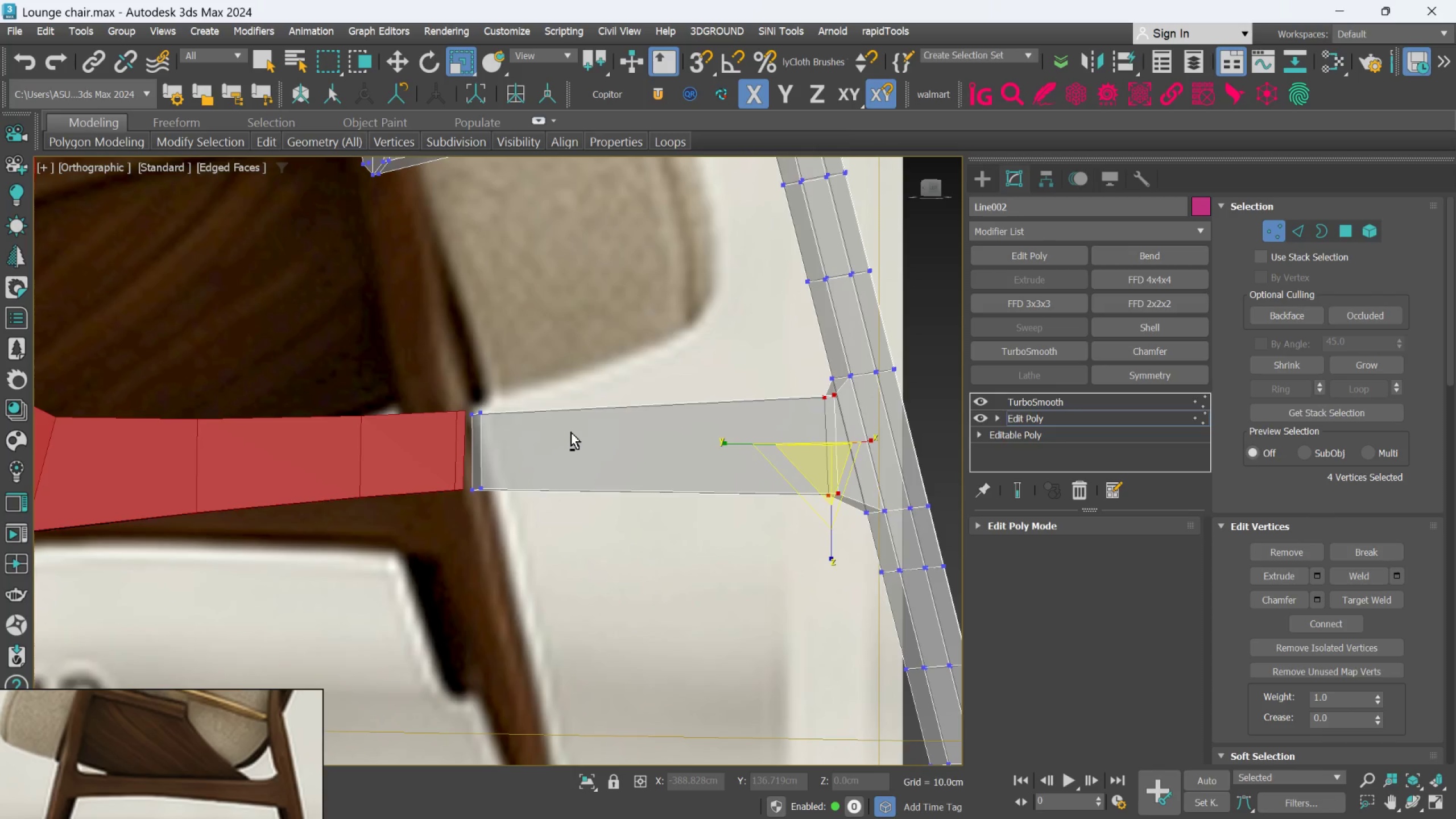 
scroll: coordinate [571, 432], scroll_direction: down, amount: 2.0
 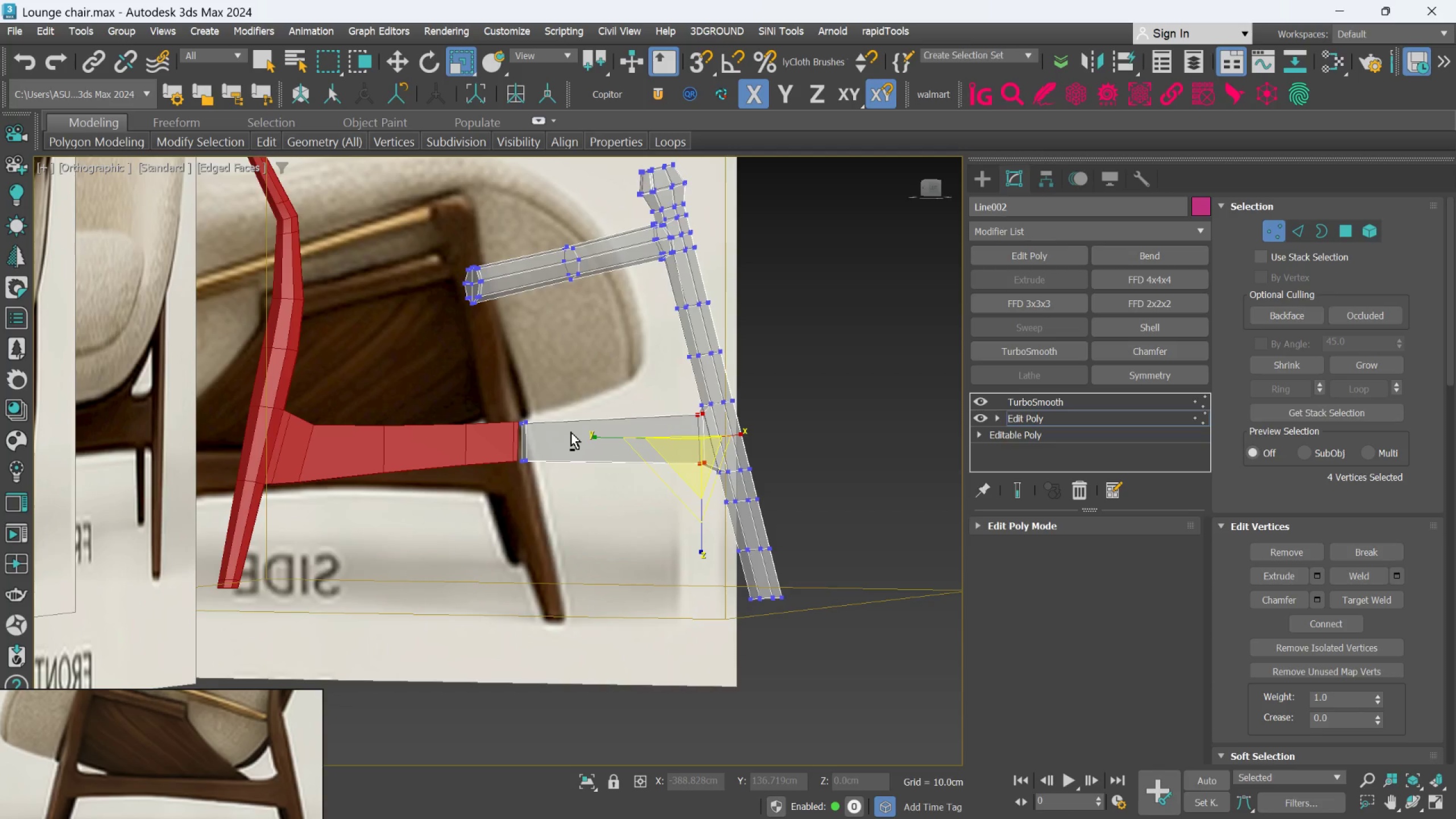 
key(Alt+AltLeft)
 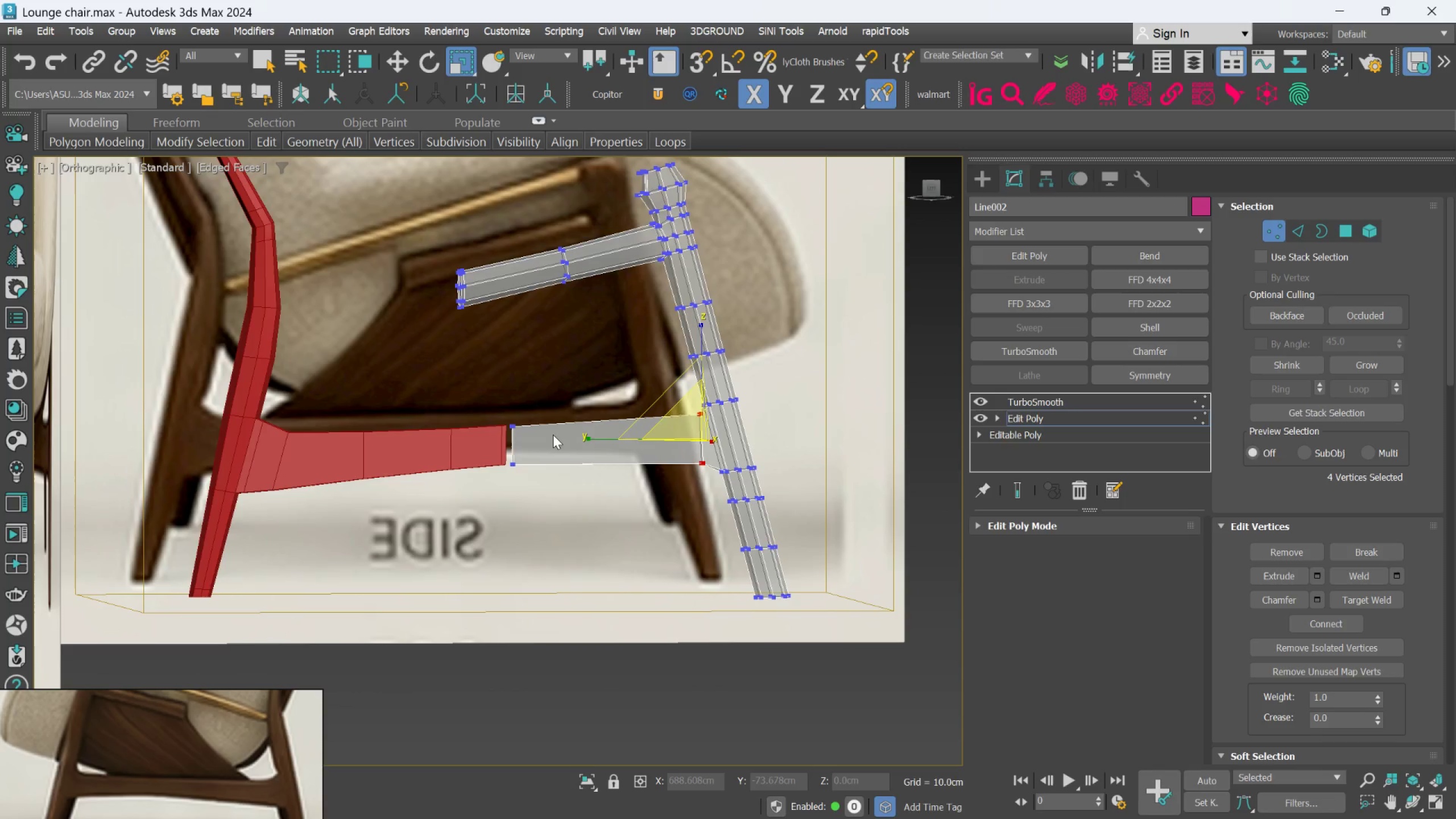 
key(L)
 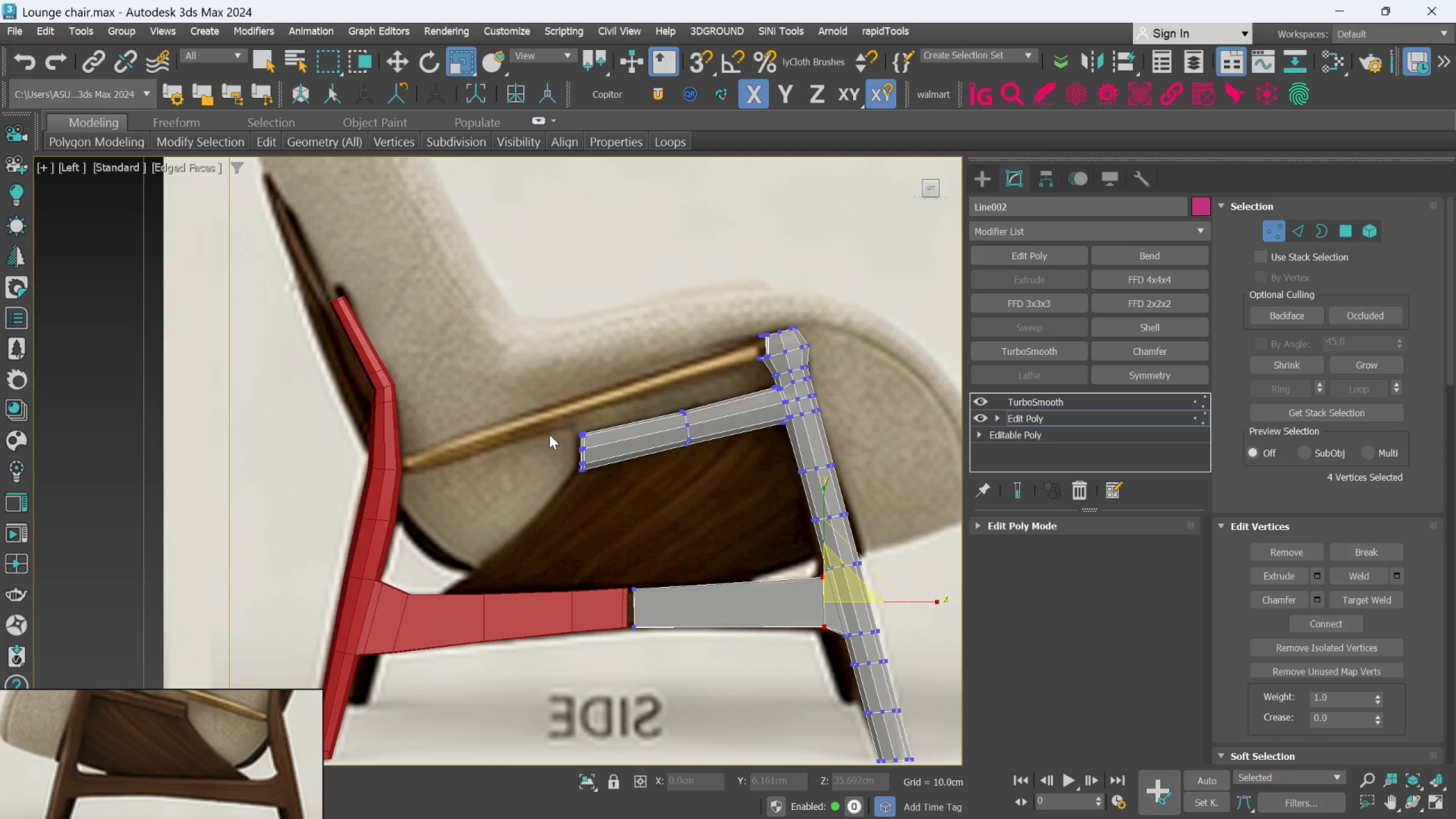 
wait(18.55)
 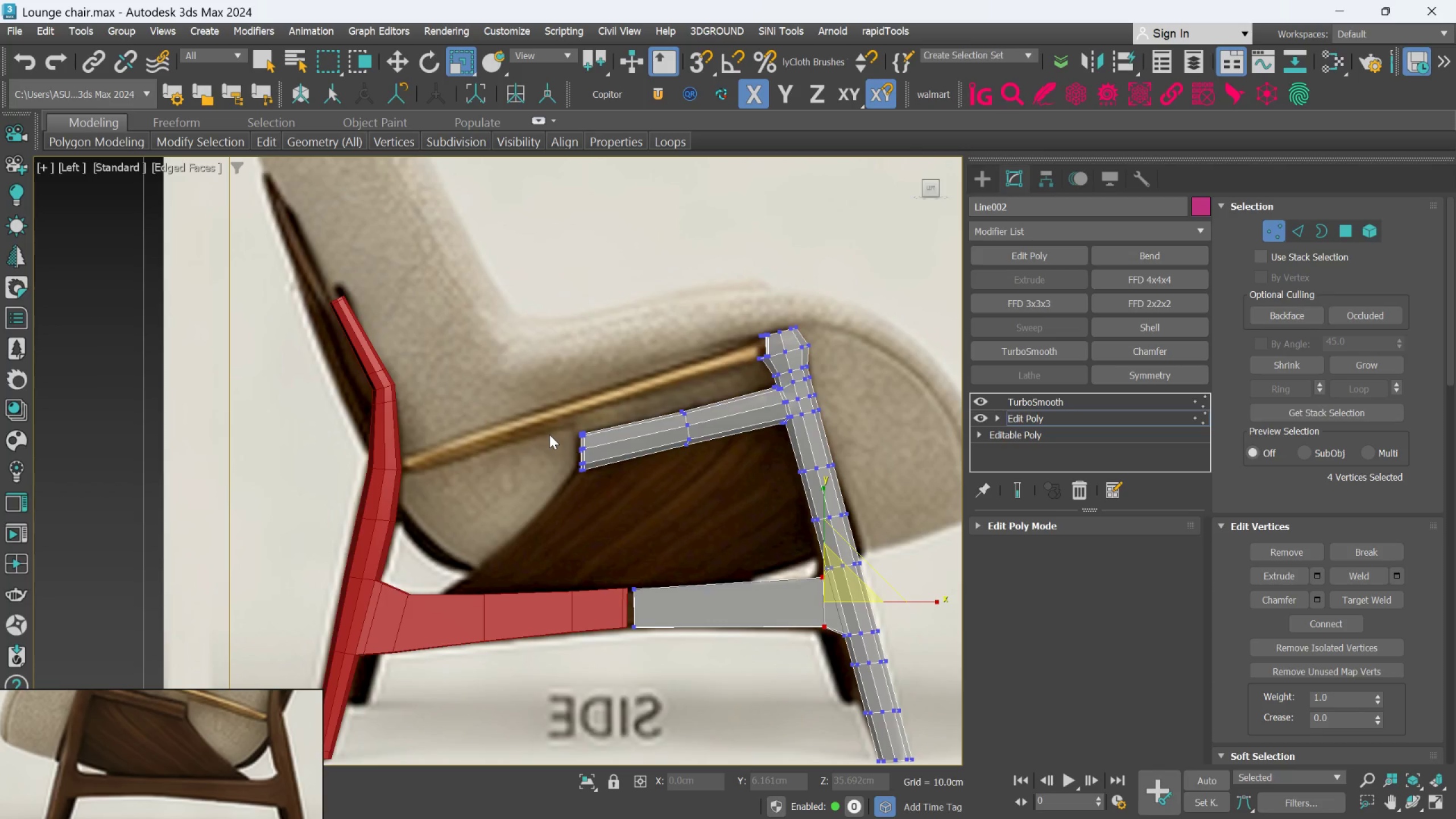 
scroll: coordinate [644, 616], scroll_direction: up, amount: 2.0
 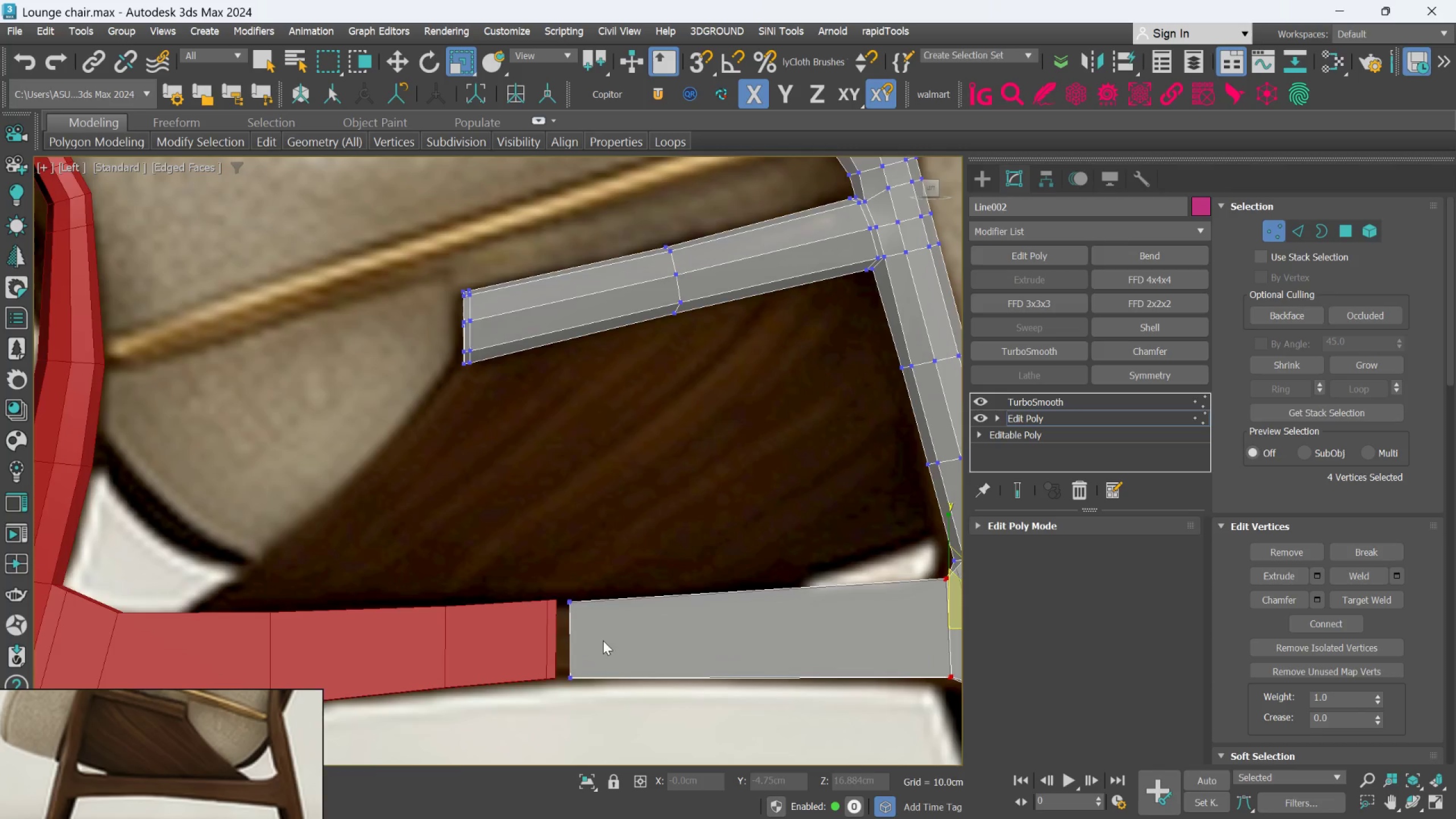 
scroll: coordinate [606, 634], scroll_direction: down, amount: 2.0
 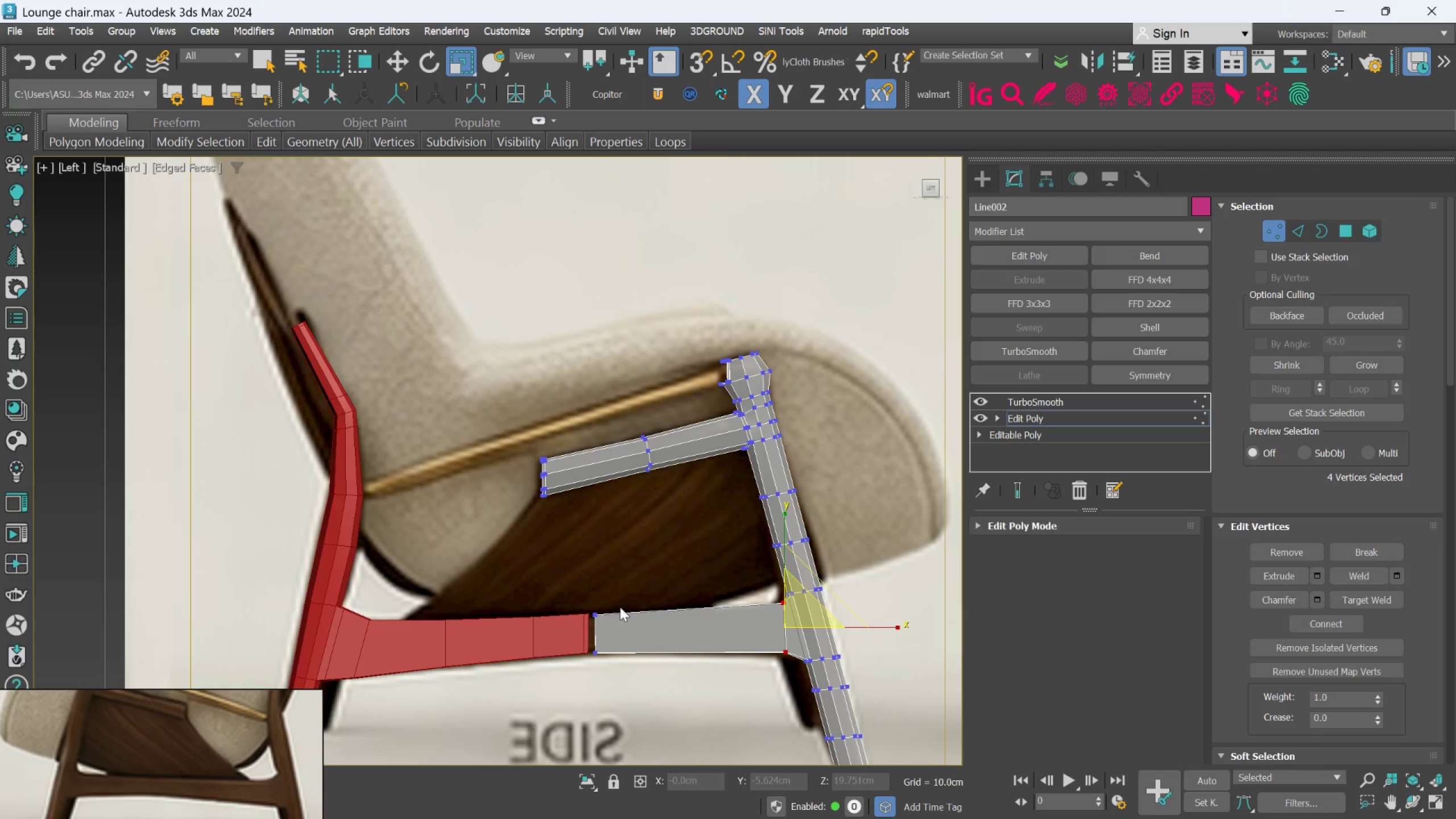 
scroll: coordinate [540, 551], scroll_direction: up, amount: 5.0
 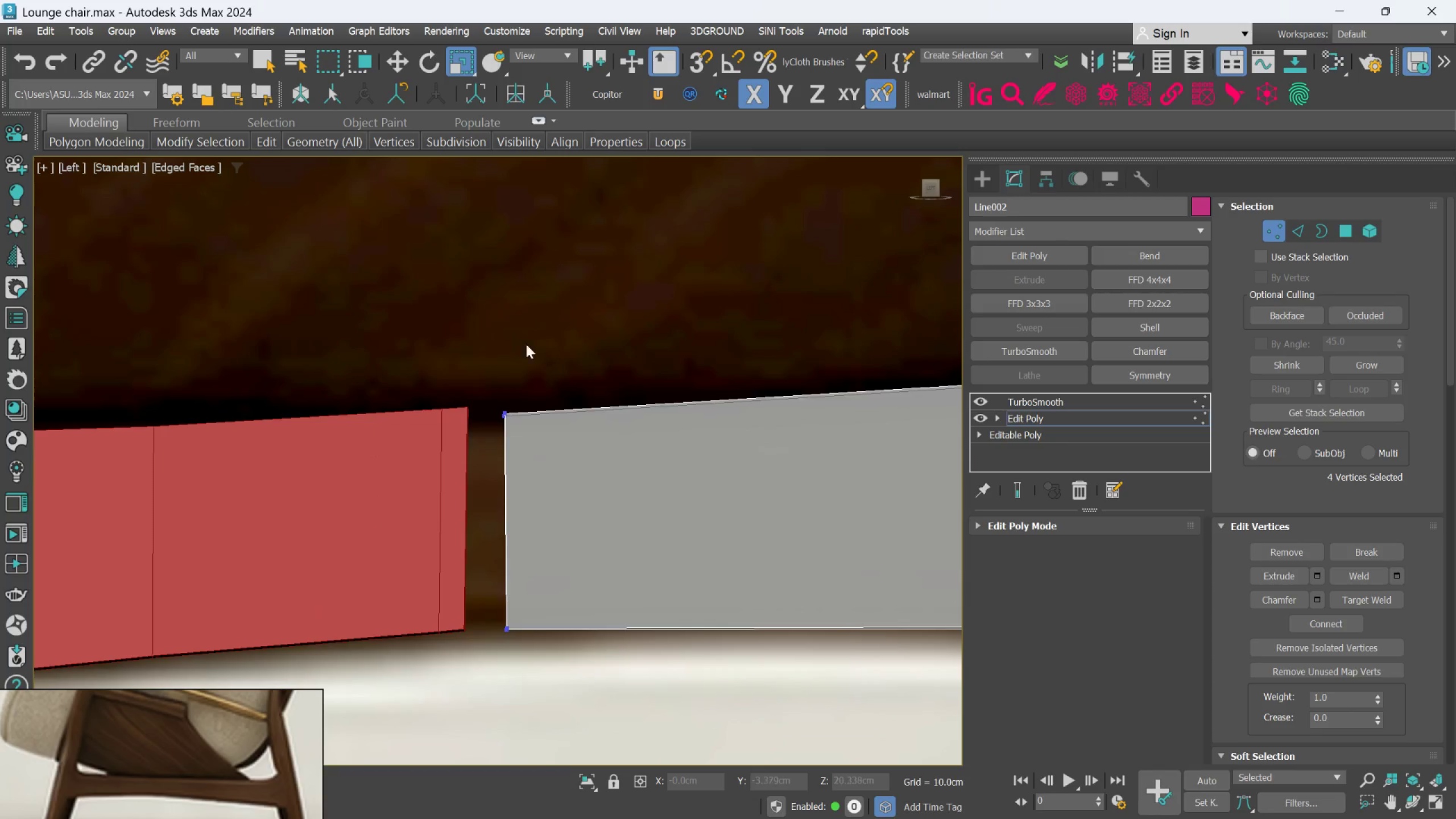 
left_click_drag(start_coordinate=[465, 362], to_coordinate=[647, 730])
 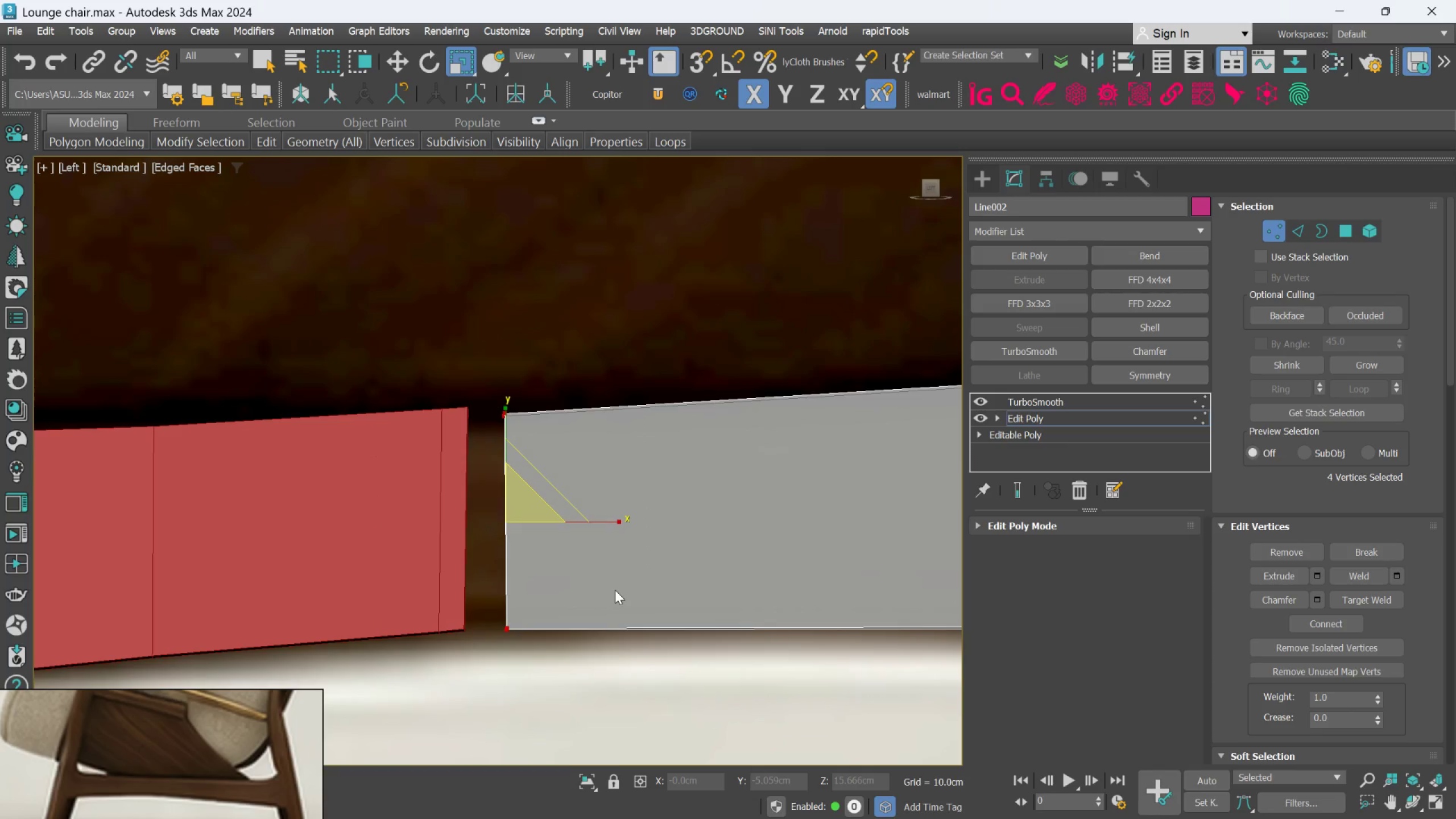 
key(W)
 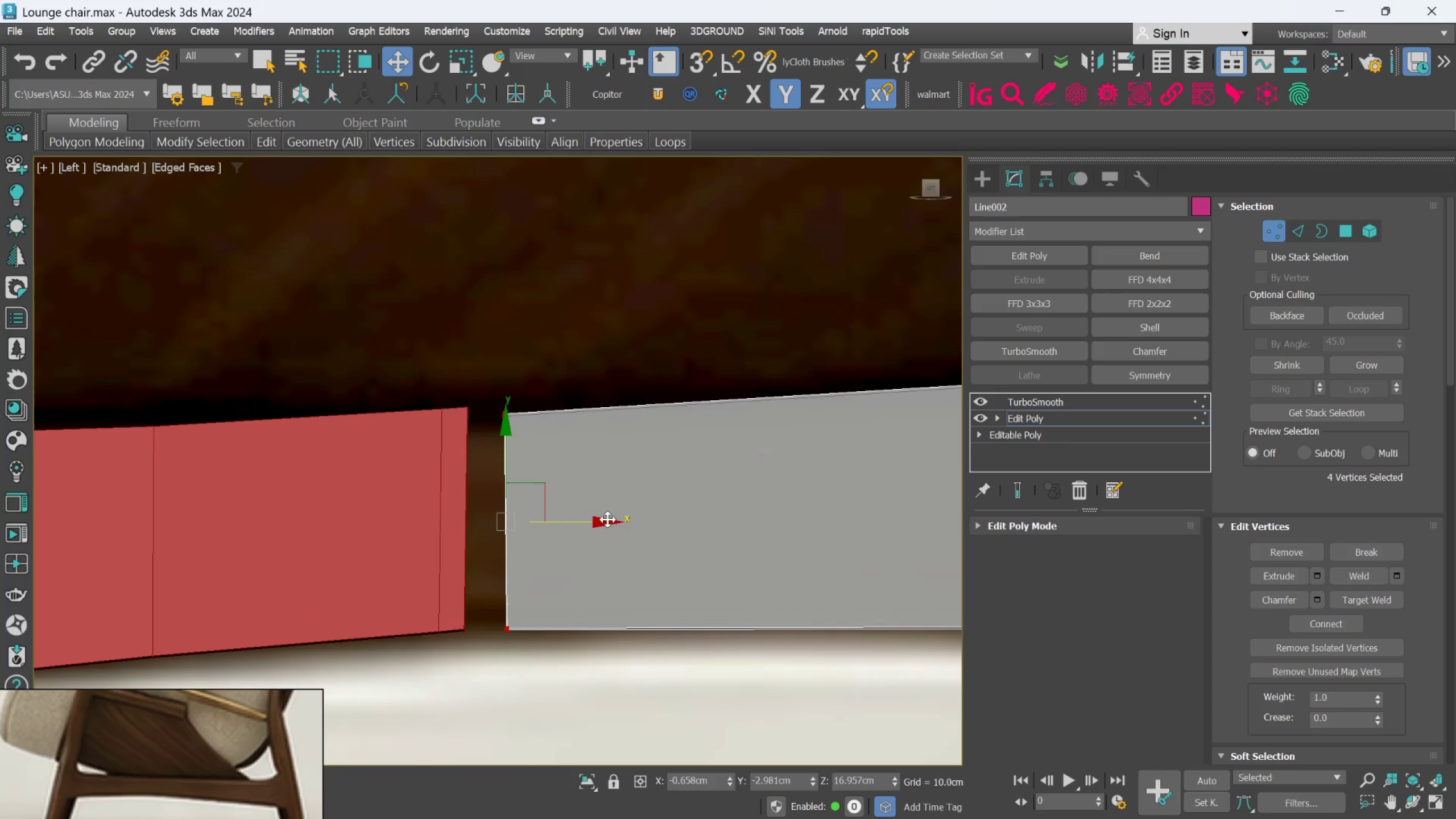 
left_click_drag(start_coordinate=[607, 519], to_coordinate=[585, 520])
 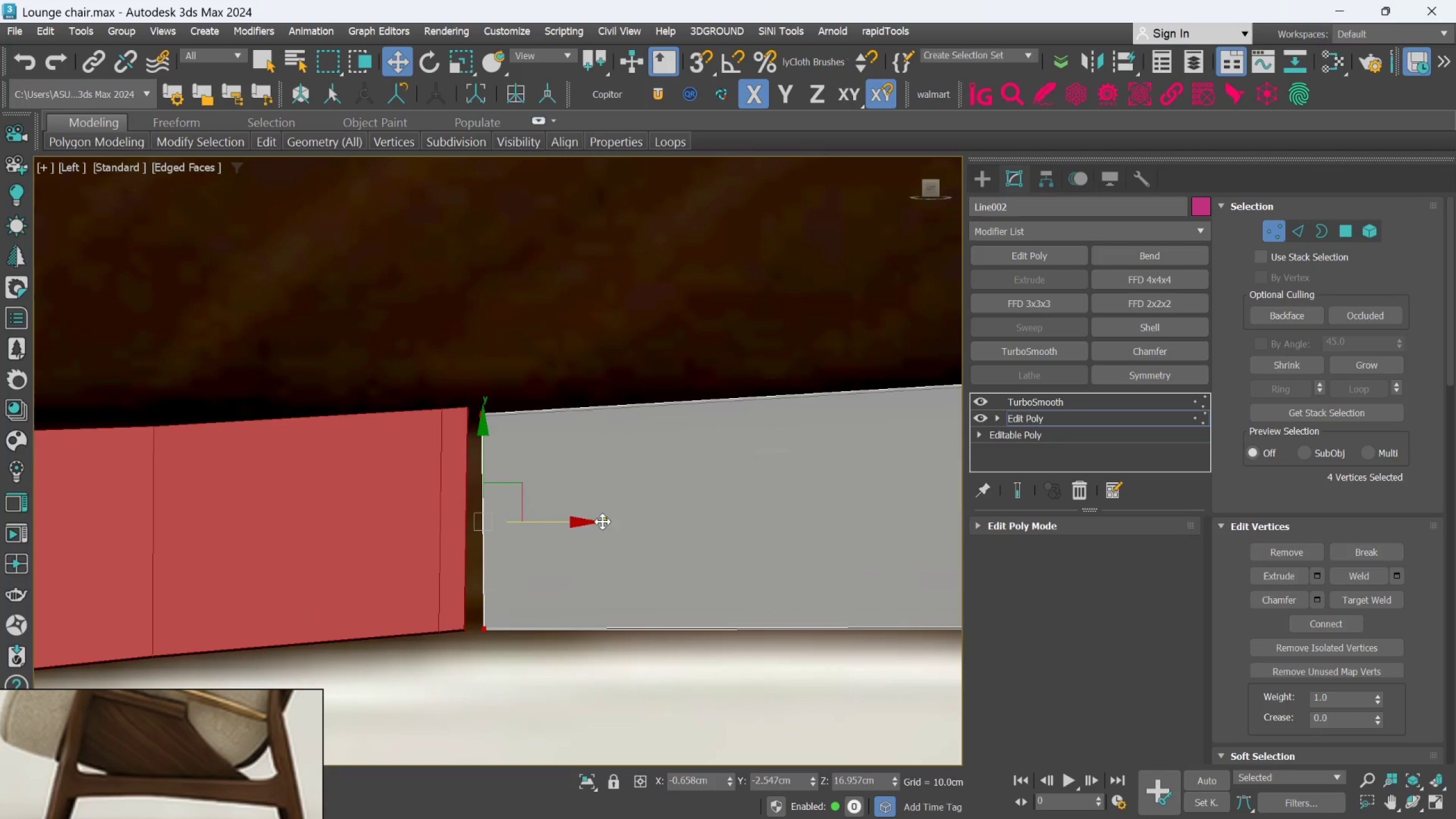 
scroll: coordinate [611, 518], scroll_direction: down, amount: 3.0
 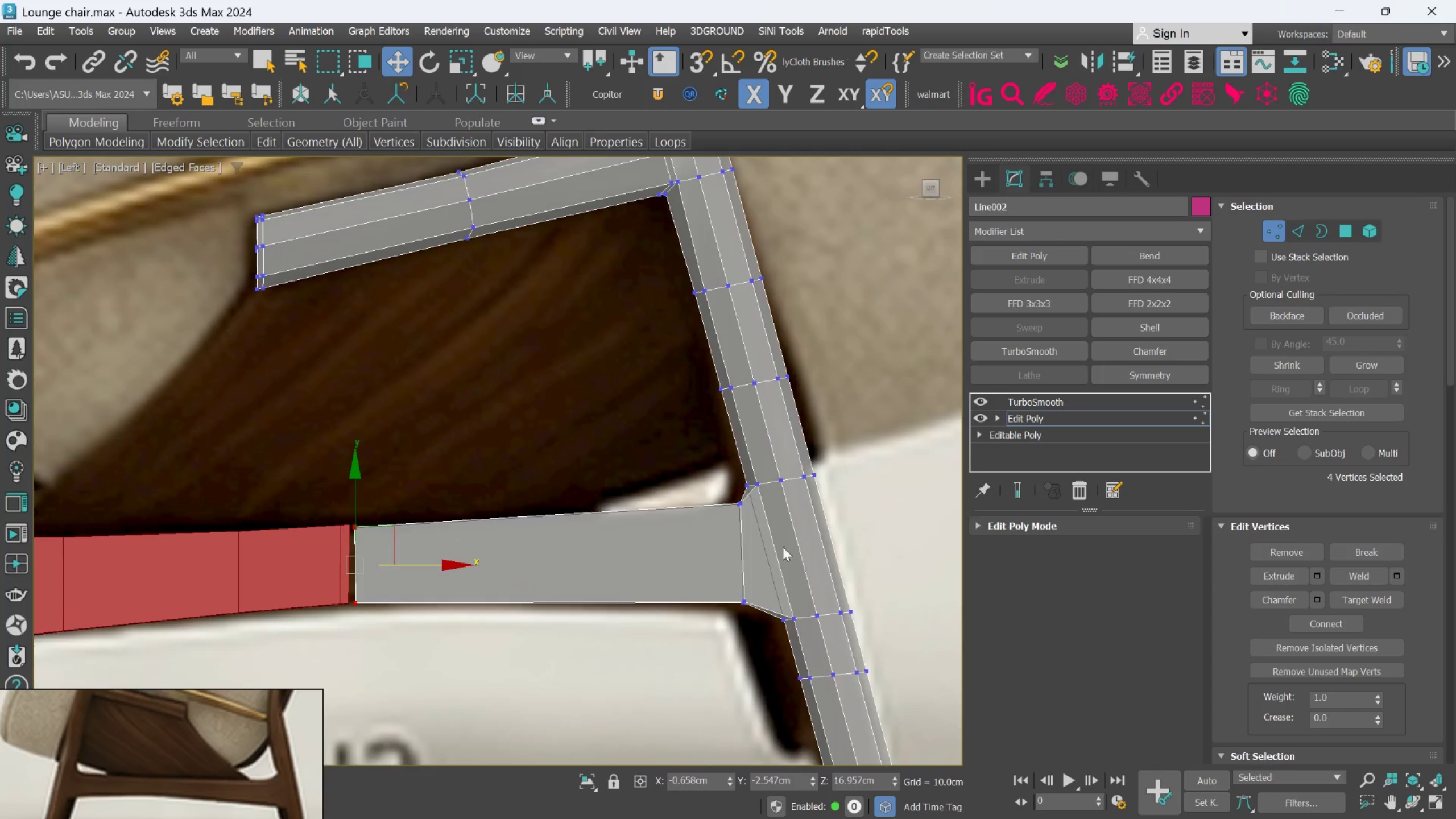 
scroll: coordinate [598, 409], scroll_direction: up, amount: 3.0
 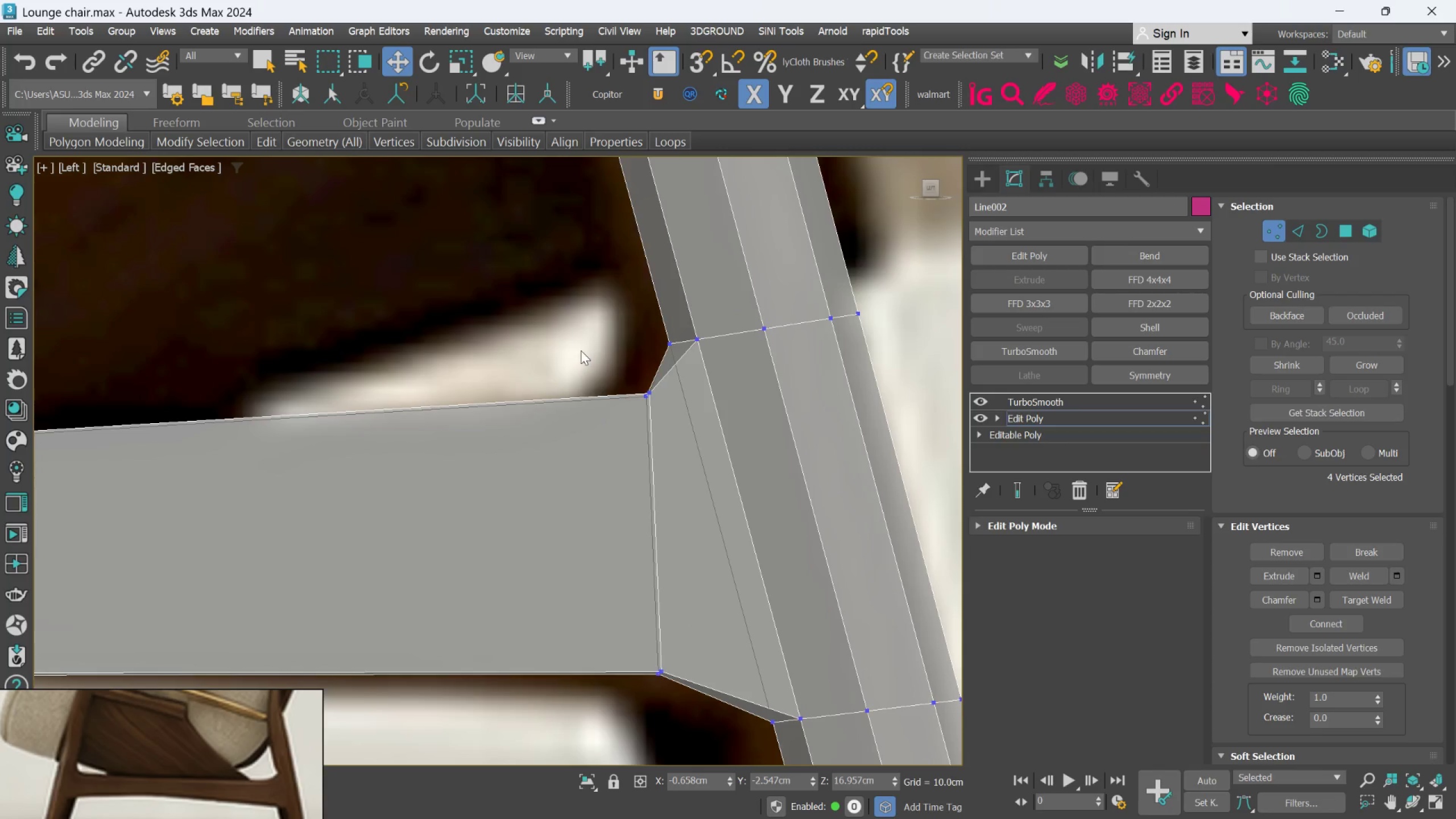 
left_click_drag(start_coordinate=[581, 350], to_coordinate=[674, 733])
 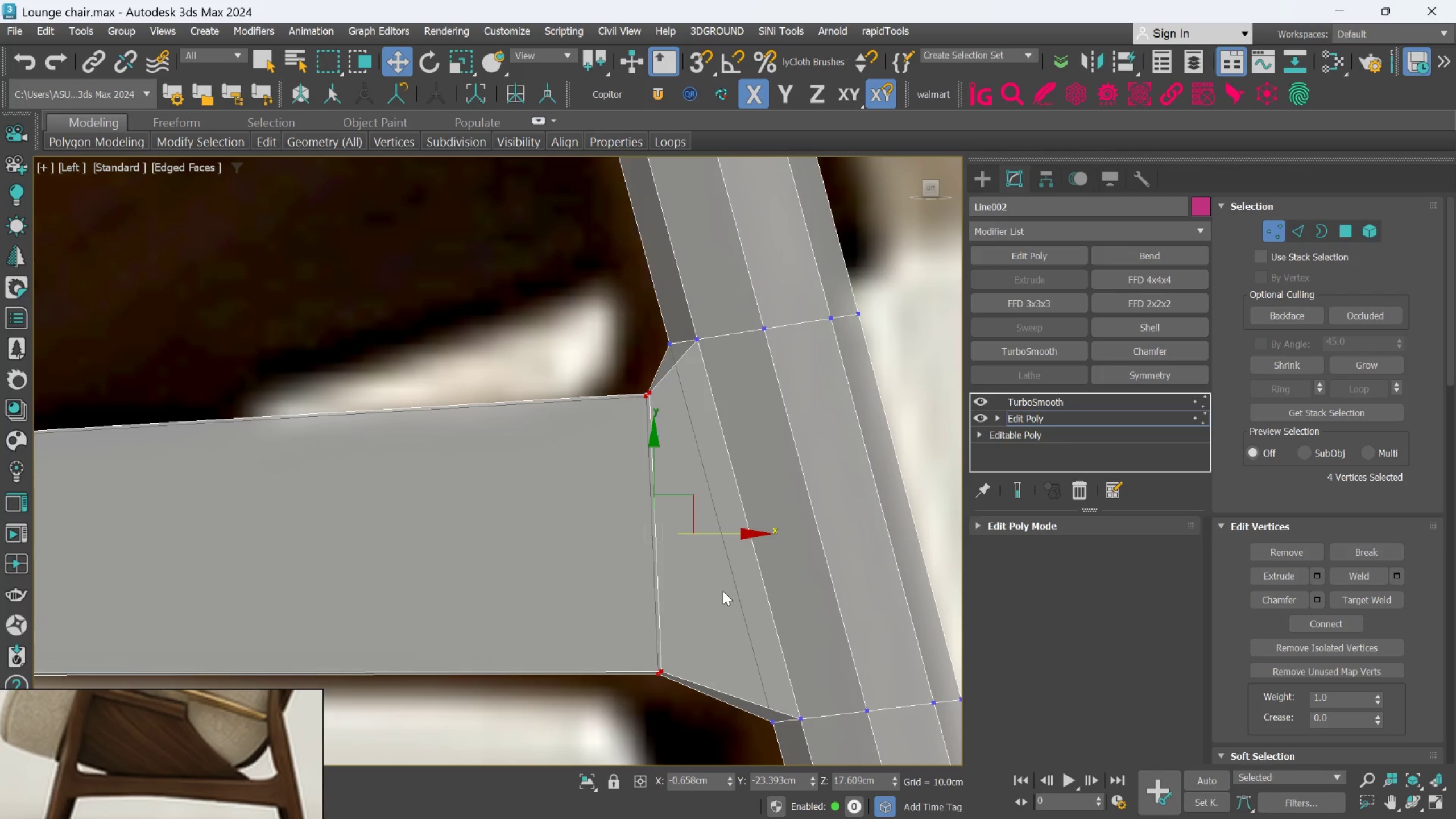 
key(E)
 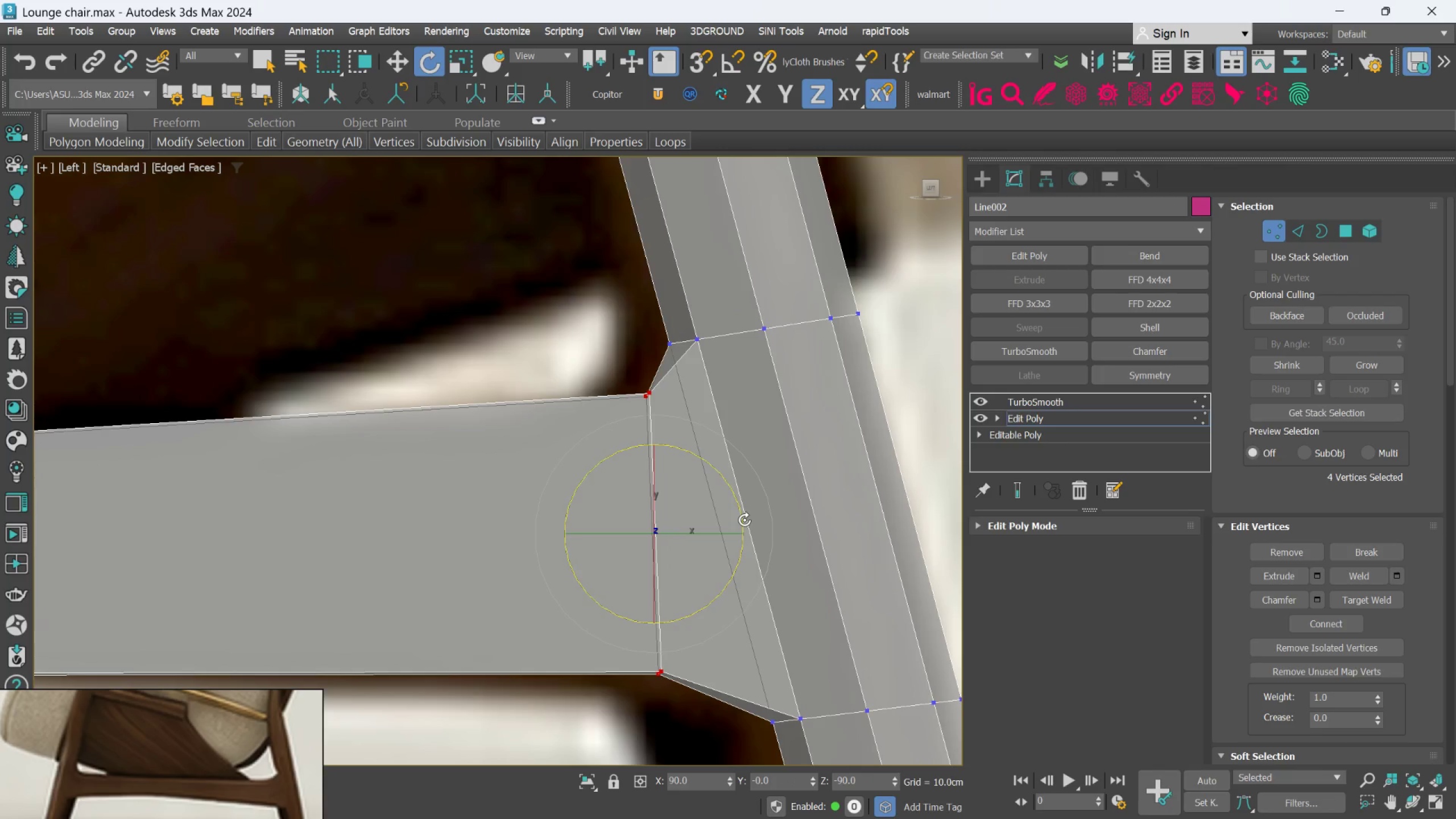 
left_click_drag(start_coordinate=[744, 519], to_coordinate=[742, 508])
 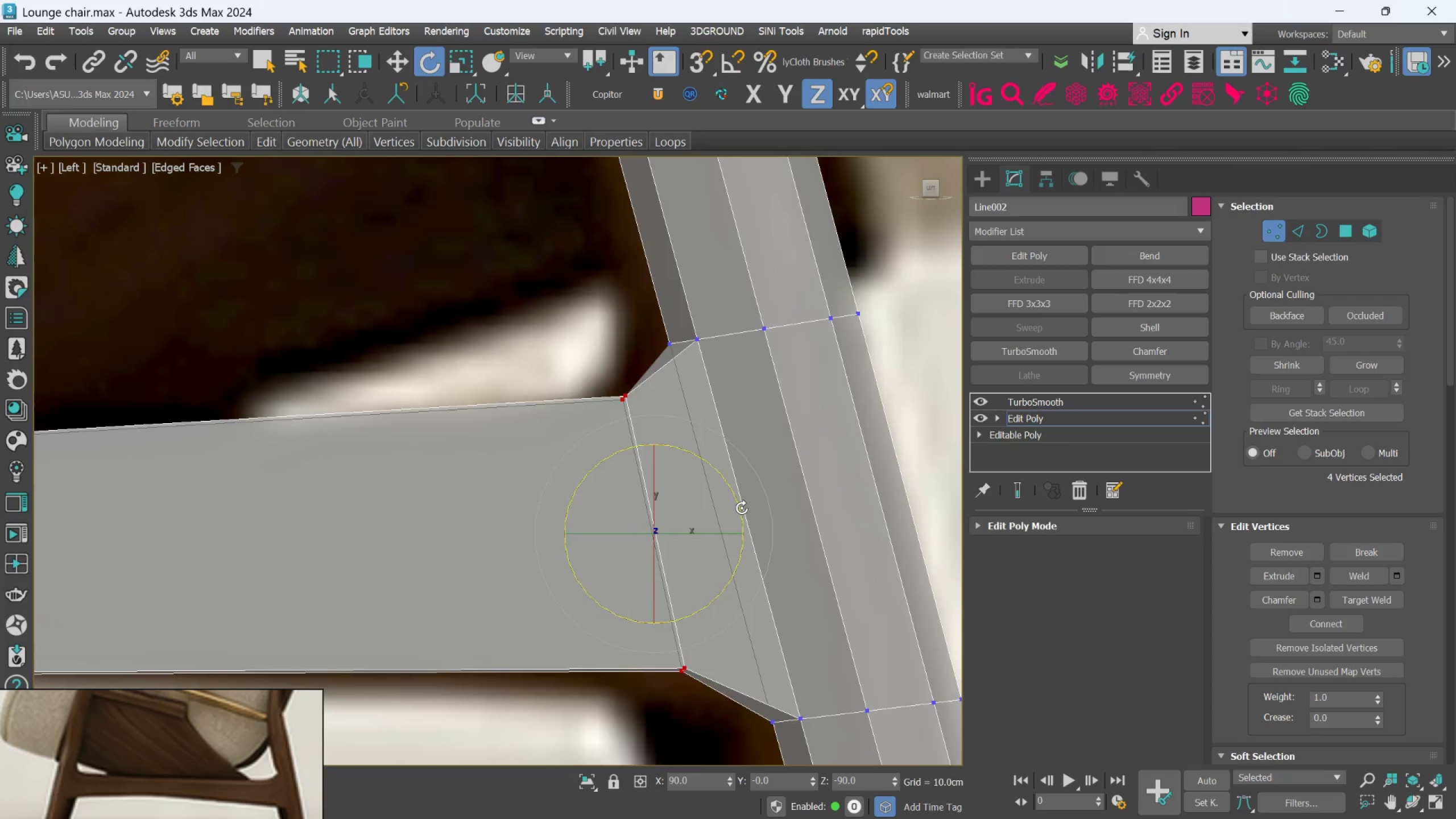 
scroll: coordinate [742, 508], scroll_direction: down, amount: 2.0
 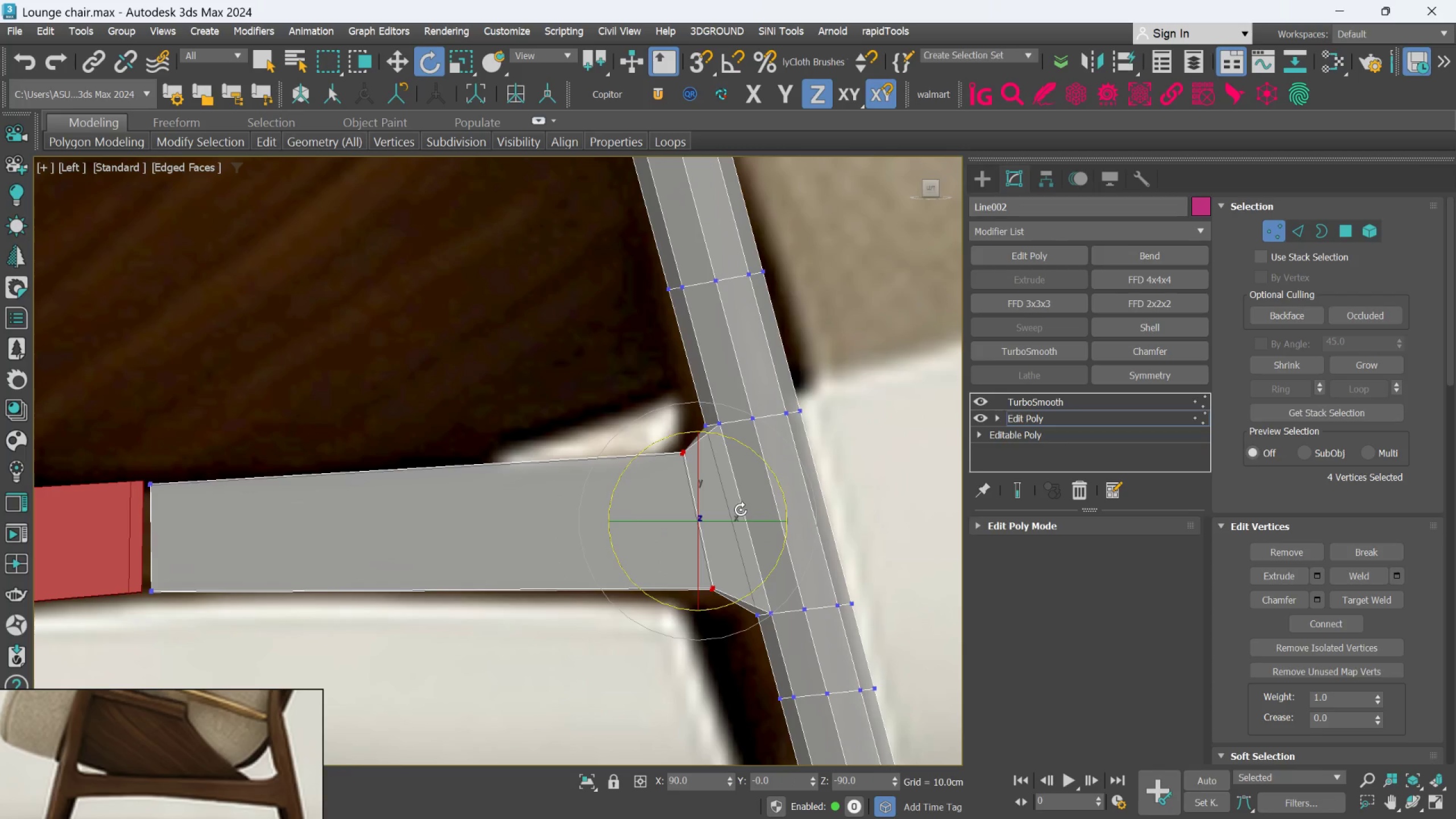 
hold_key(key=AltLeft, duration=1.53)
 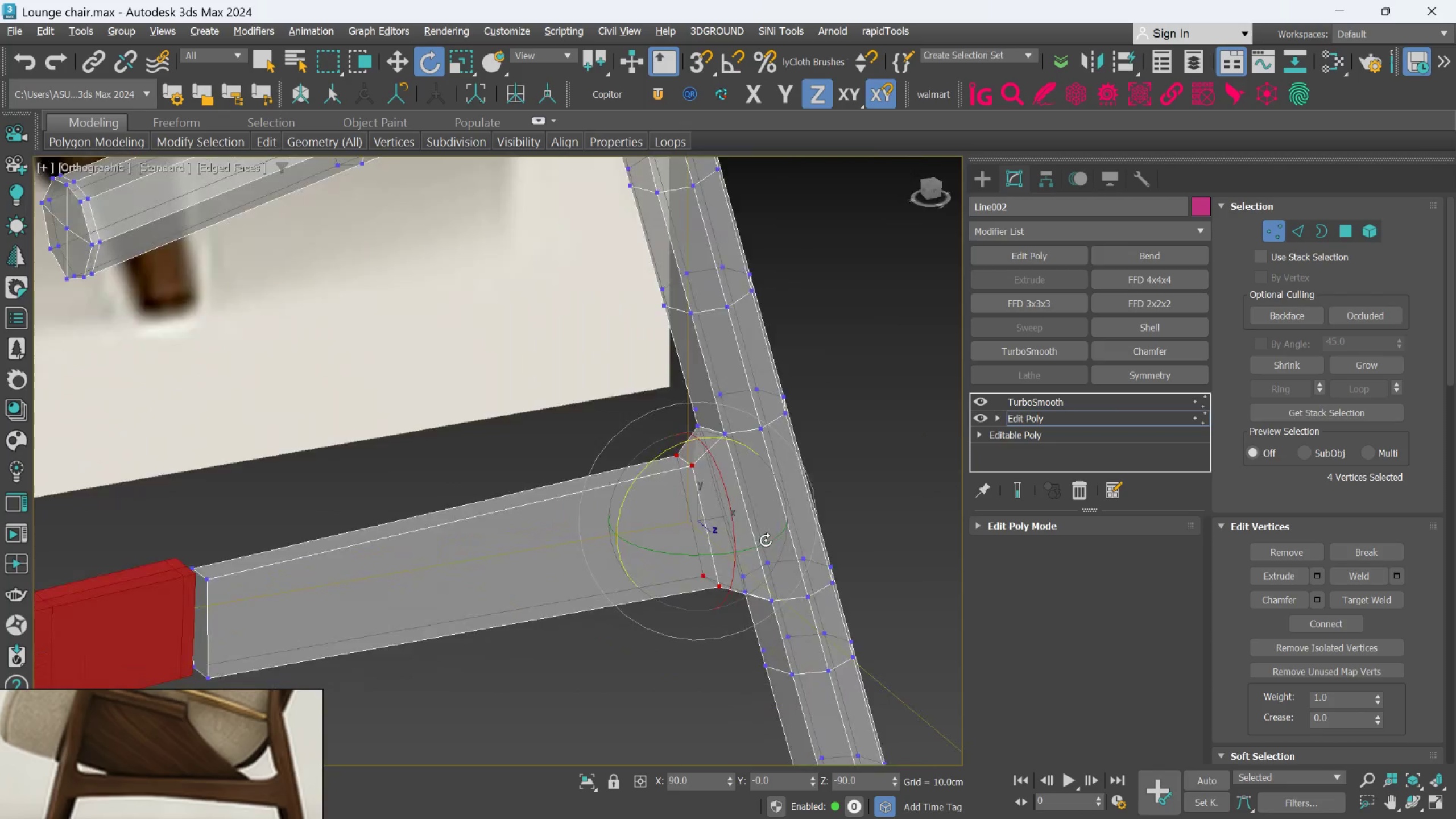 
key(Alt+AltLeft)
 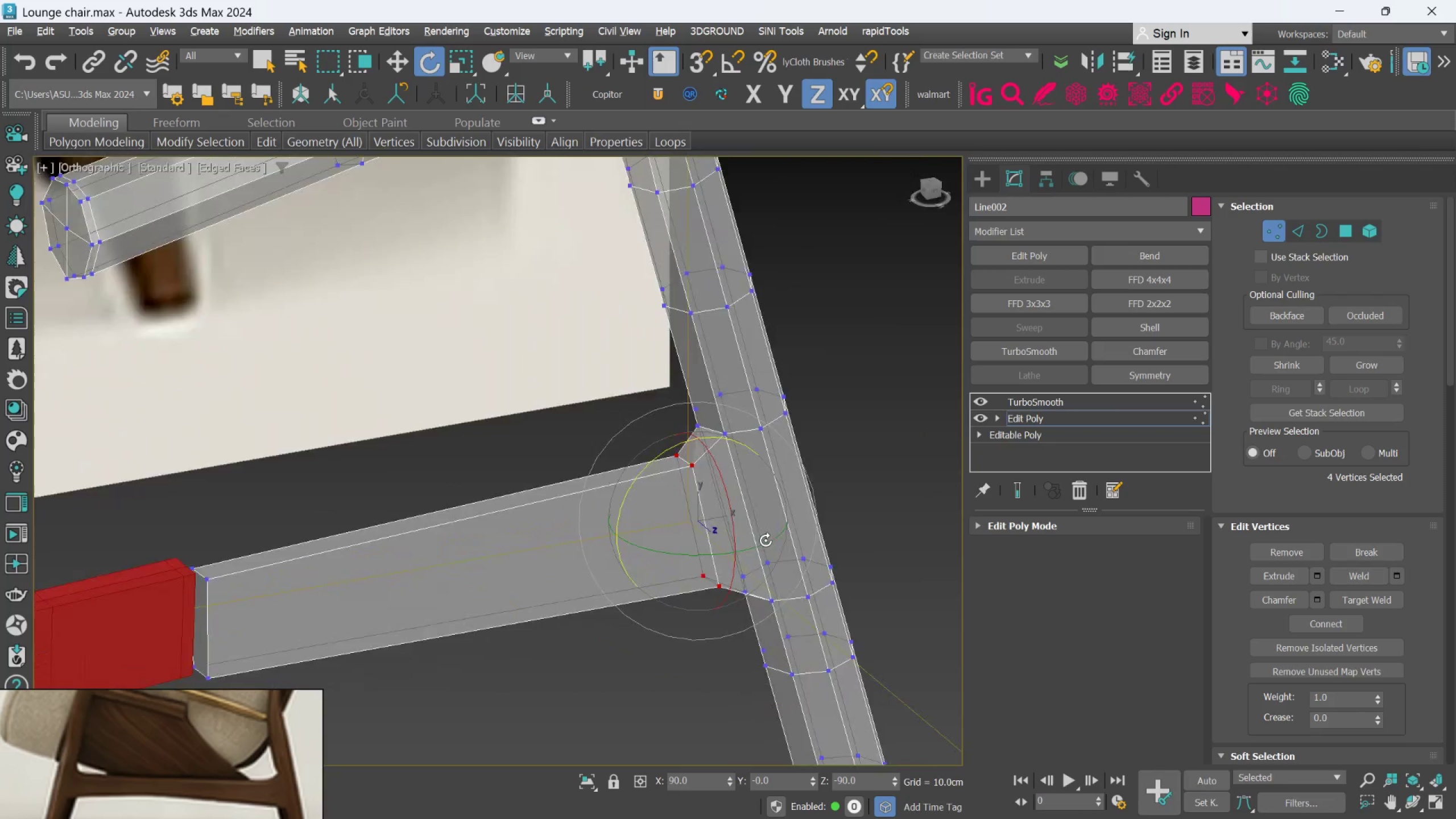 
key(Alt+AltLeft)
 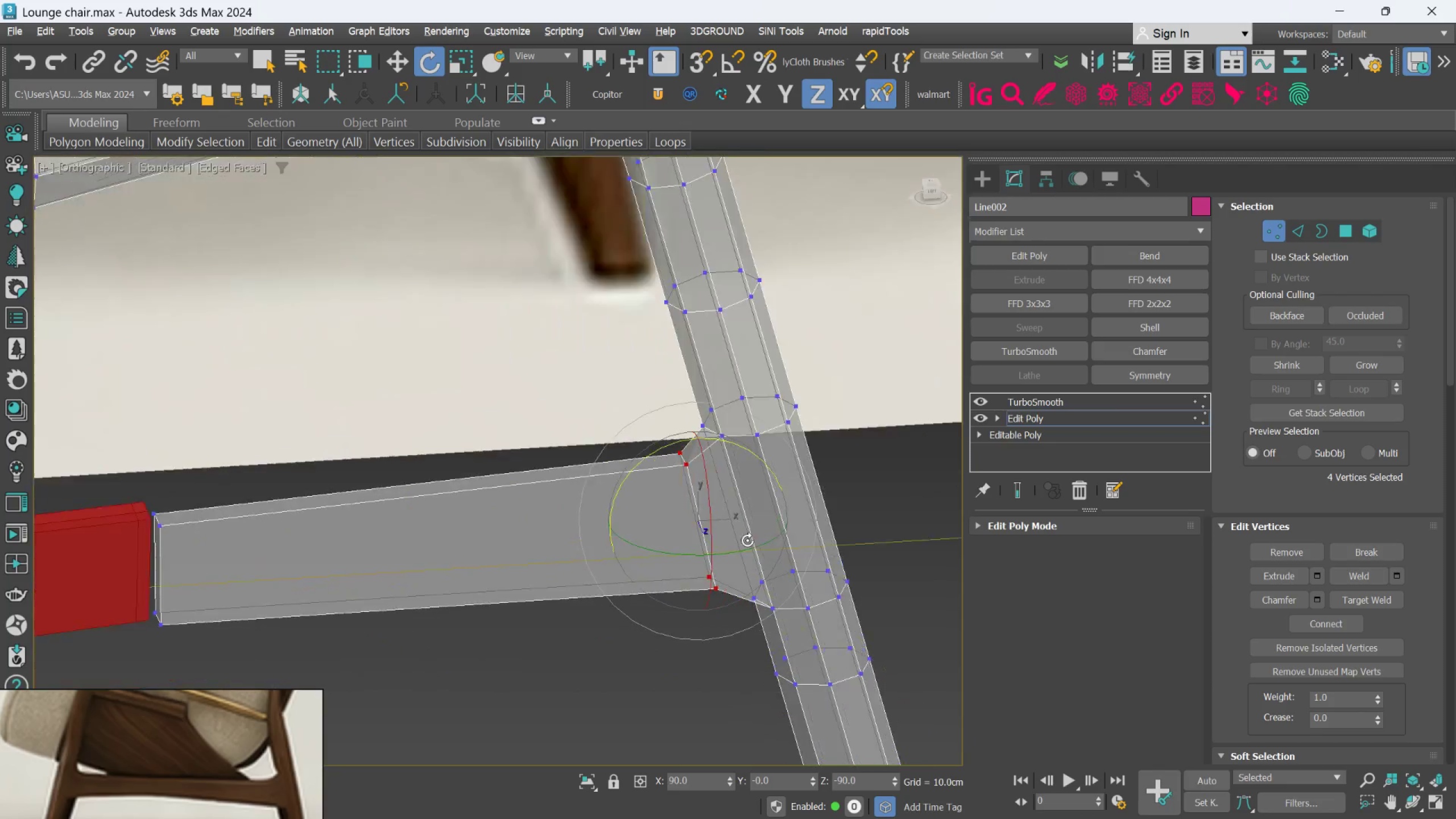 
key(Alt+AltLeft)
 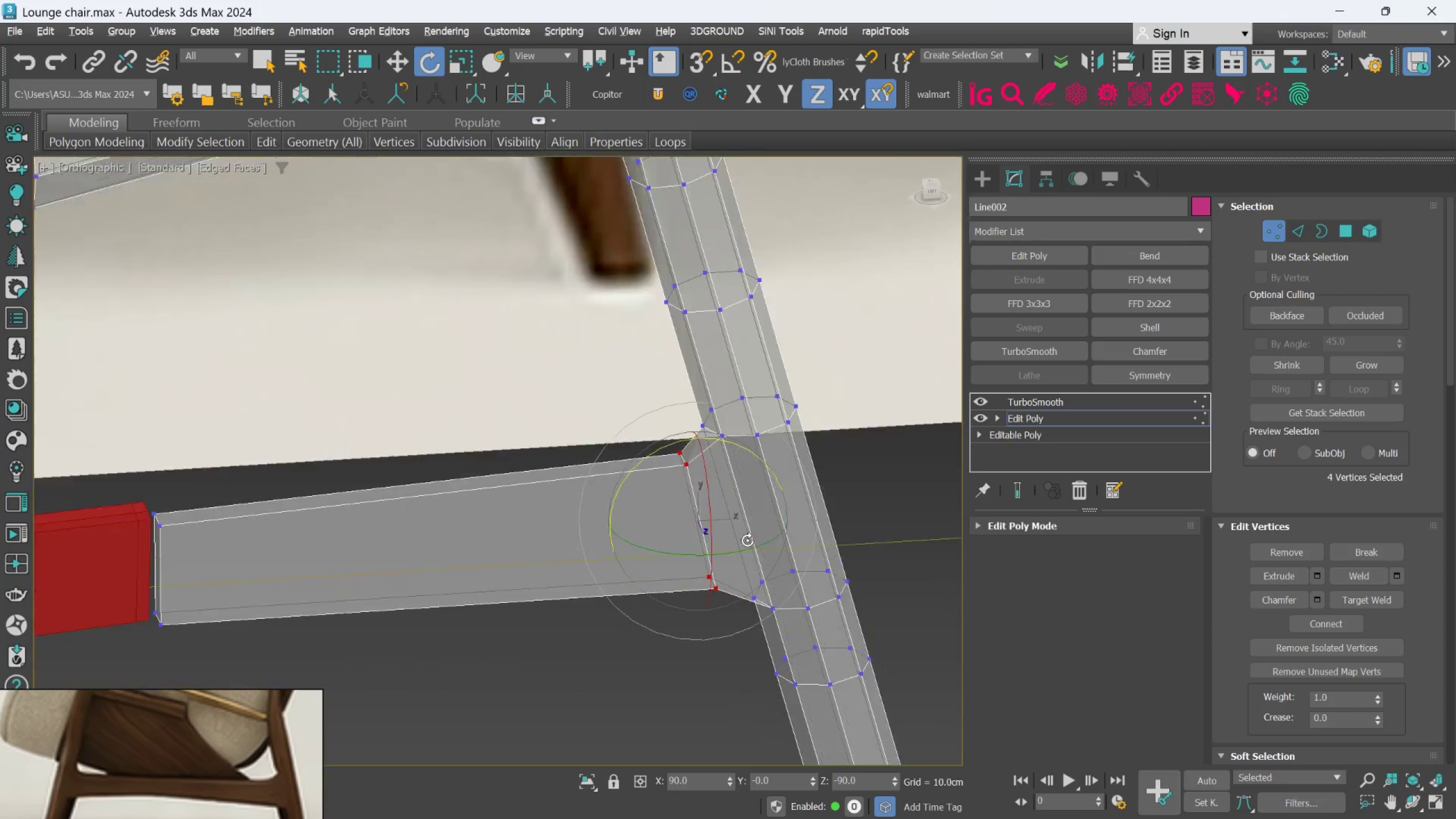 
key(Alt+AltLeft)
 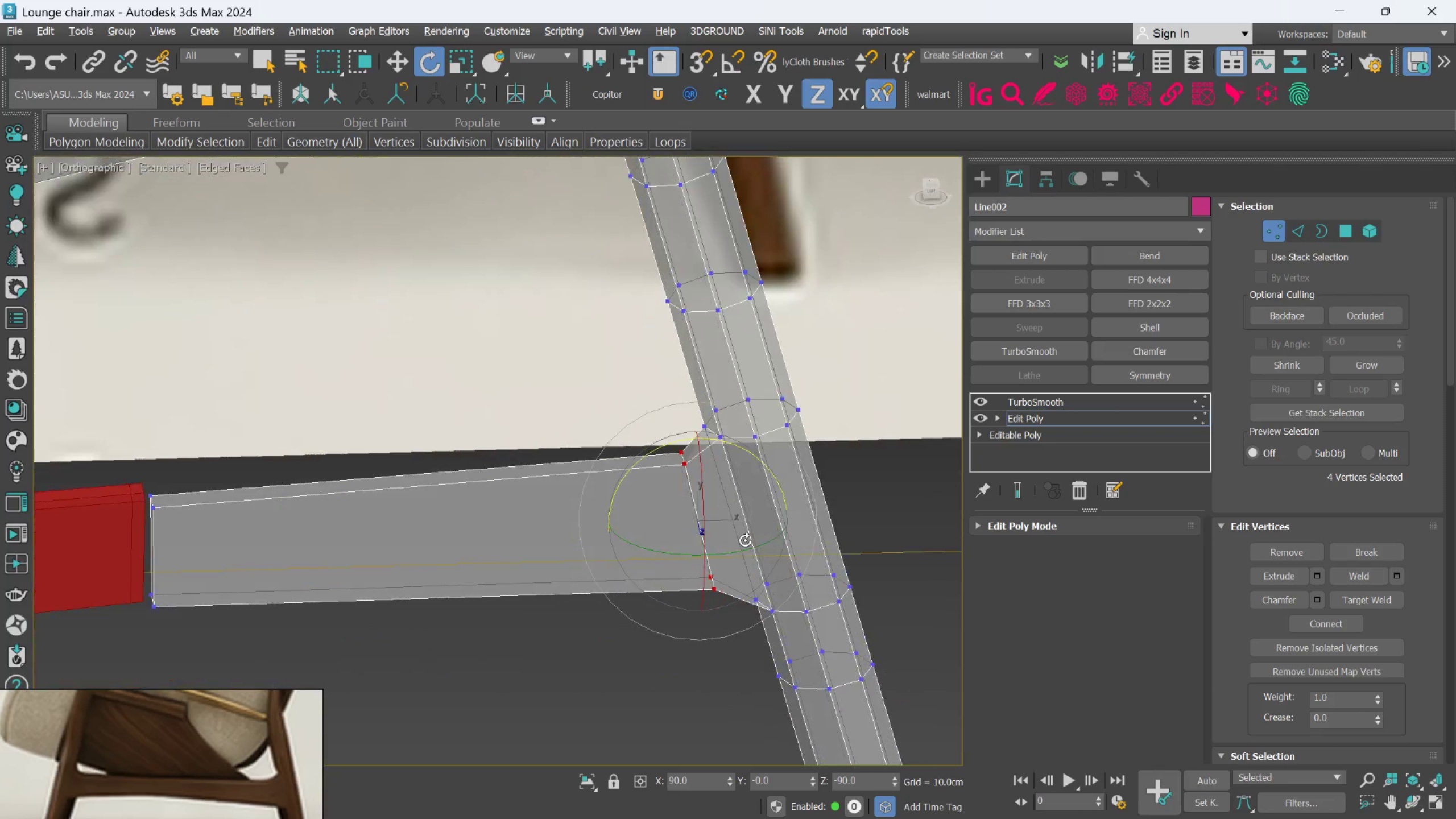 
key(Alt+AltLeft)
 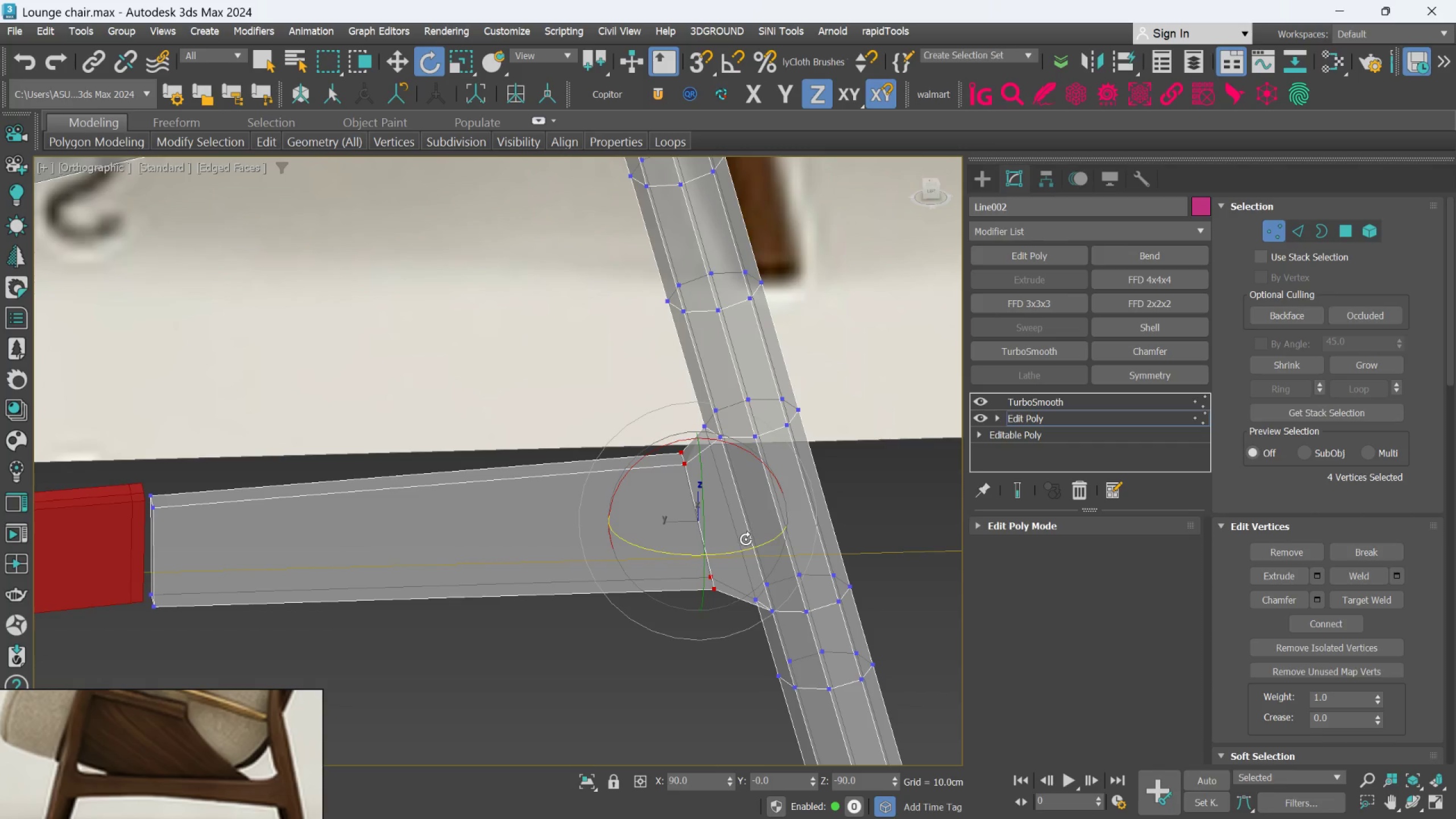 
key(L)
 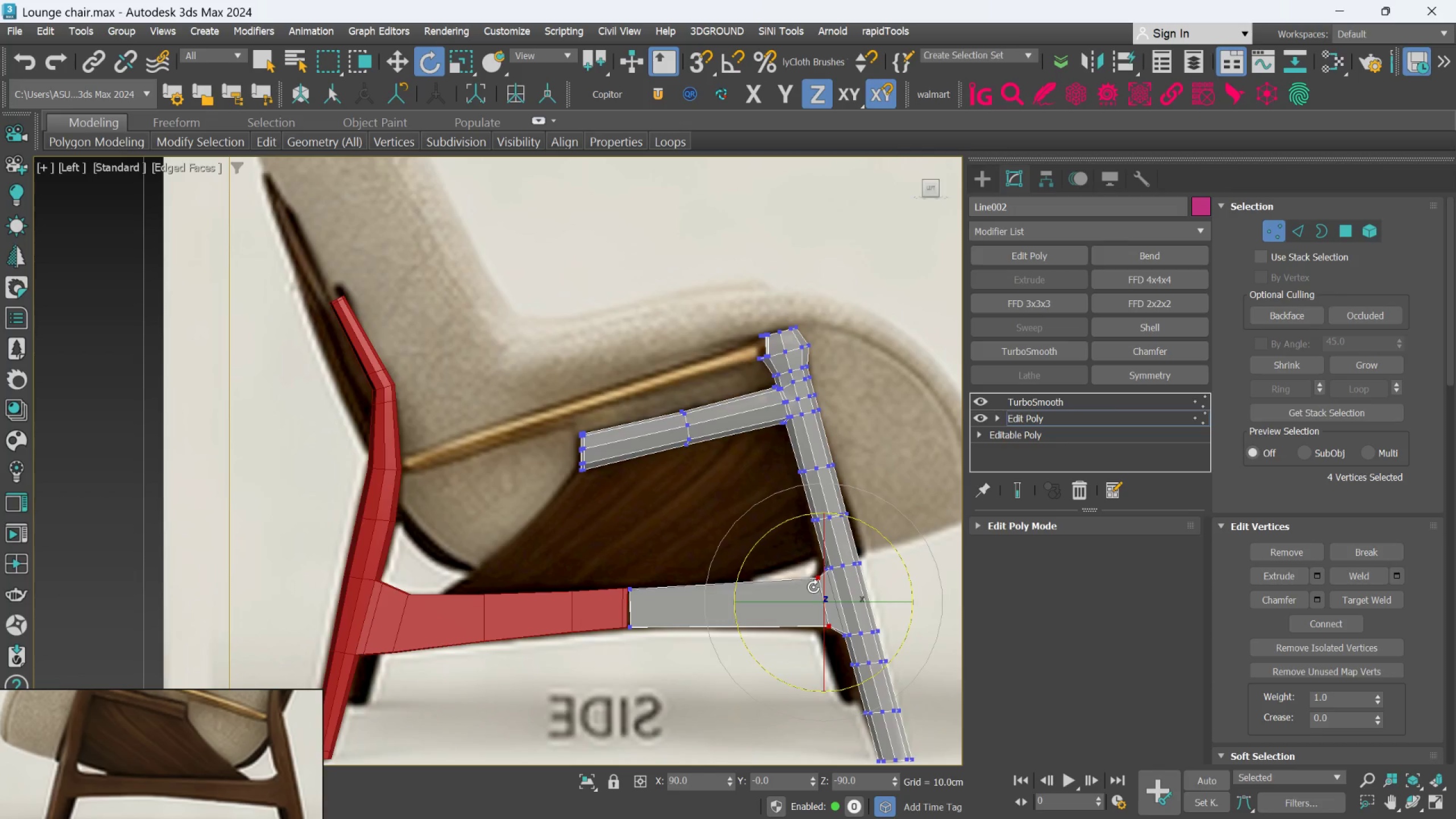 
scroll: coordinate [855, 638], scroll_direction: up, amount: 3.0
 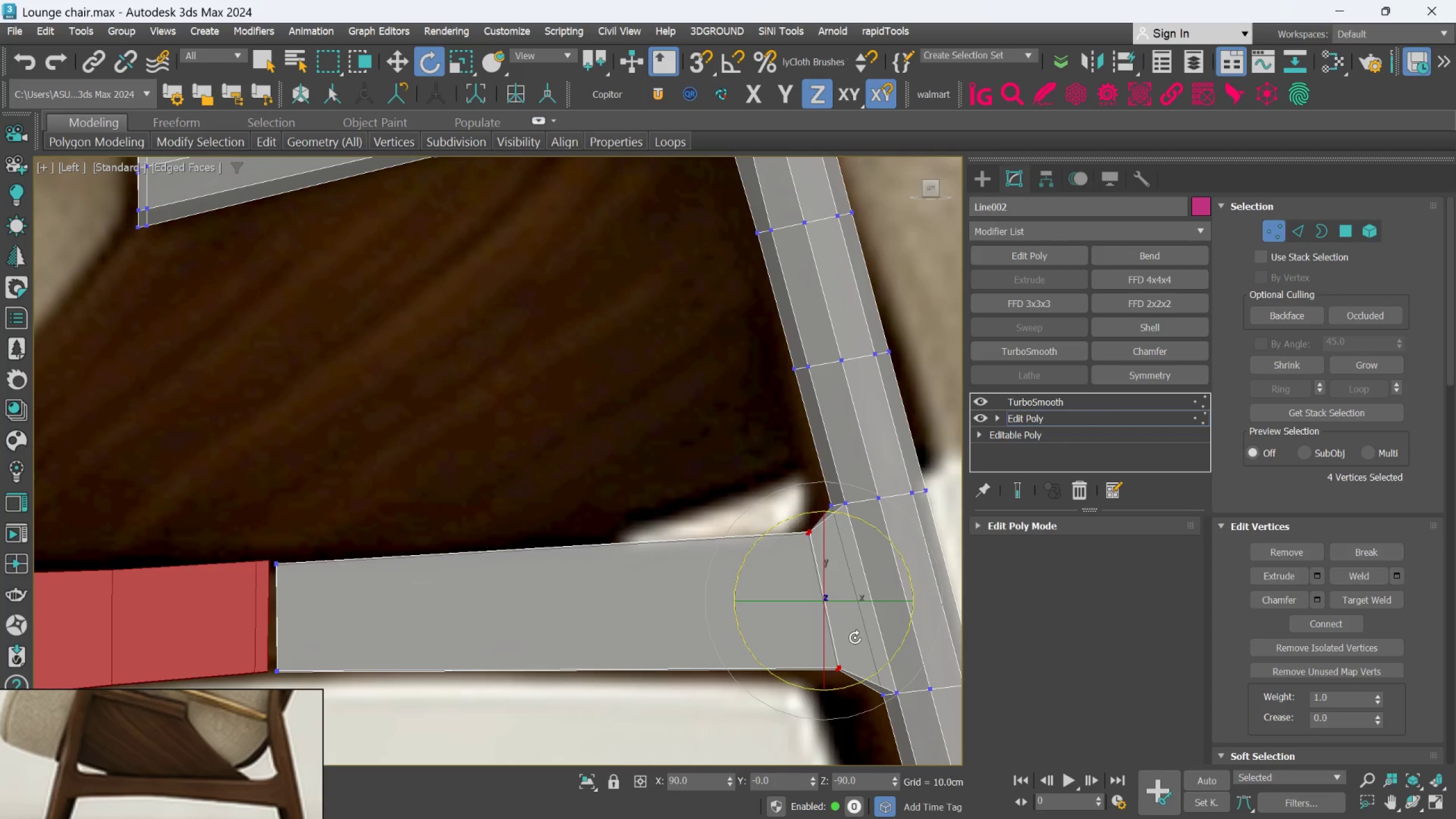 
key(W)
 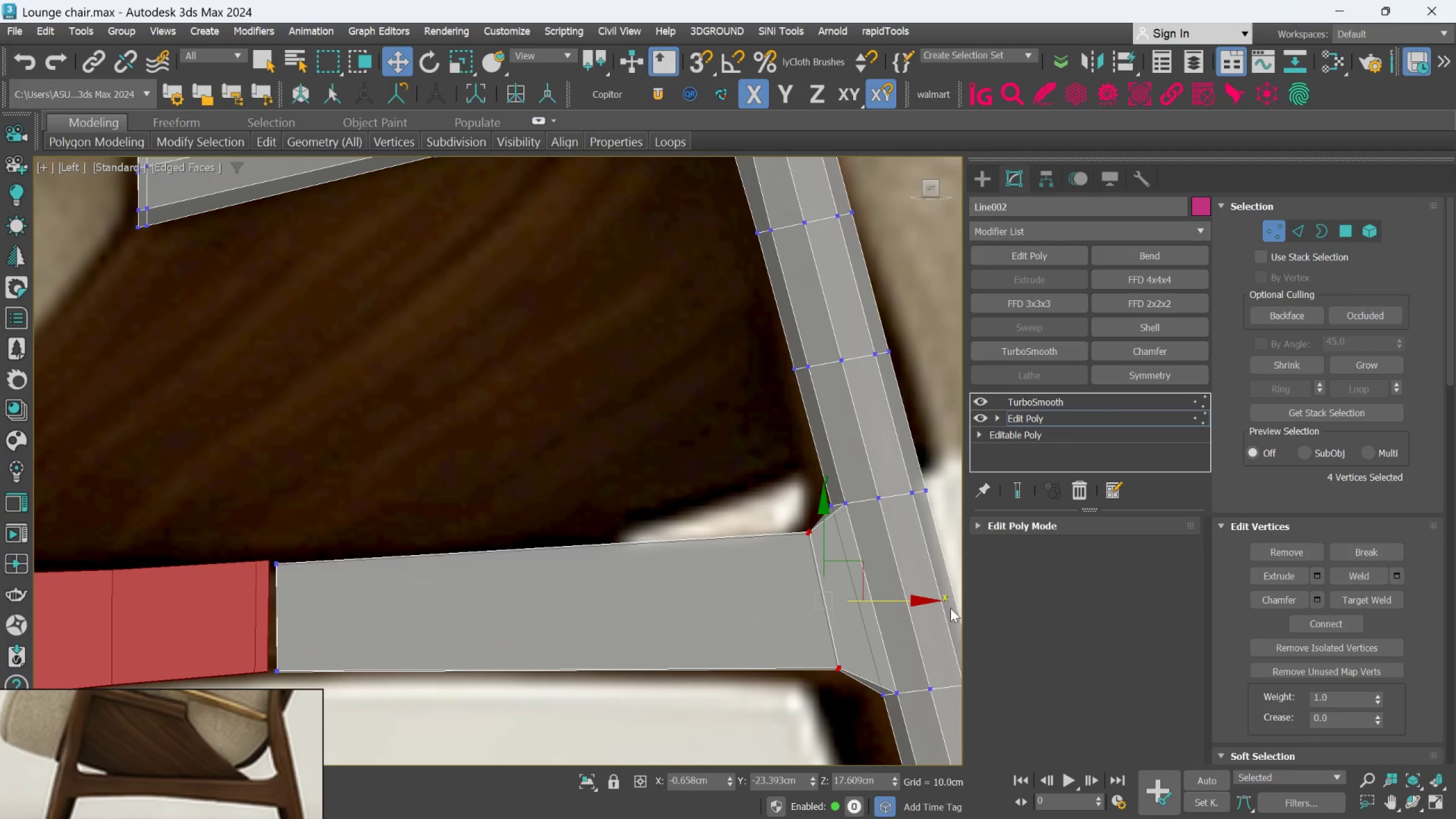 
left_click_drag(start_coordinate=[910, 599], to_coordinate=[882, 603])
 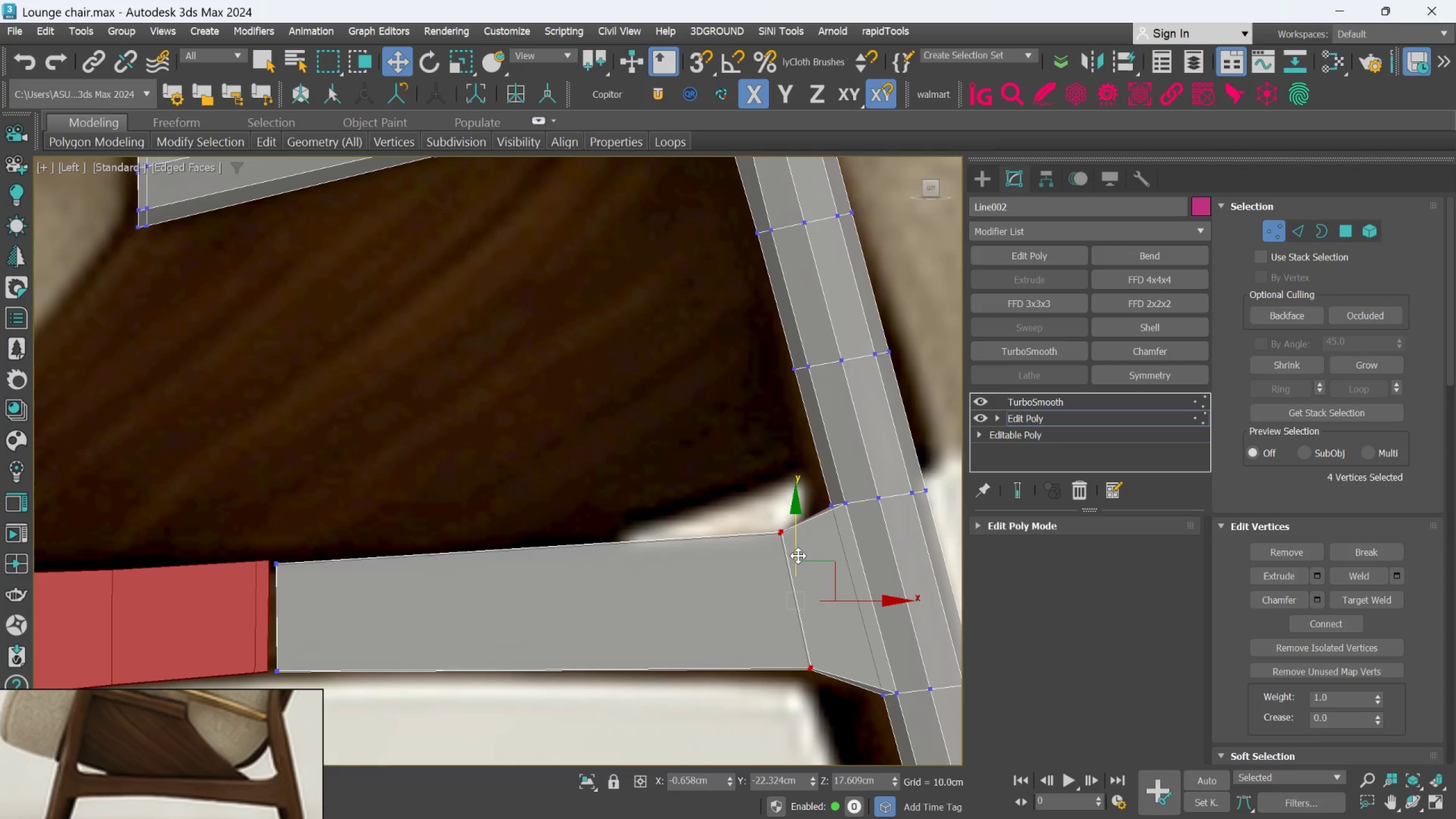 
left_click_drag(start_coordinate=[796, 541], to_coordinate=[797, 549])
 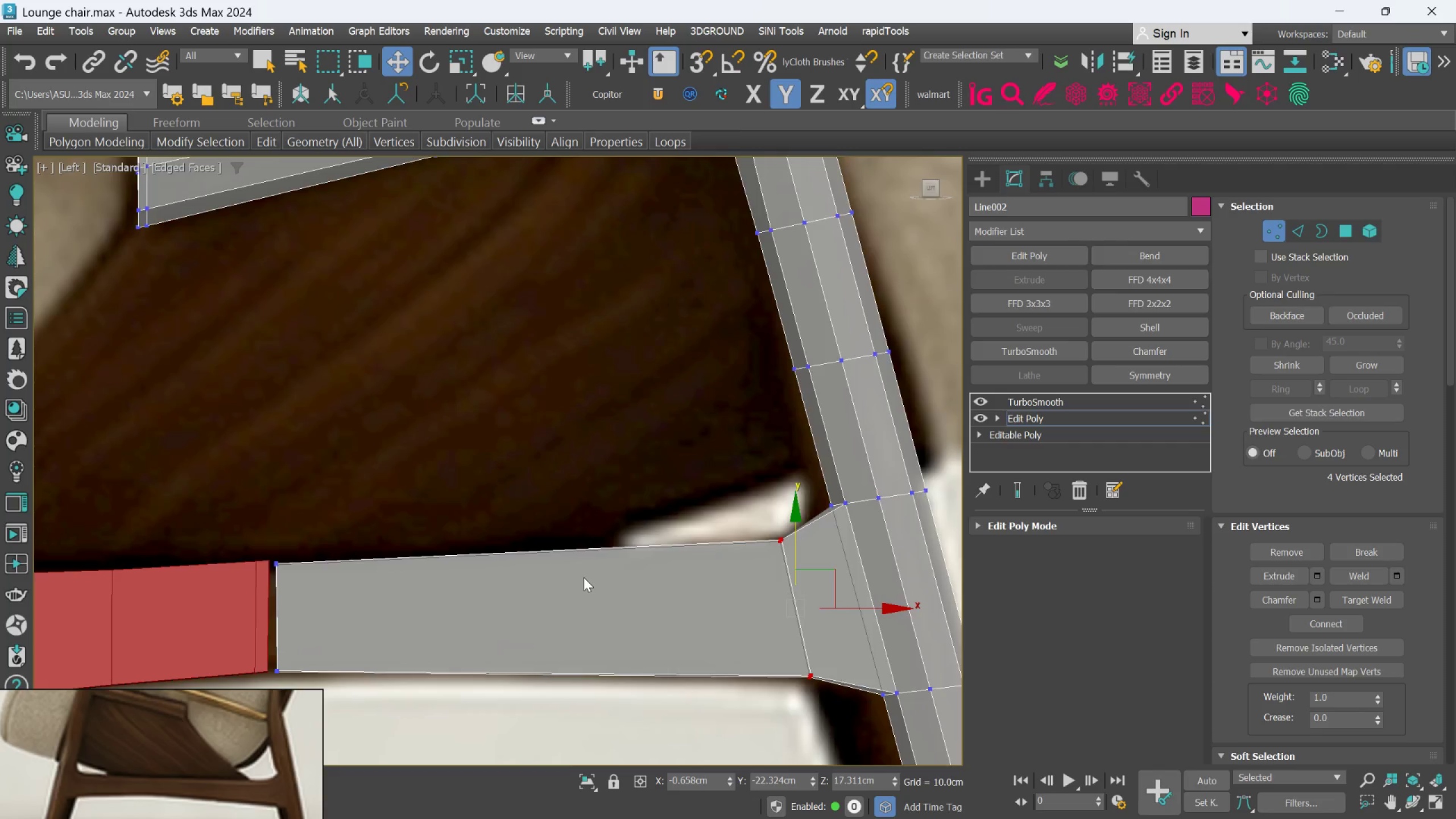 
scroll: coordinate [713, 582], scroll_direction: down, amount: 3.0
 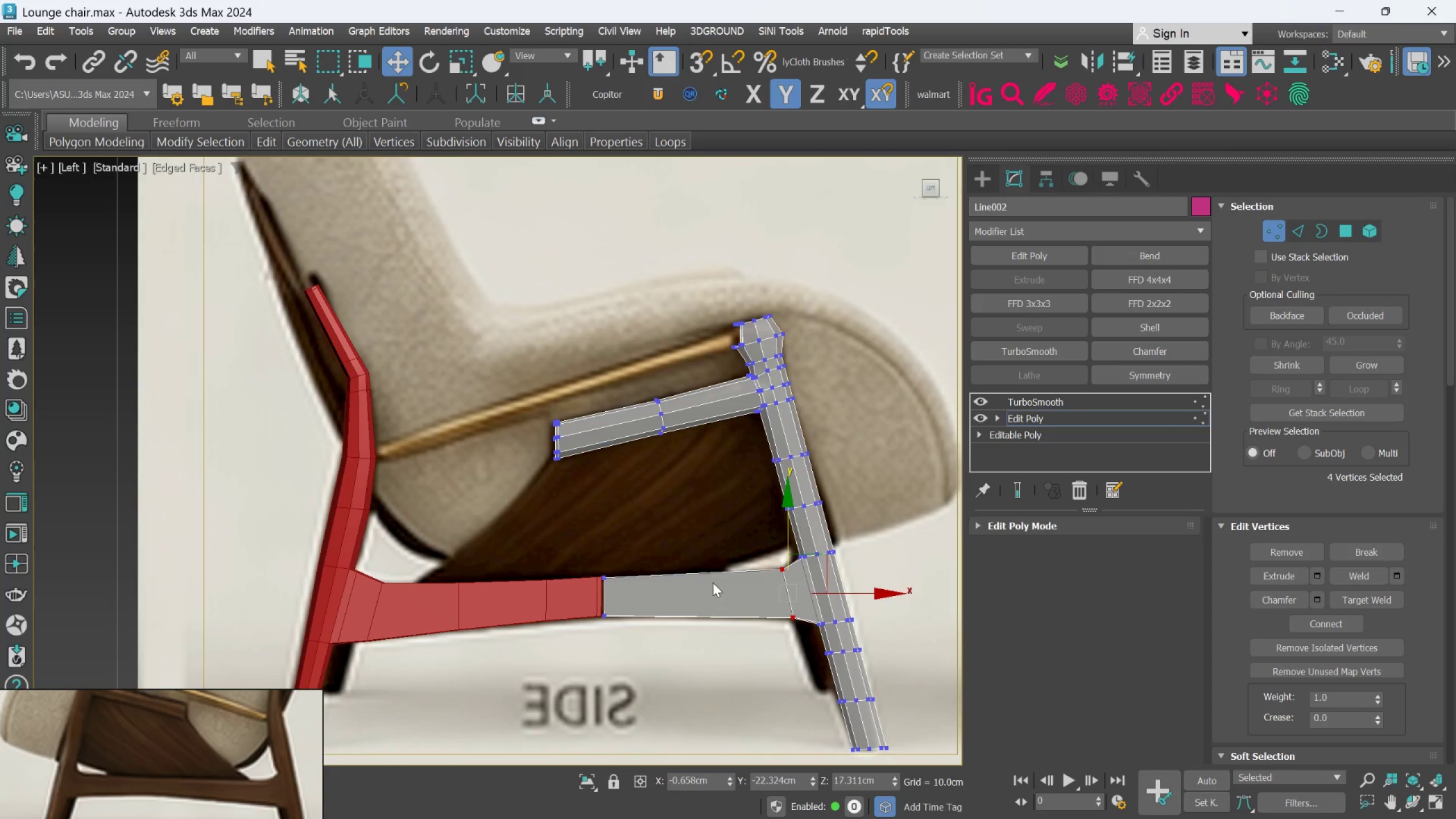 
wait(8.88)
 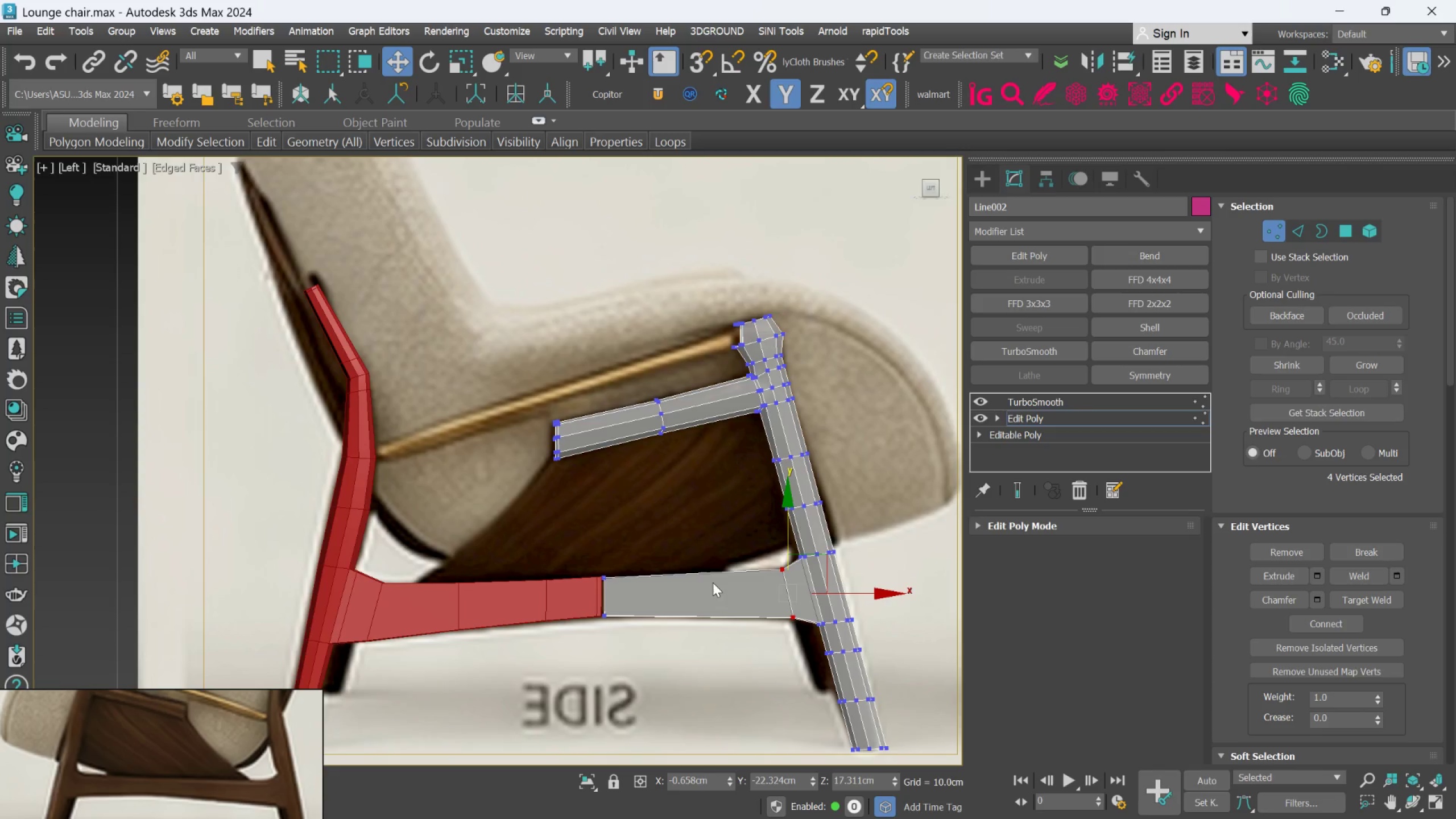 
scroll: coordinate [687, 606], scroll_direction: none, amount: 0.0
 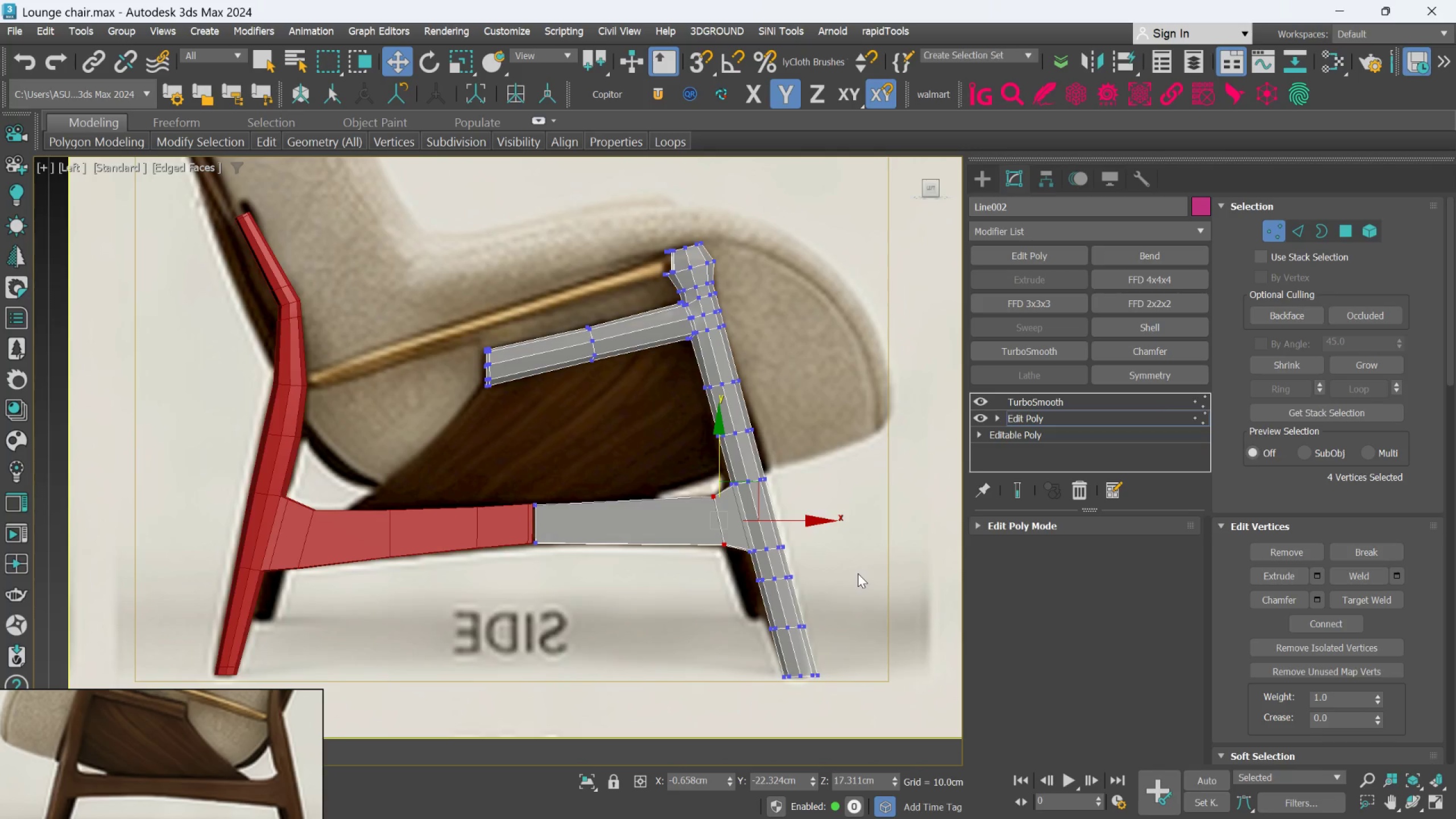 
scroll: coordinate [858, 573], scroll_direction: down, amount: 1.0
 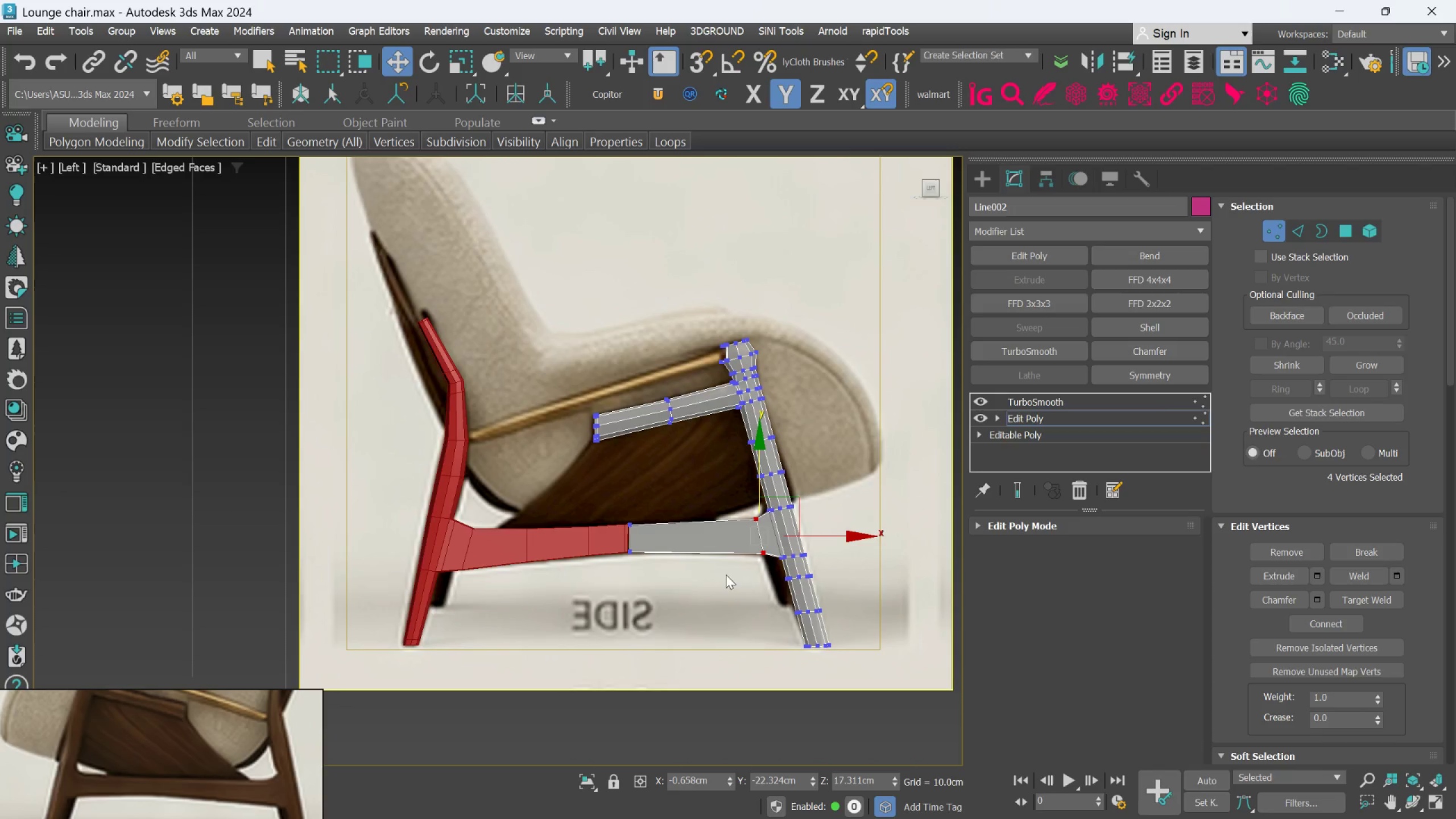 
scroll: coordinate [607, 460], scroll_direction: none, amount: 0.0
 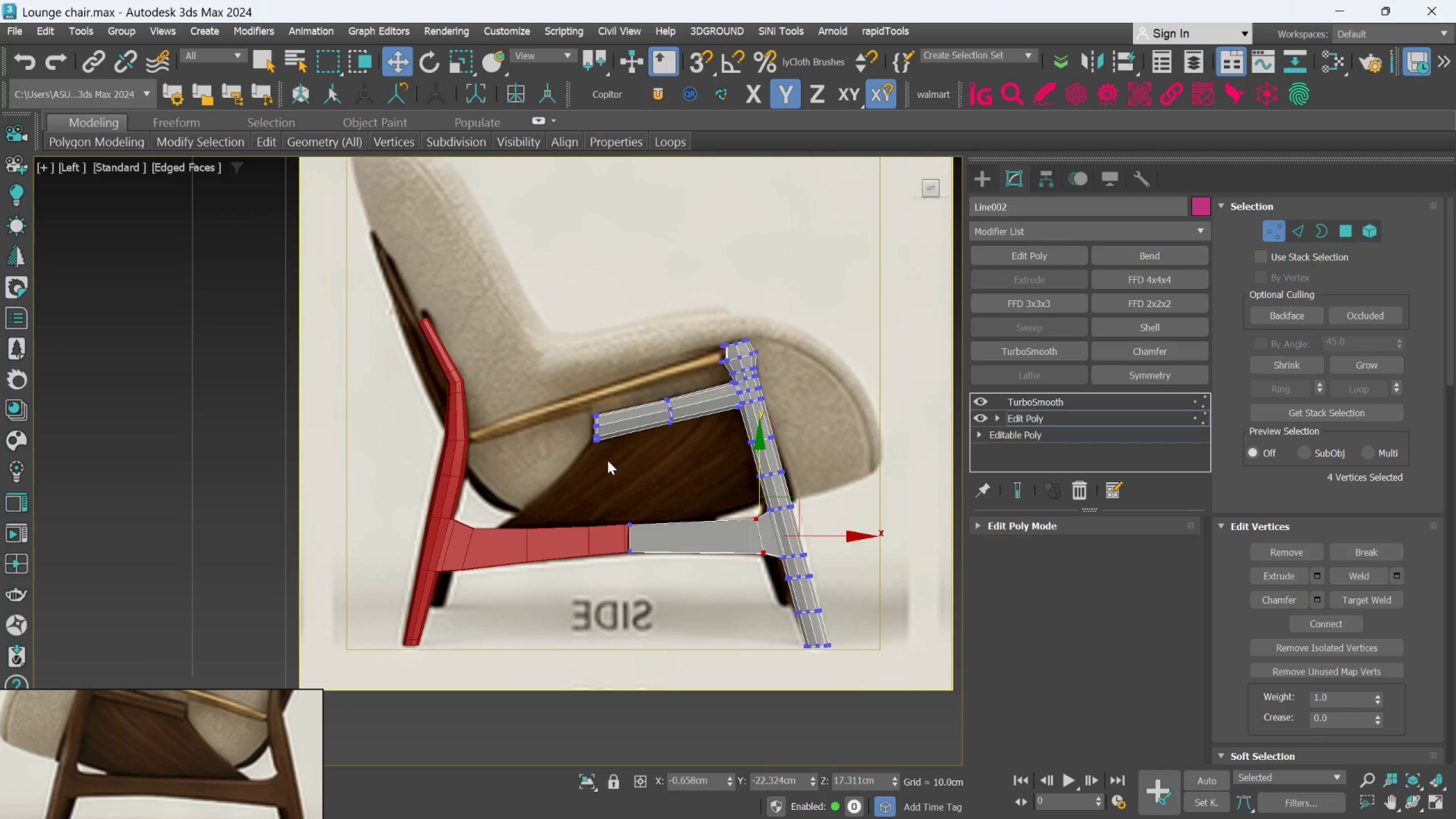 
scroll: coordinate [694, 544], scroll_direction: up, amount: 1.0
 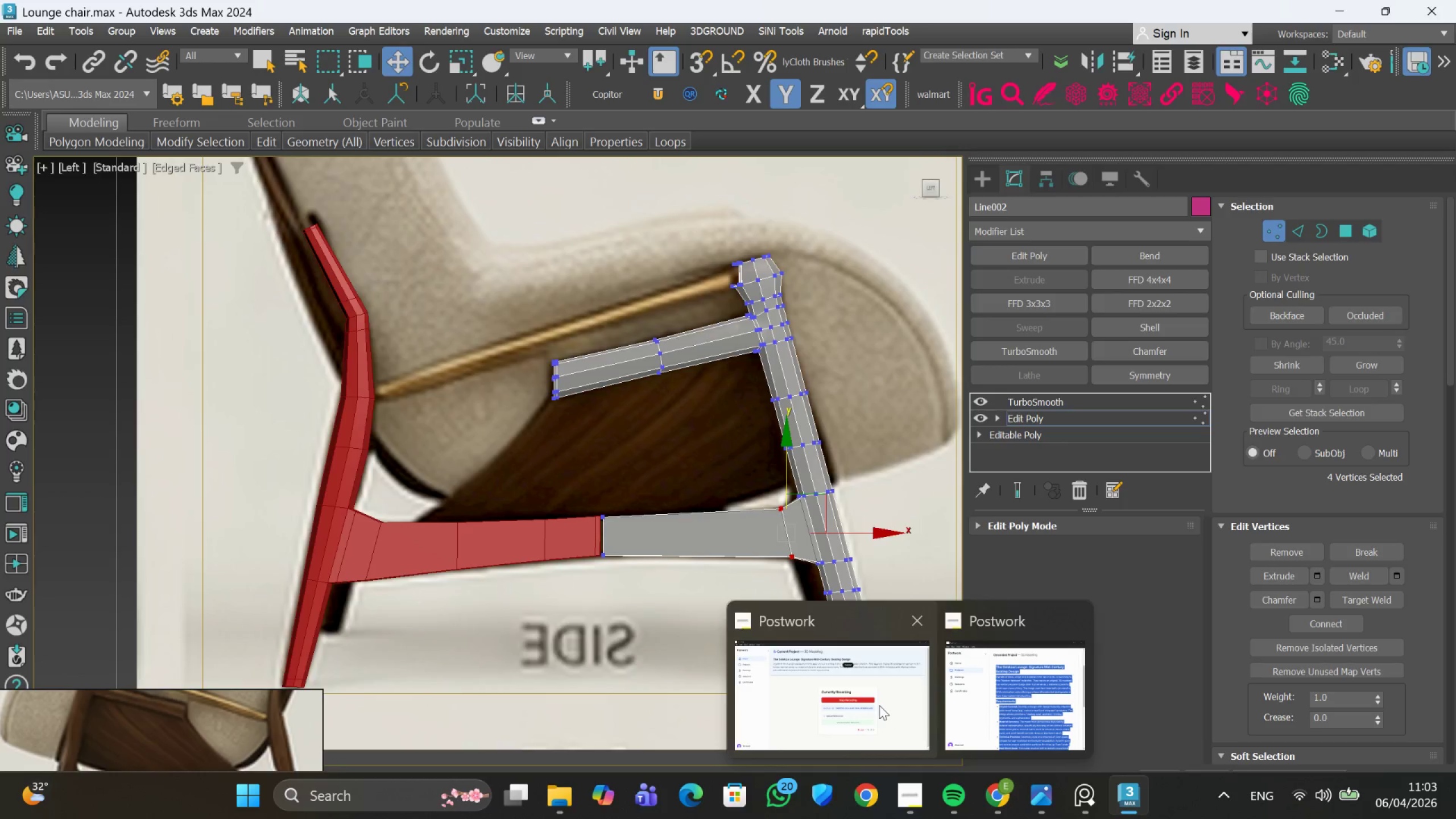 
left_click([879, 705])